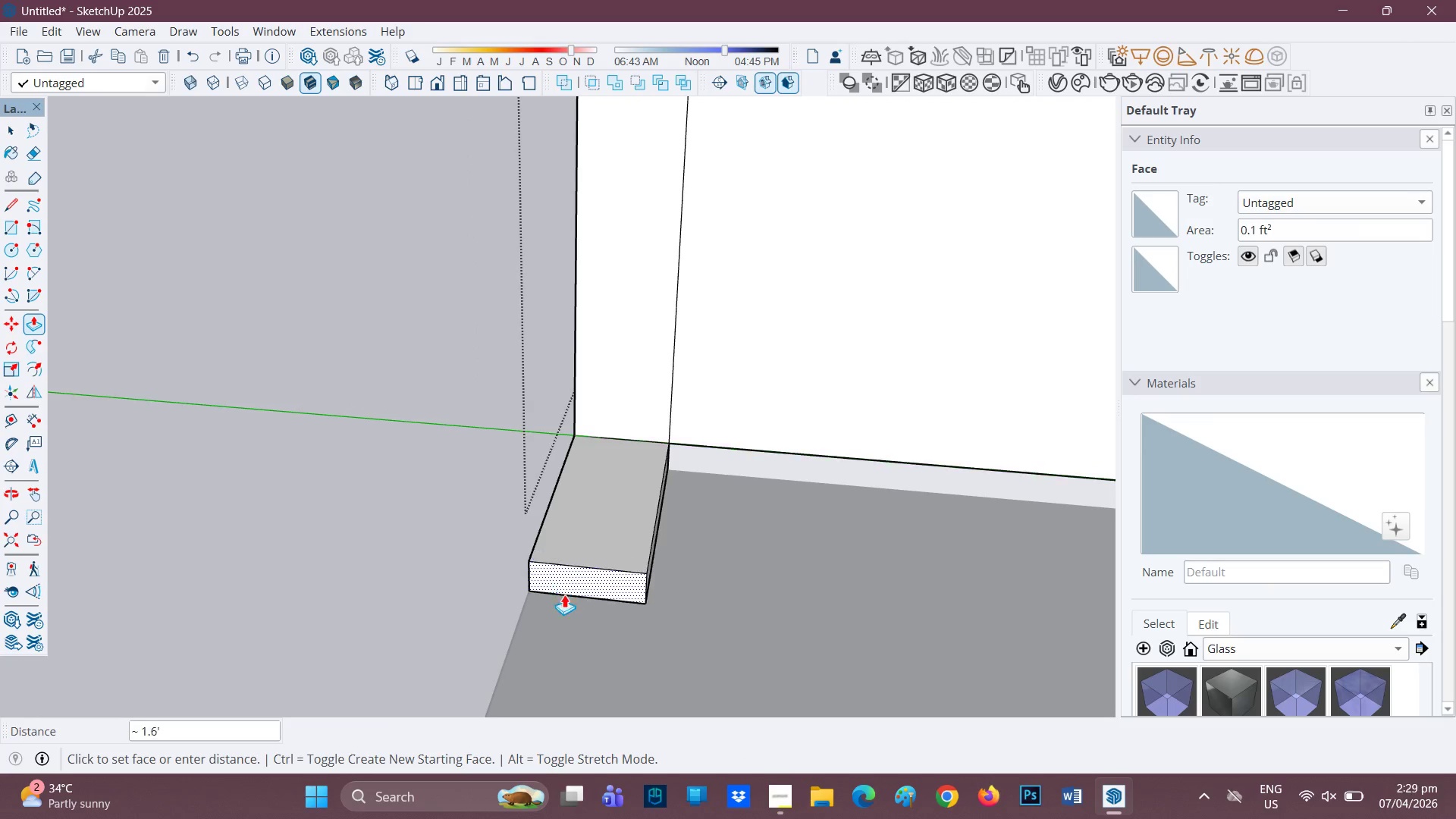 
type(hp)
 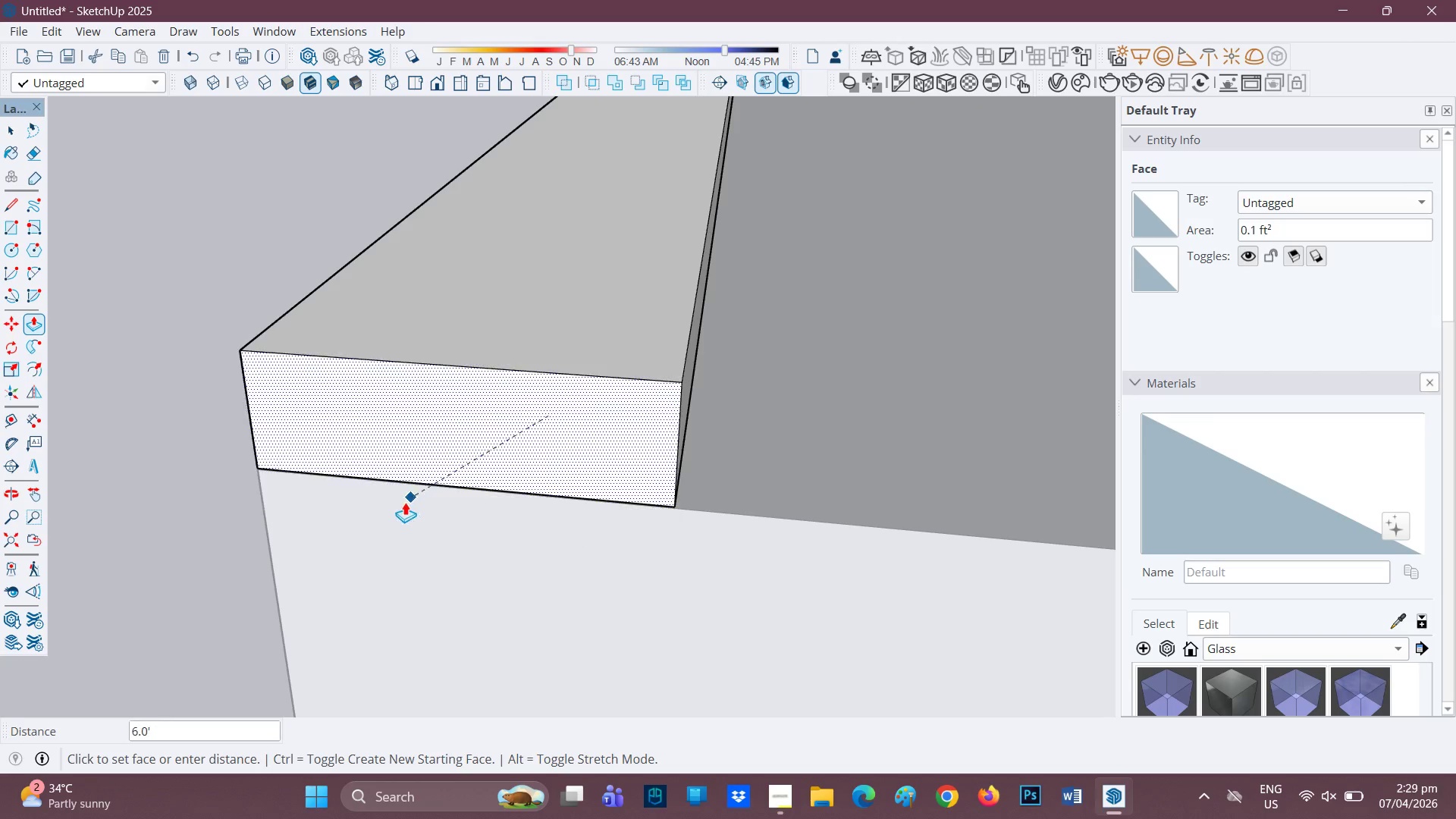 
left_click_drag(start_coordinate=[567, 614], to_coordinate=[615, 228])
 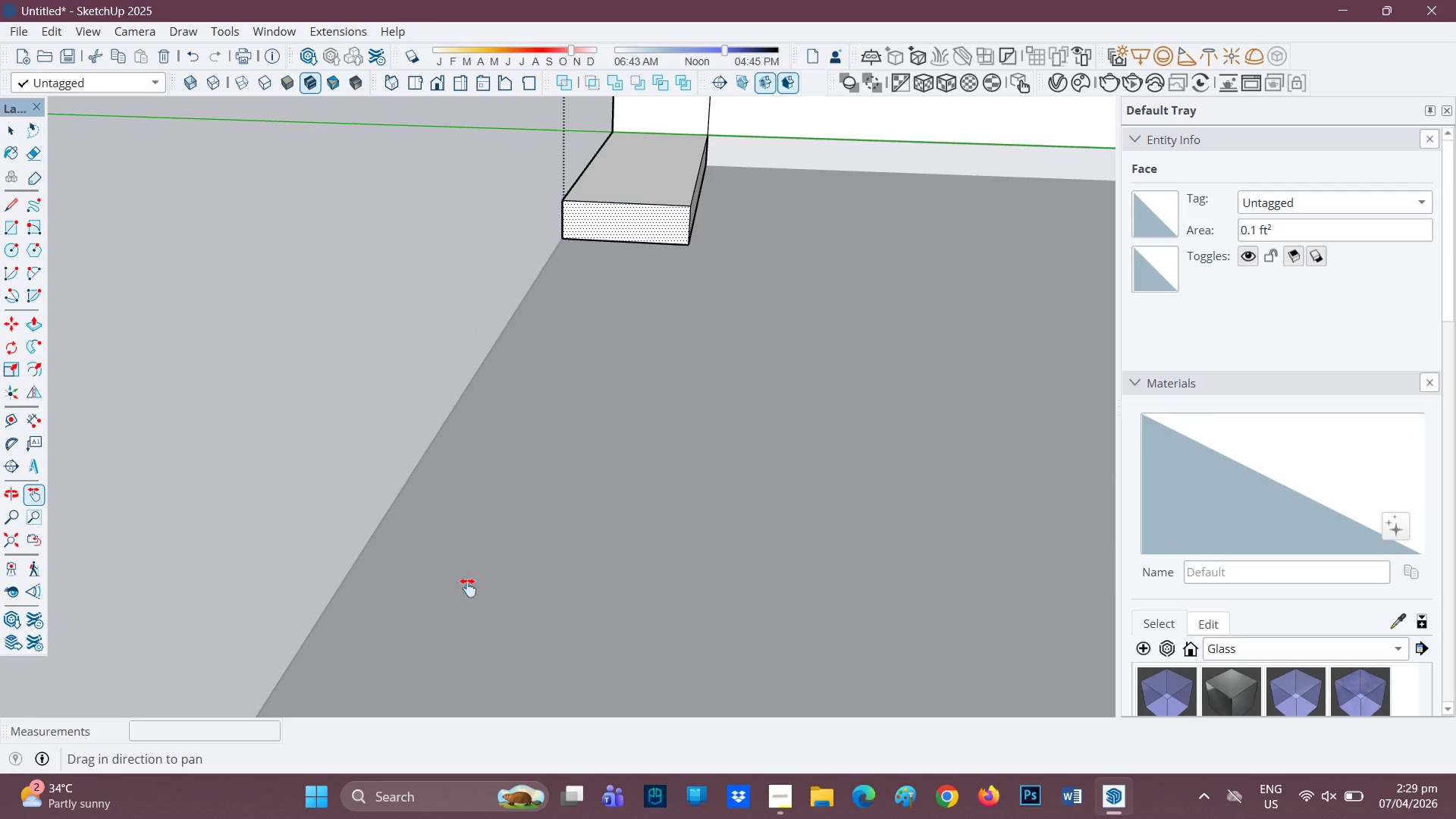 
left_click_drag(start_coordinate=[453, 601], to_coordinate=[547, 290])
 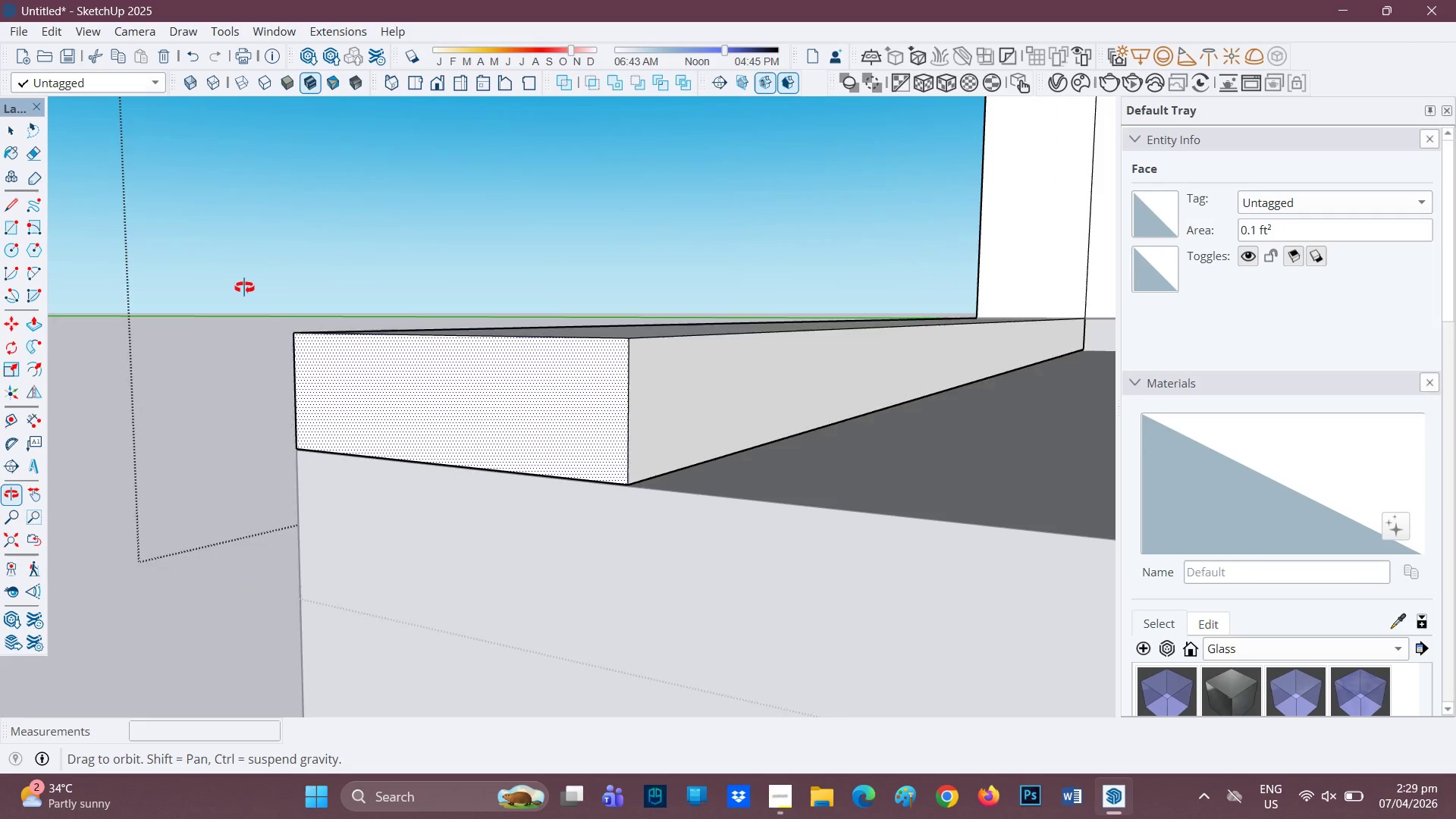 
key(H)
 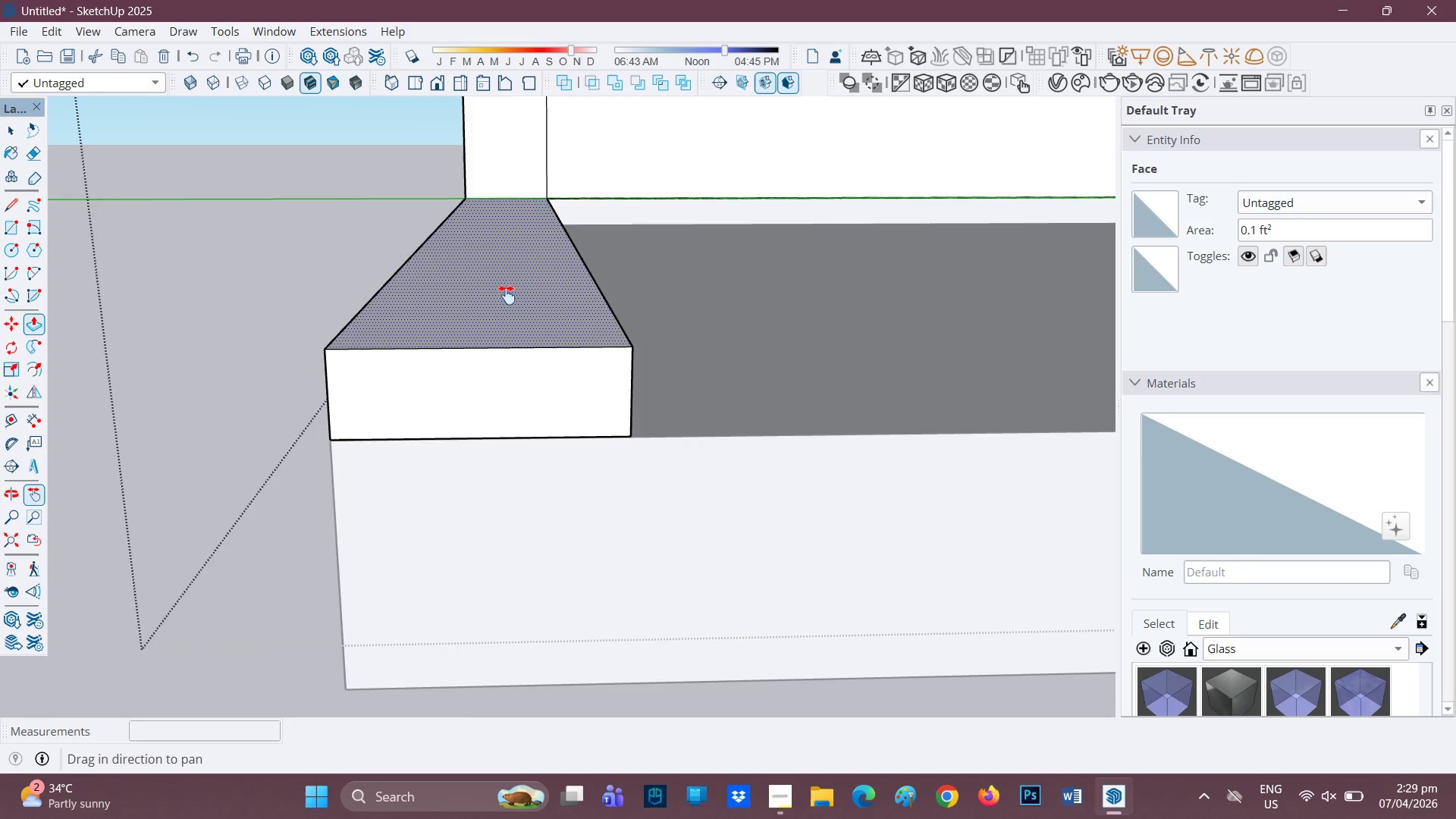 
scroll: coordinate [504, 325], scroll_direction: down, amount: 4.0
 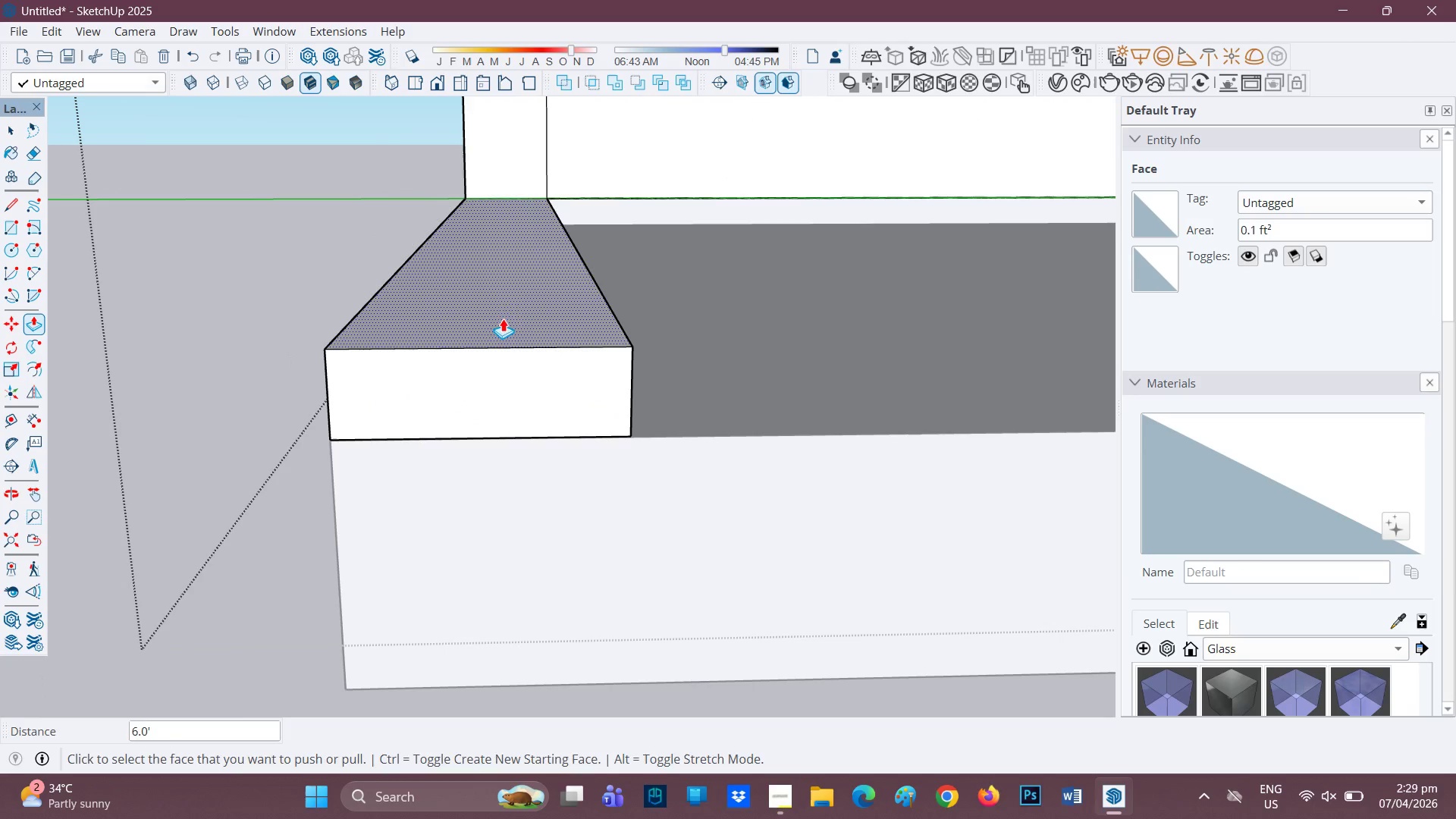 
left_click_drag(start_coordinate=[507, 295], to_coordinate=[482, 438])
 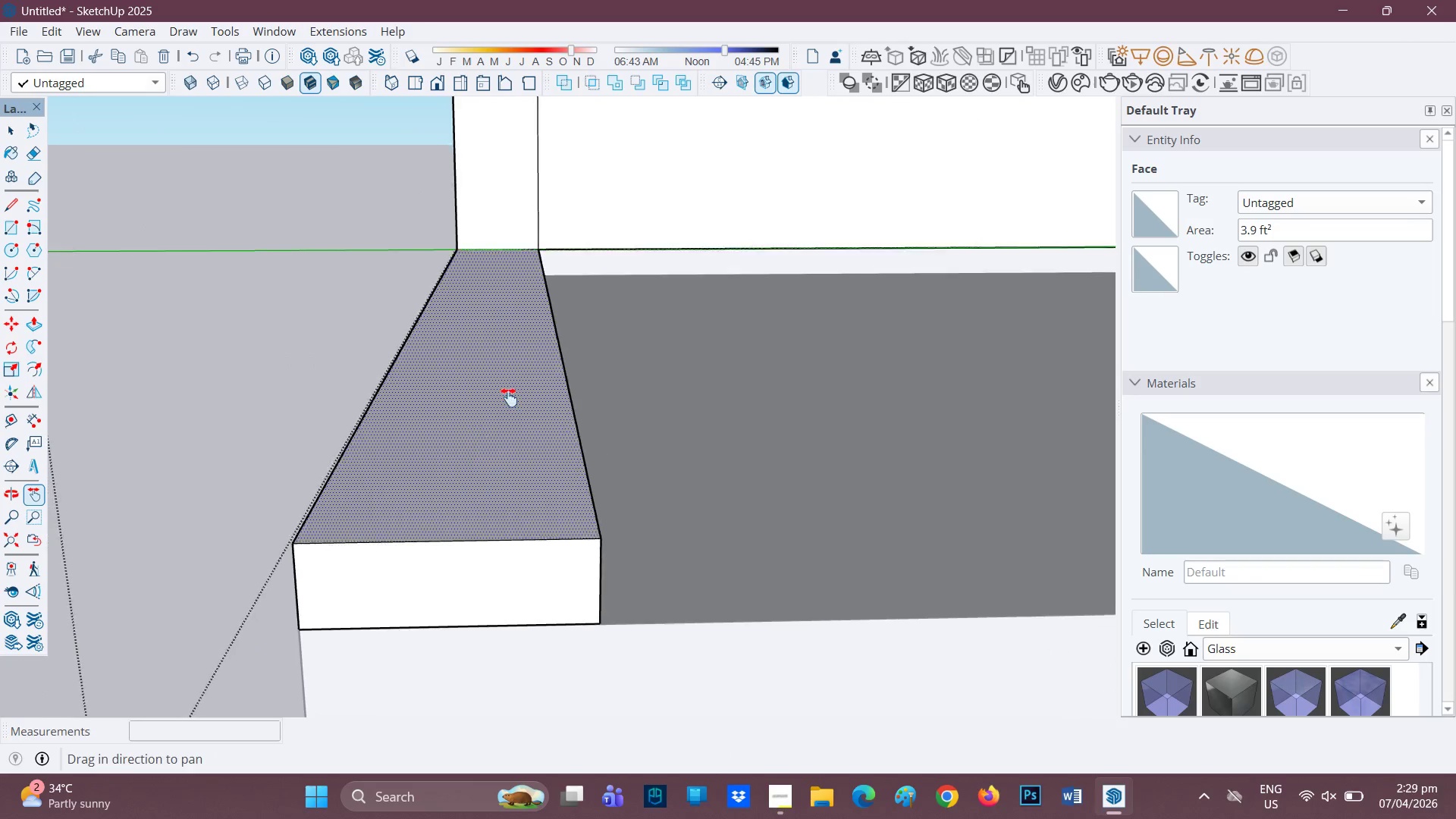 
scroll: coordinate [498, 313], scroll_direction: down, amount: 7.0
 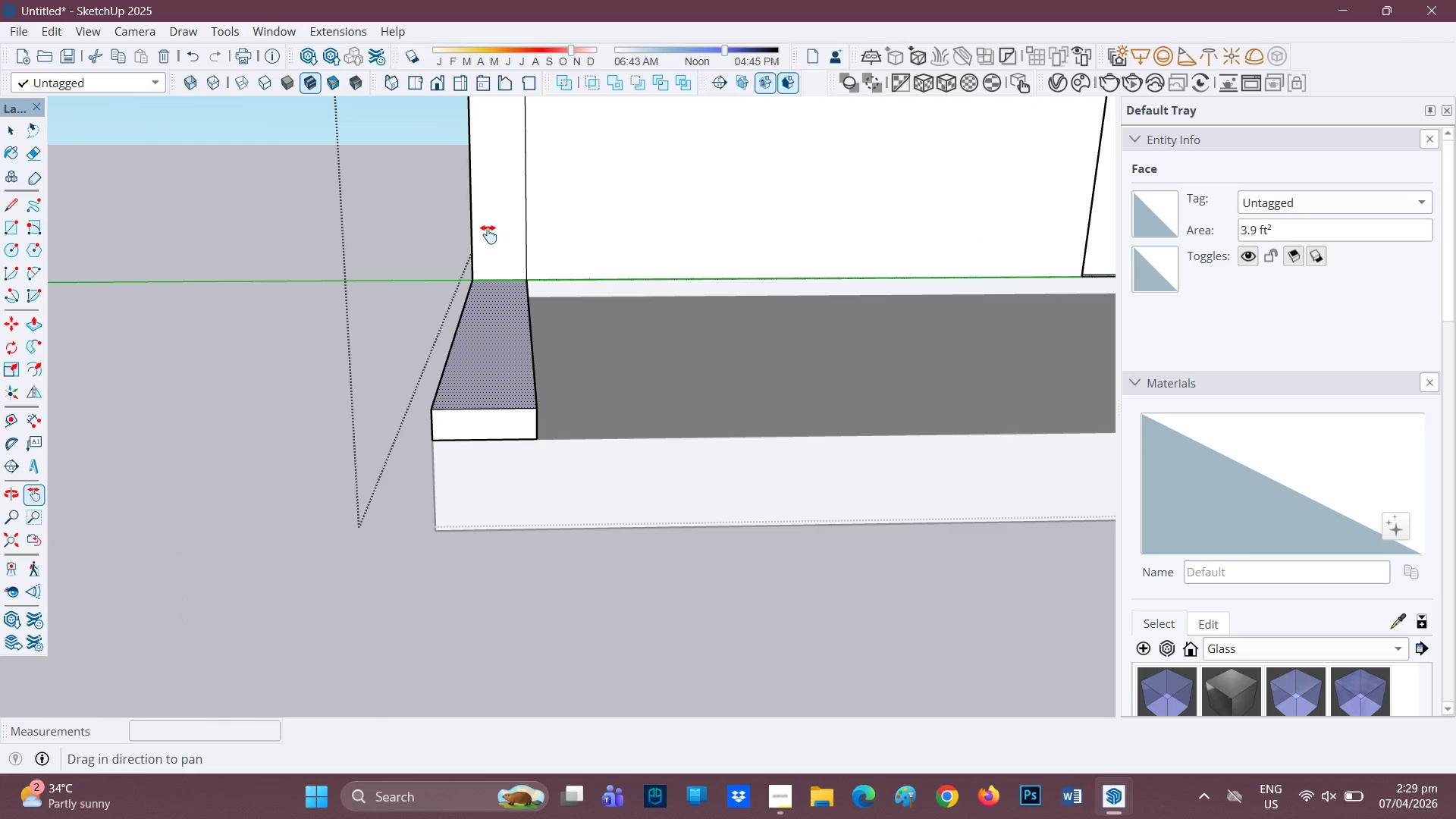 
key(P)
 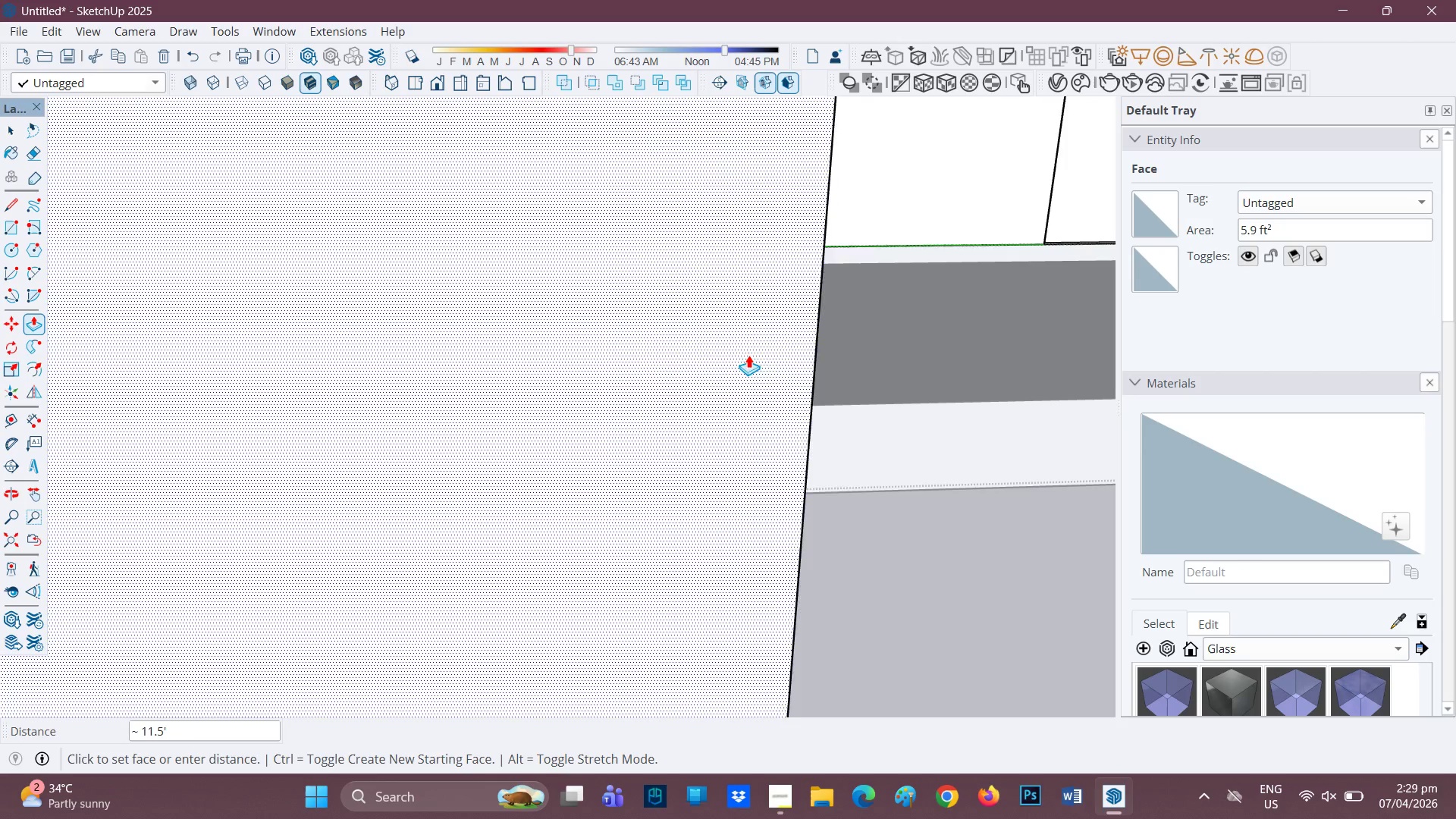 
key(Space)
 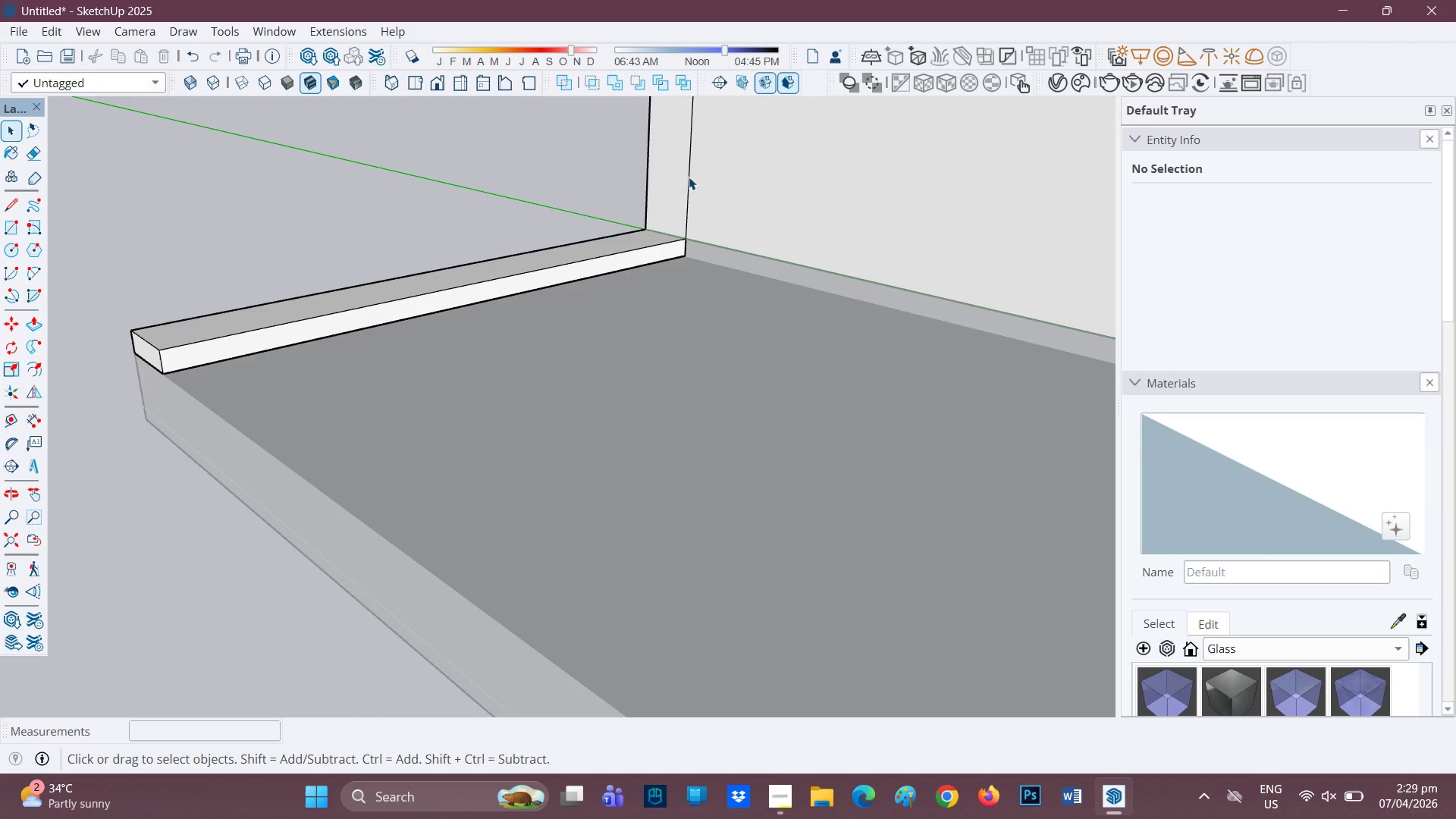 
key(P)
 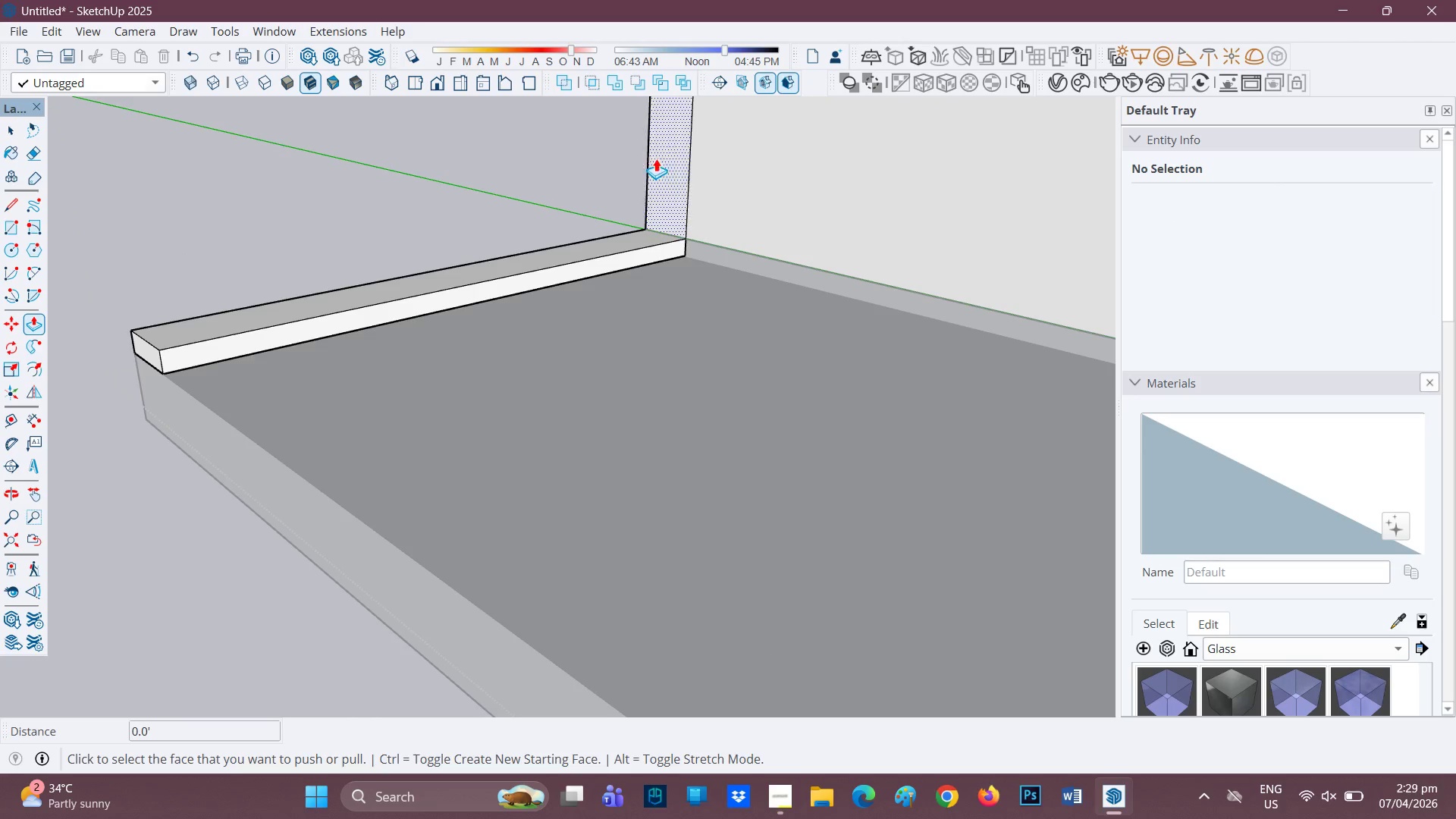 
left_click([667, 151])
 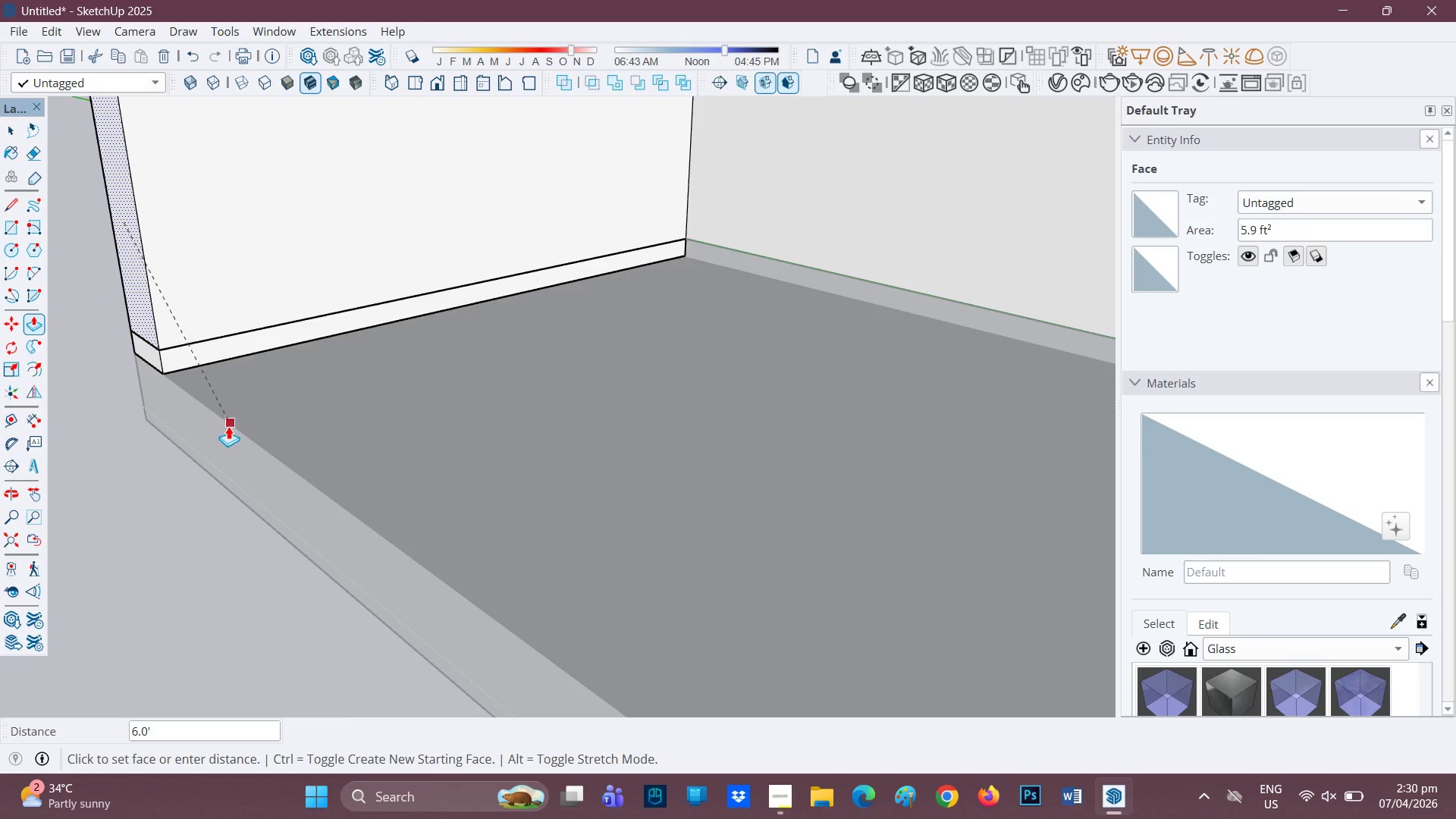 
scroll: coordinate [30, 411], scroll_direction: down, amount: 22.0
 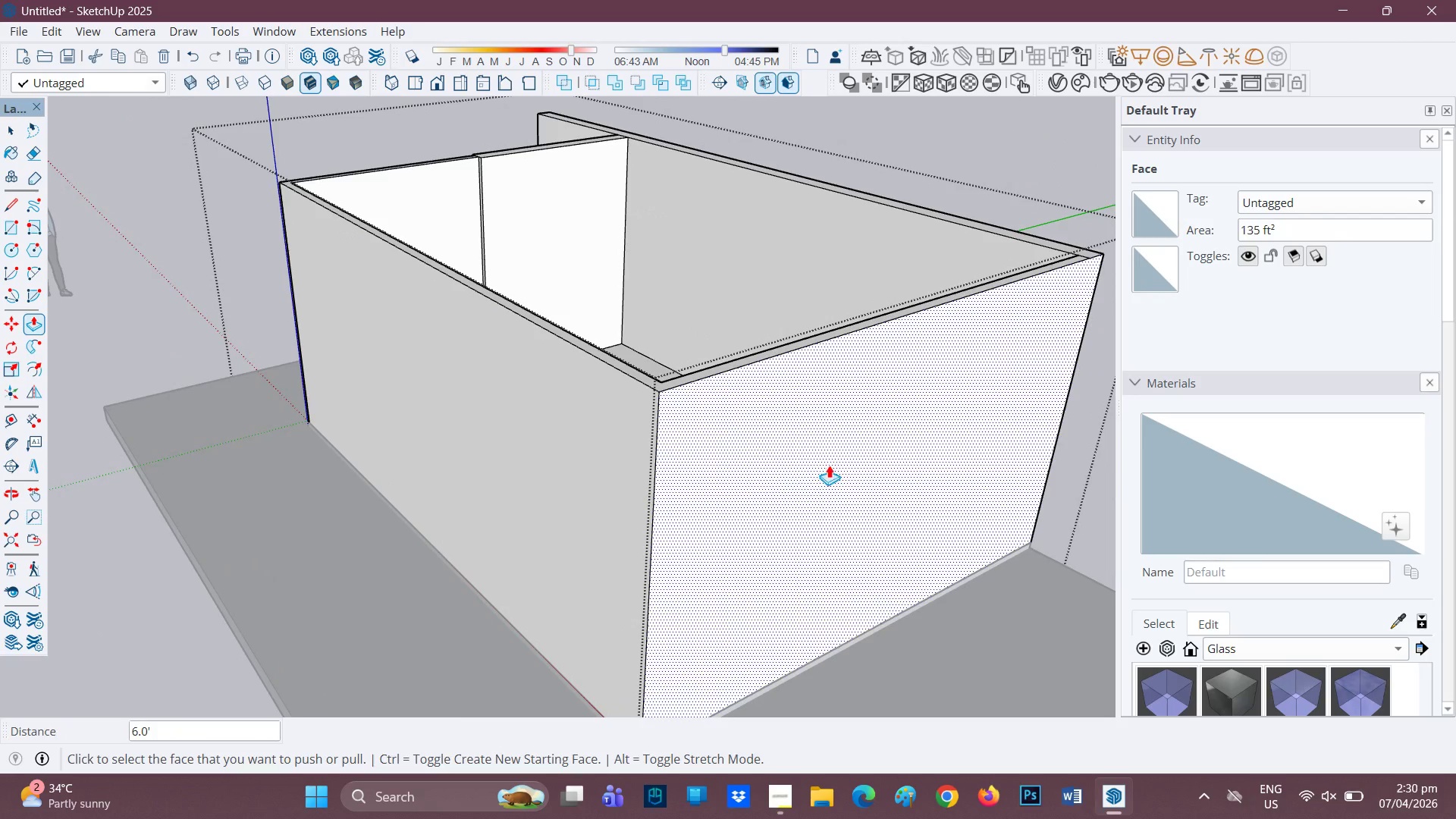 
key(H)
 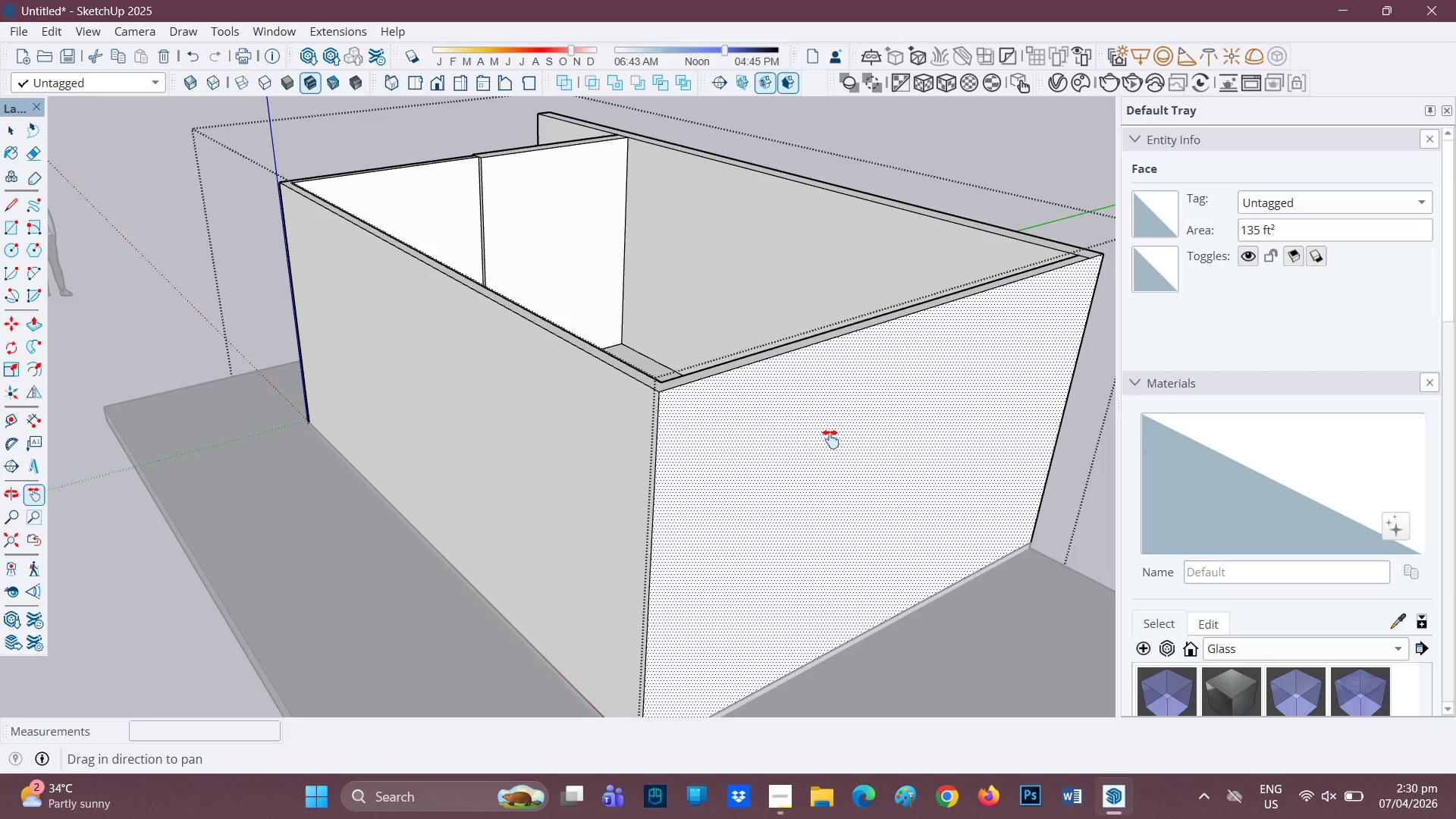 
left_click_drag(start_coordinate=[830, 439], to_coordinate=[265, 348])
 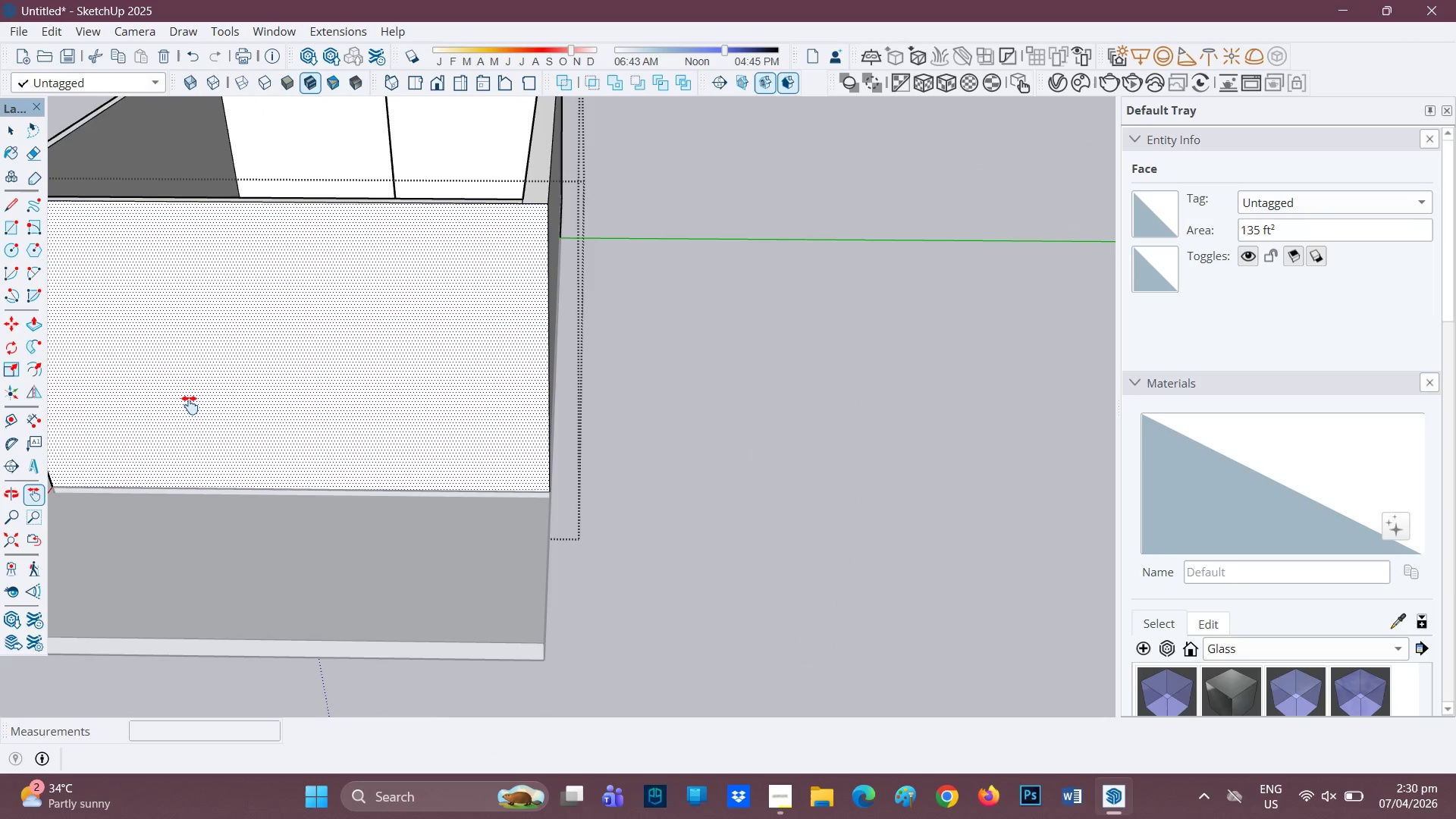 
wait(7.31)
 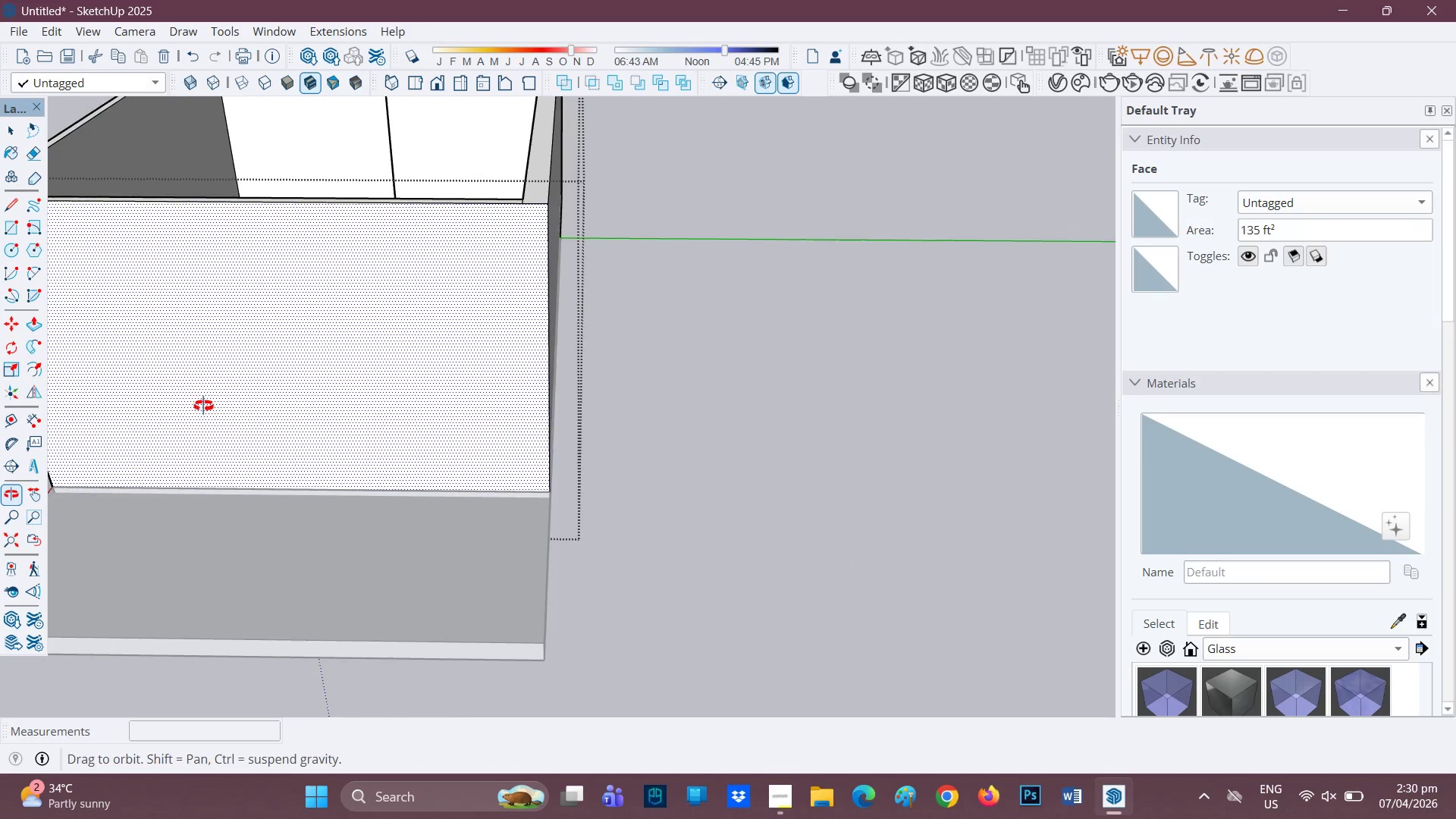 
scroll: coordinate [399, 507], scroll_direction: down, amount: 2.0
 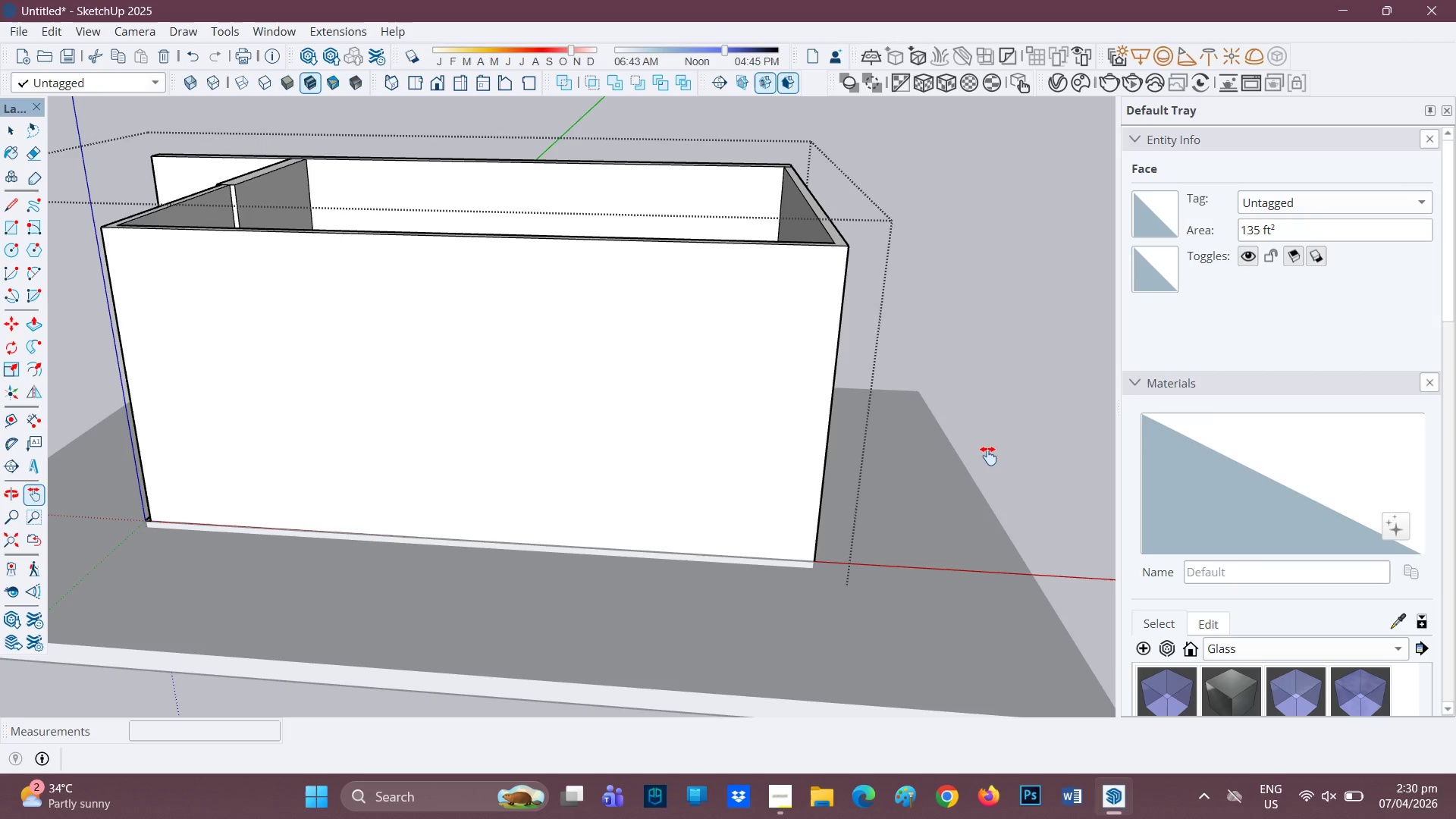 
wait(18.56)
 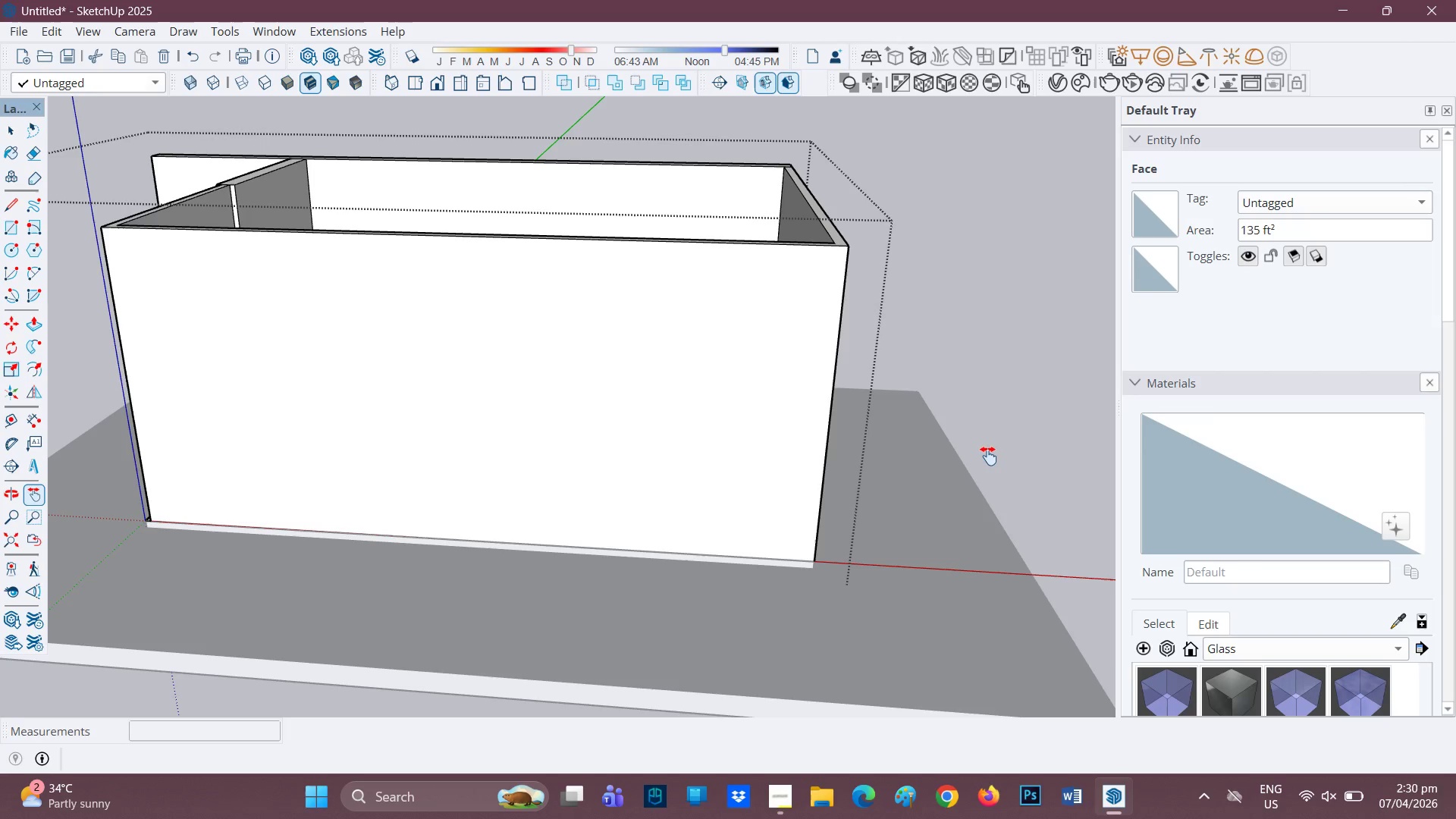 
scroll: coordinate [799, 262], scroll_direction: down, amount: 2.0
 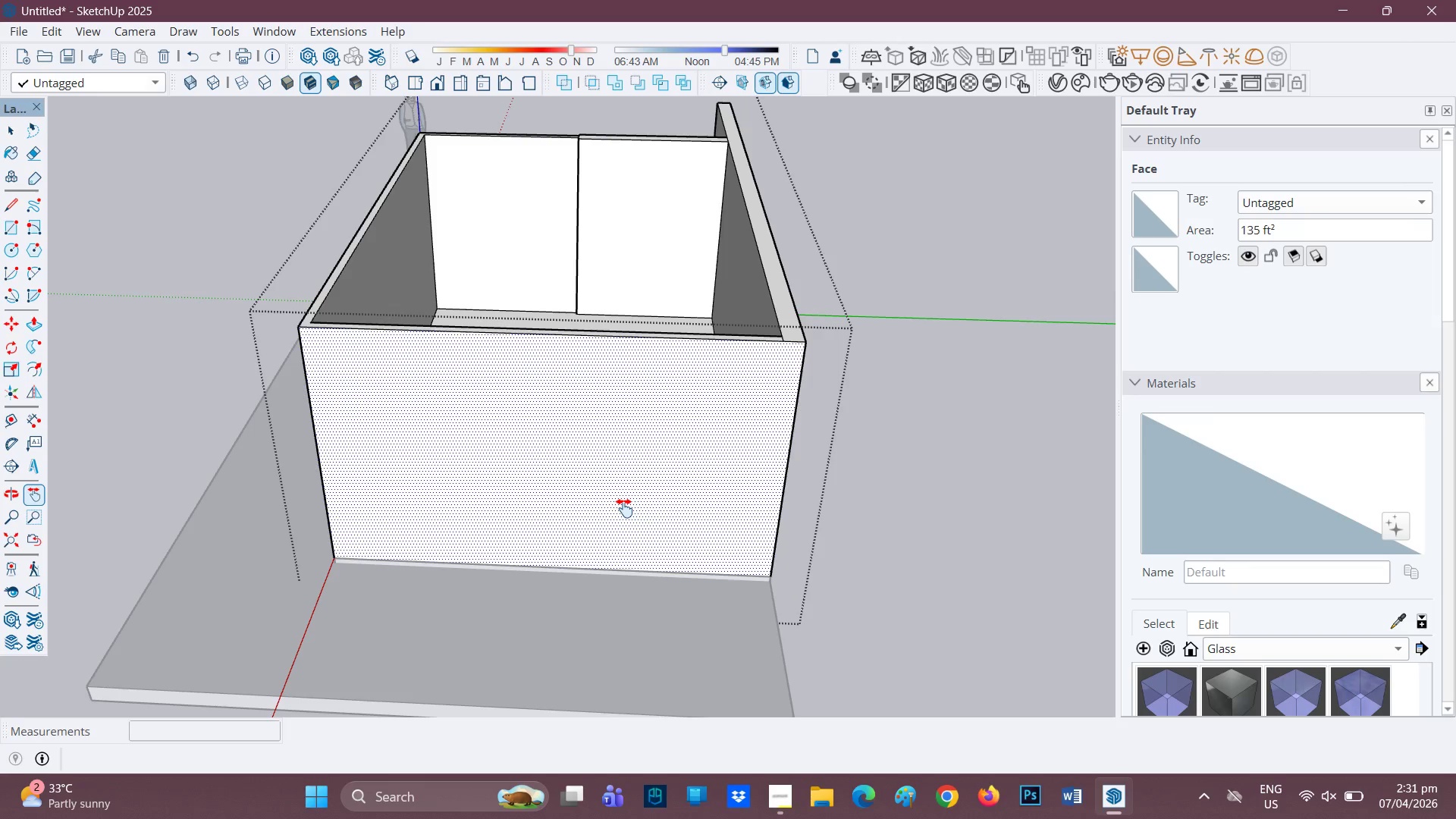 
wait(70.52)
 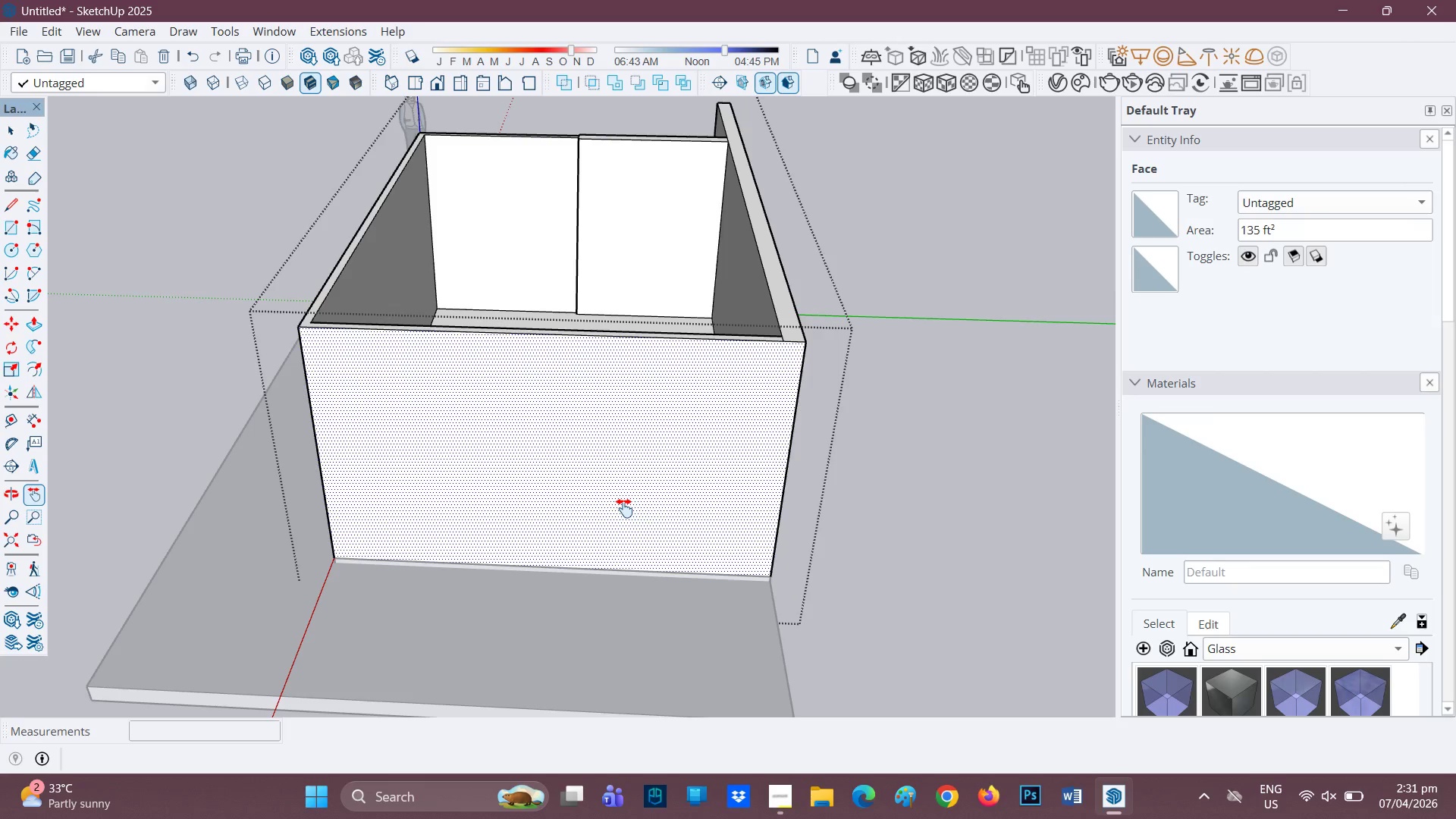 
scroll: coordinate [758, 535], scroll_direction: down, amount: 8.0
 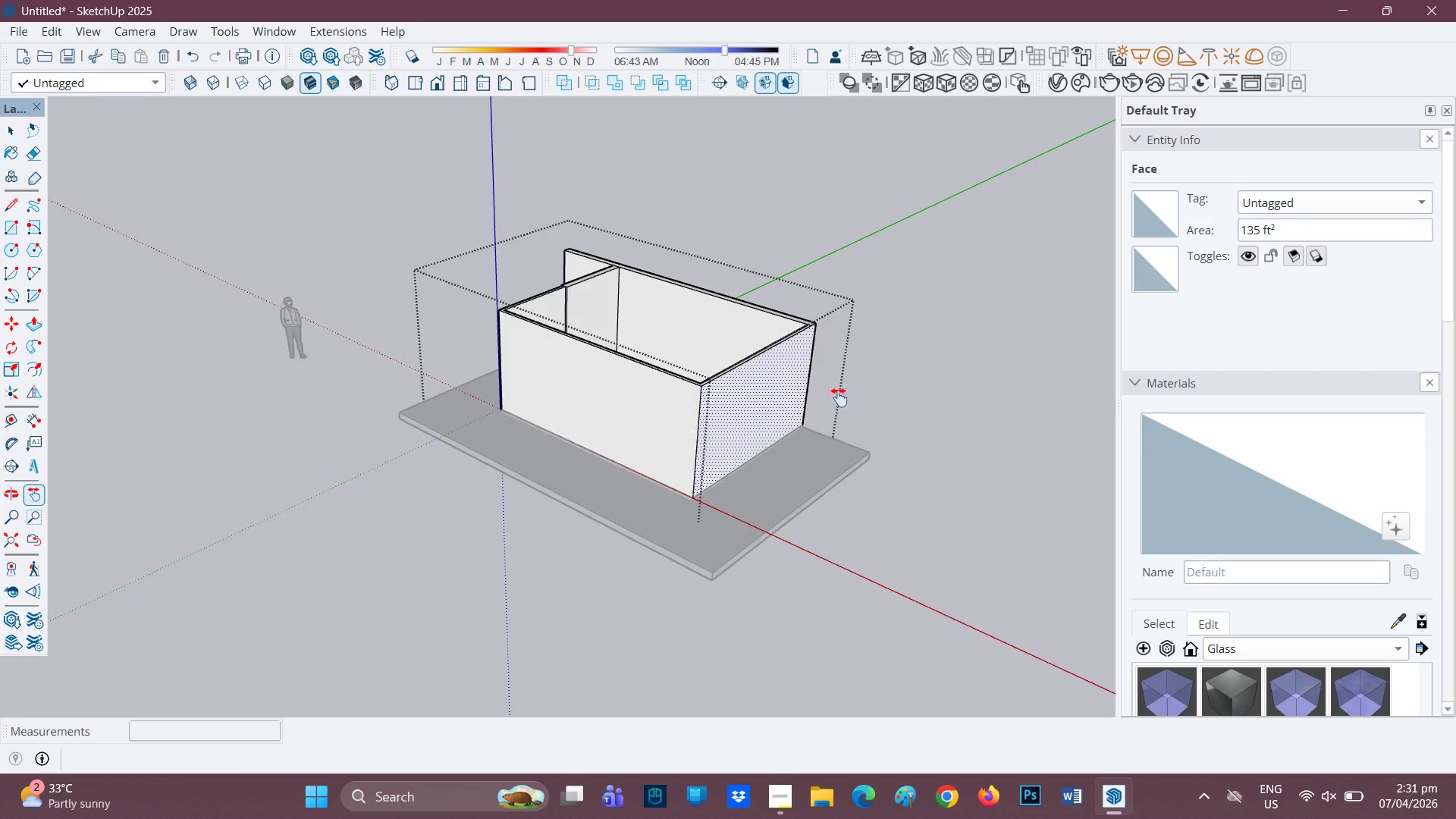 
scroll: coordinate [916, 405], scroll_direction: up, amount: 5.0
 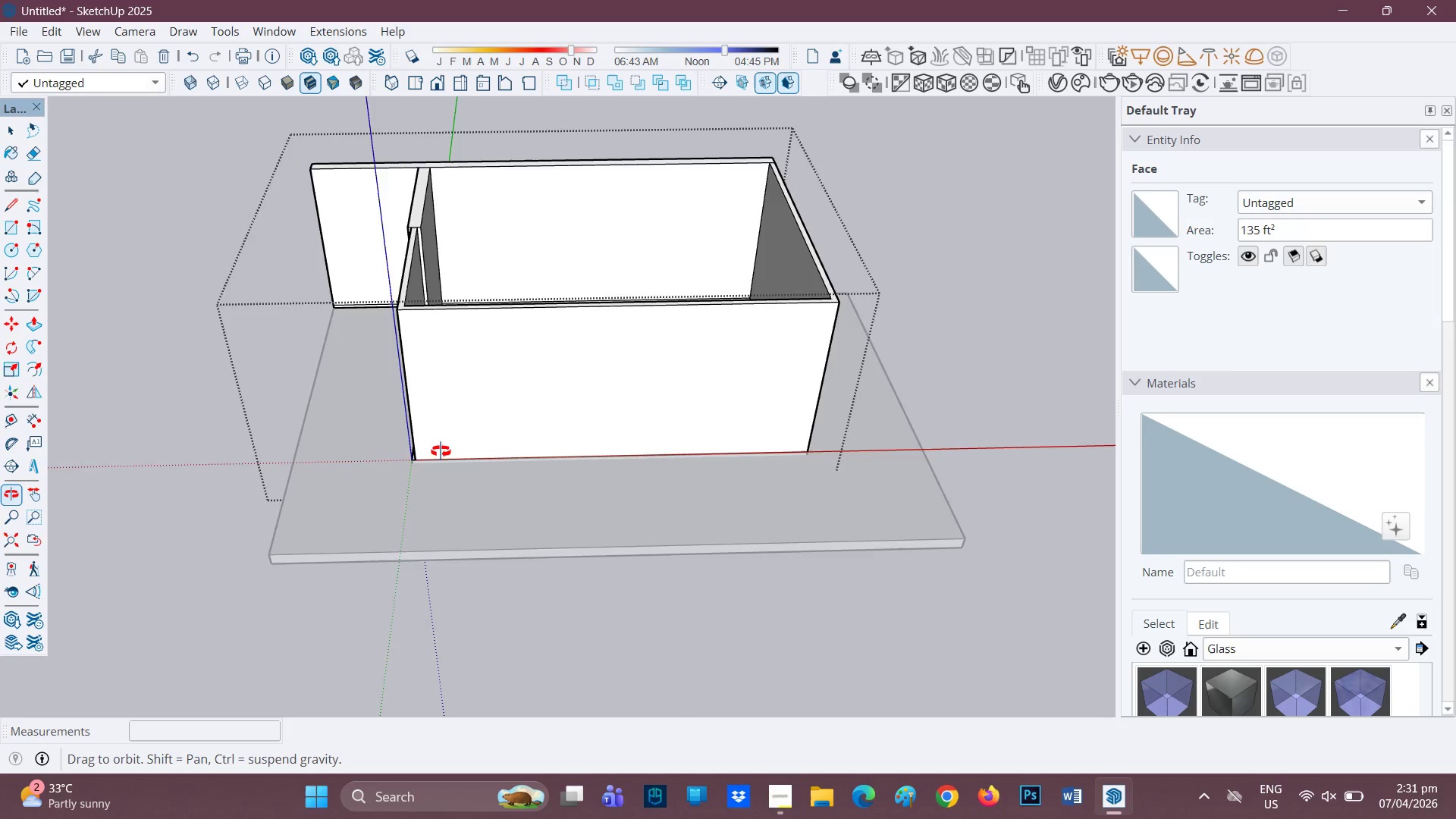 
scroll: coordinate [450, 438], scroll_direction: down, amount: 2.0
 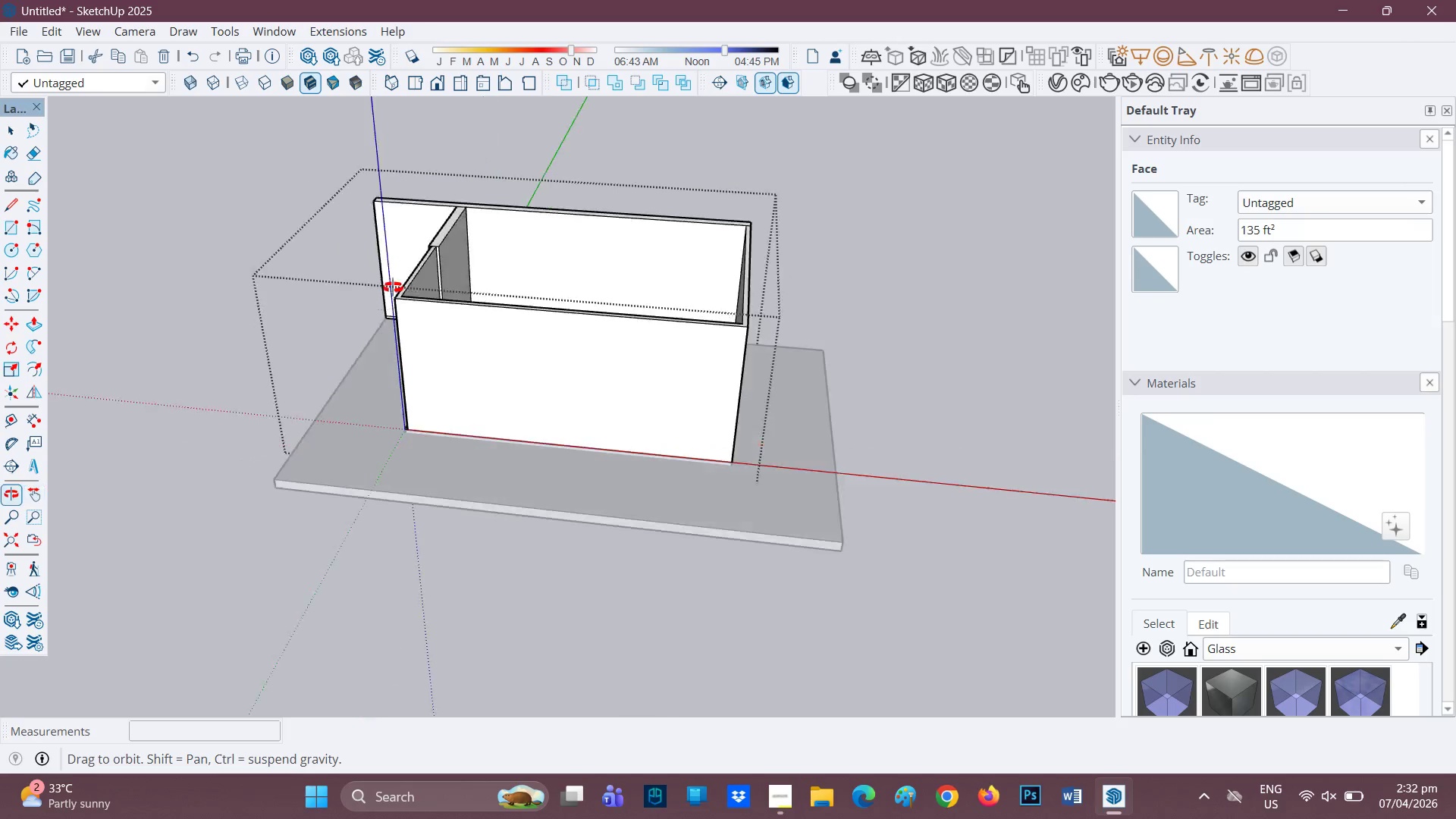 
scroll: coordinate [642, 436], scroll_direction: up, amount: 4.0
 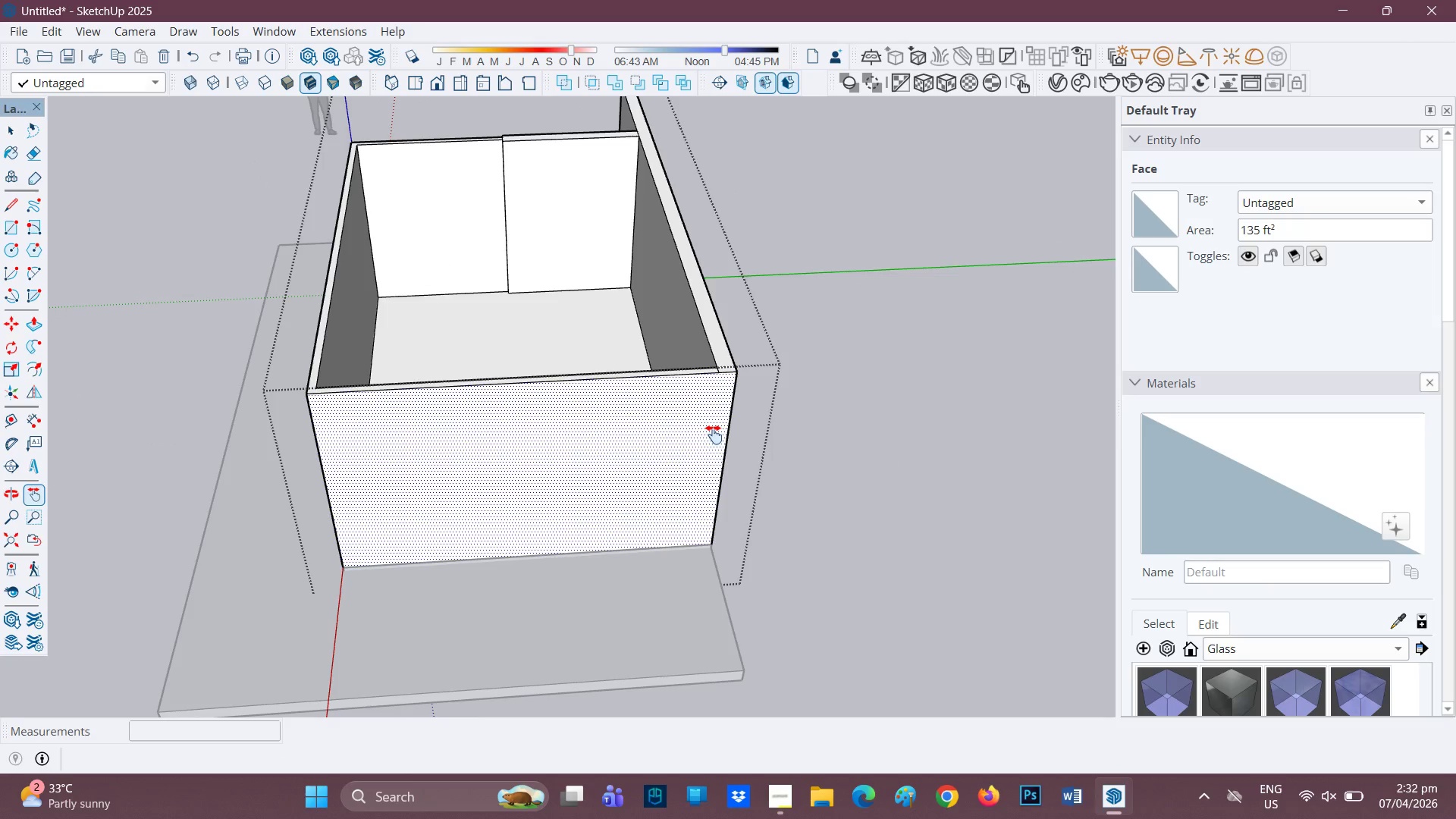 
key(L)
 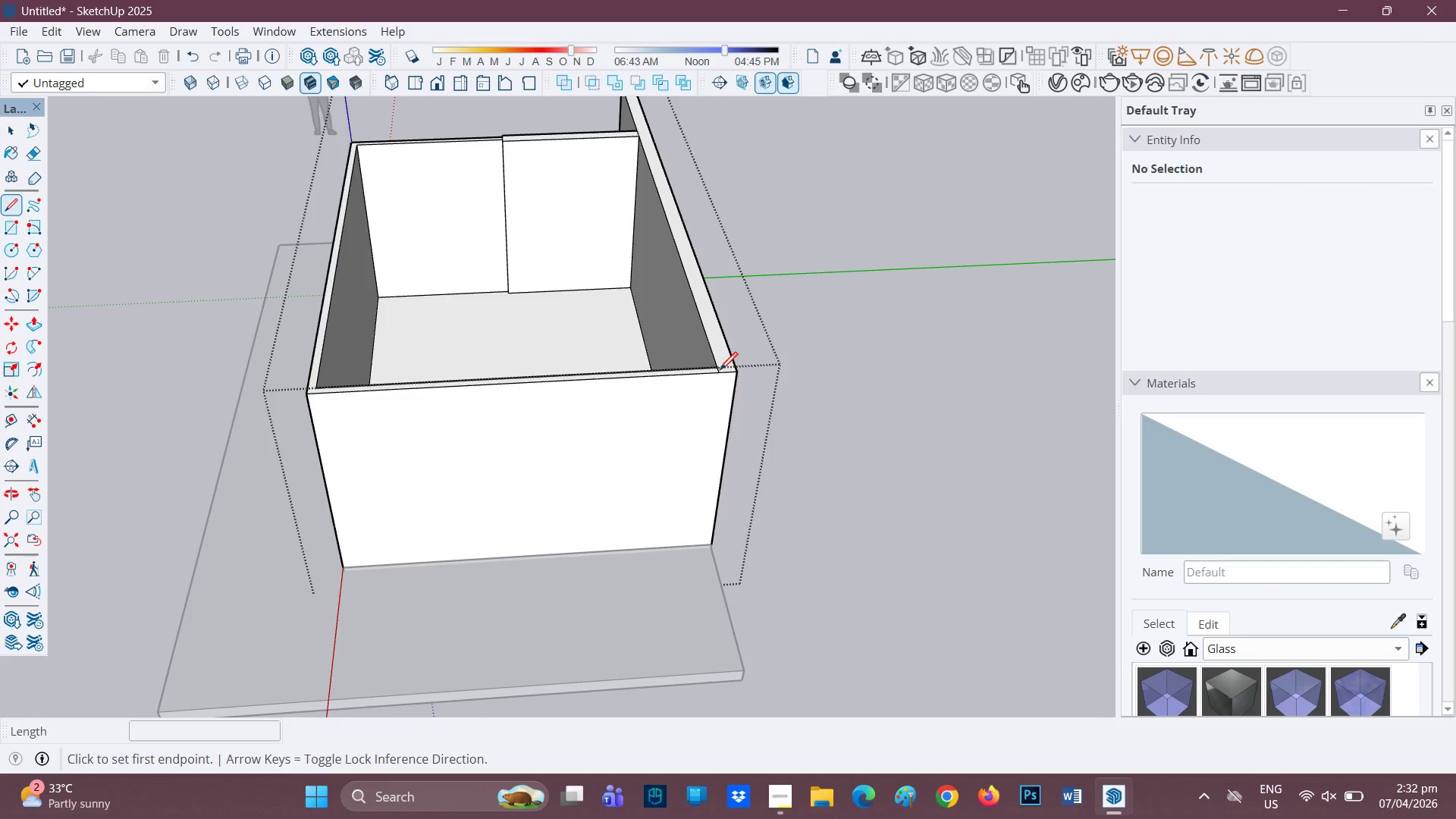 
left_click_drag(start_coordinate=[722, 375], to_coordinate=[720, 389])
 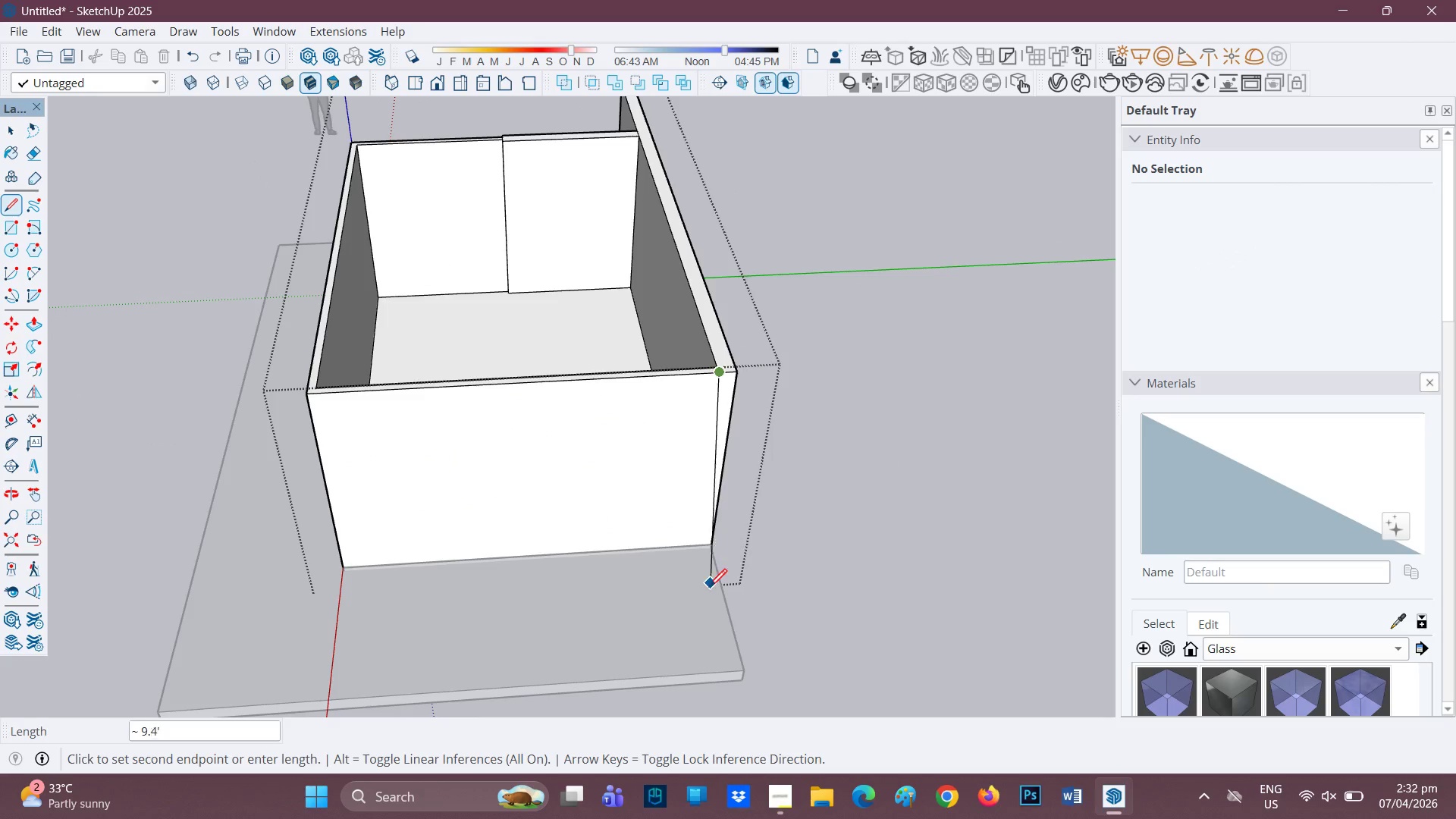 
scroll: coordinate [657, 494], scroll_direction: up, amount: 8.0
 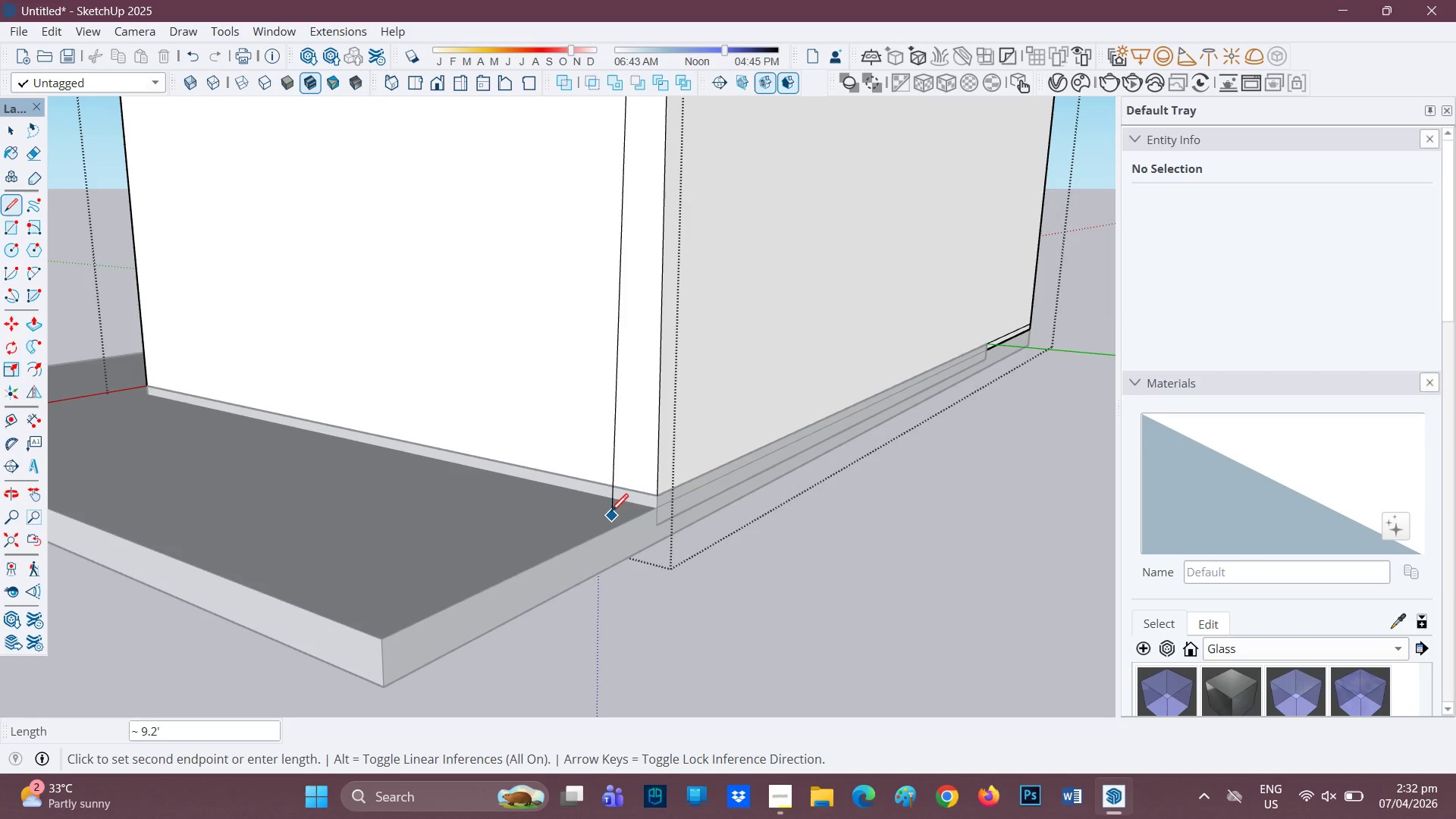 
key(H)
 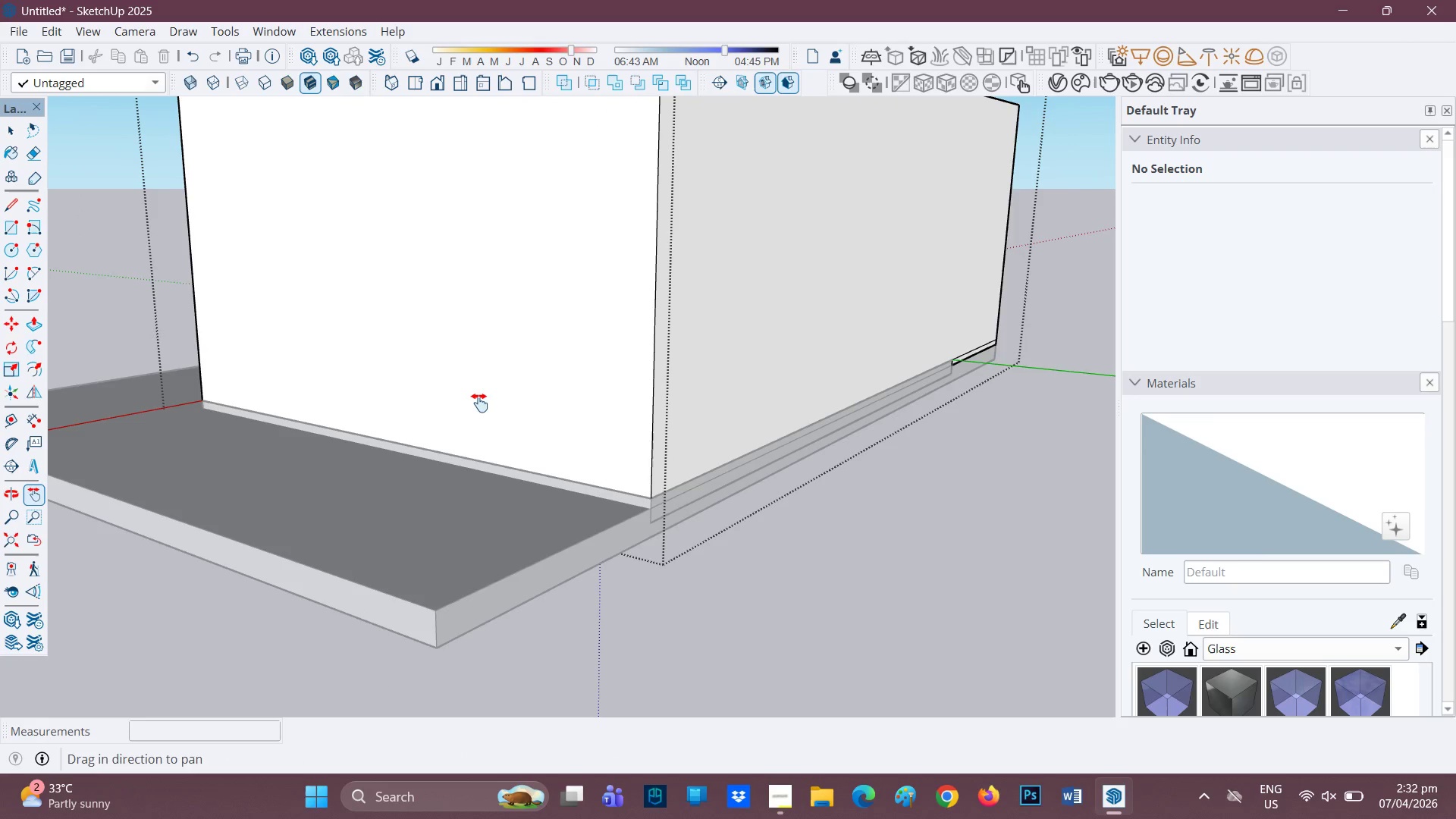 
scroll: coordinate [620, 511], scroll_direction: down, amount: 2.0
 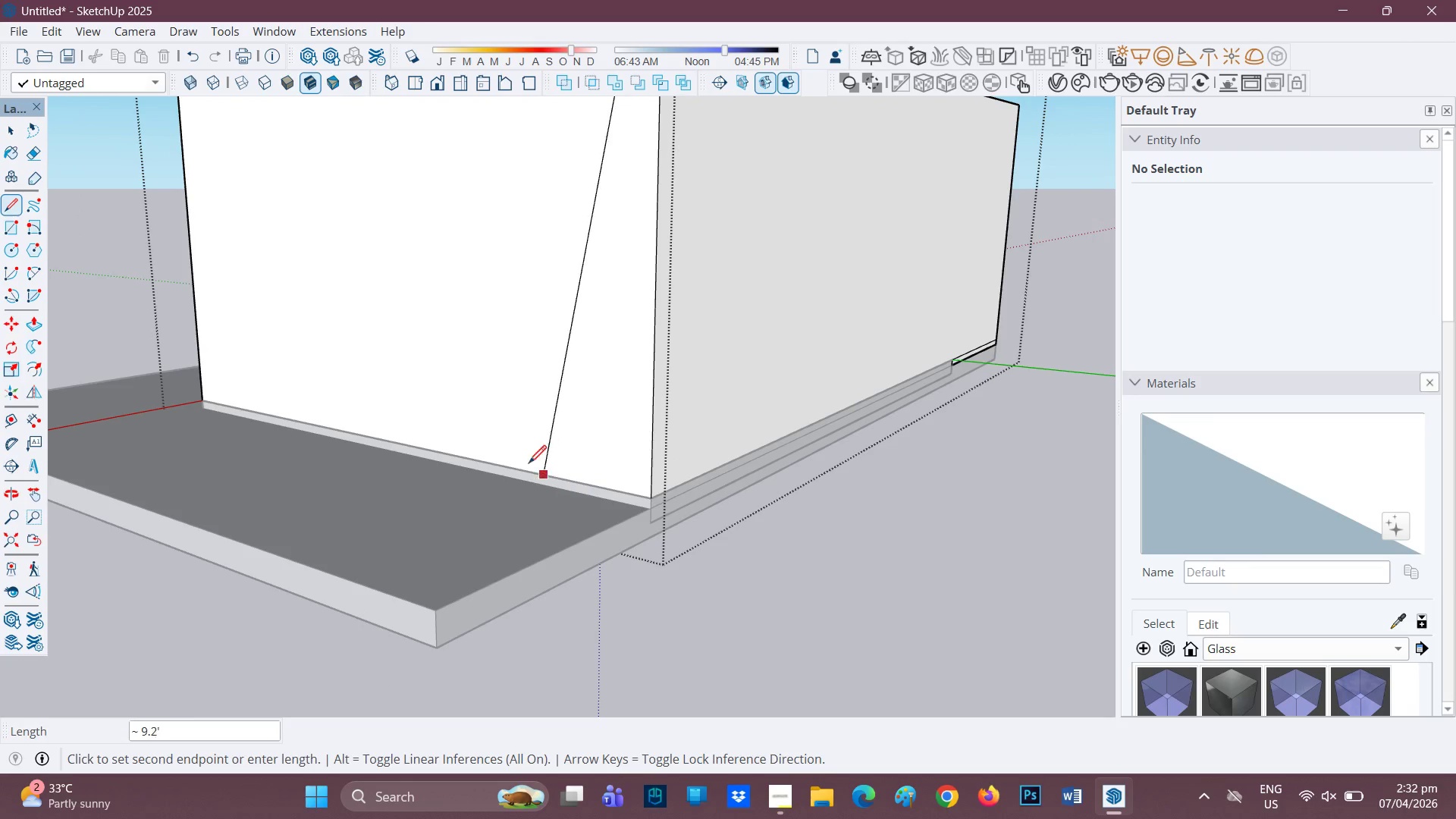 
left_click_drag(start_coordinate=[485, 428], to_coordinate=[513, 497])
 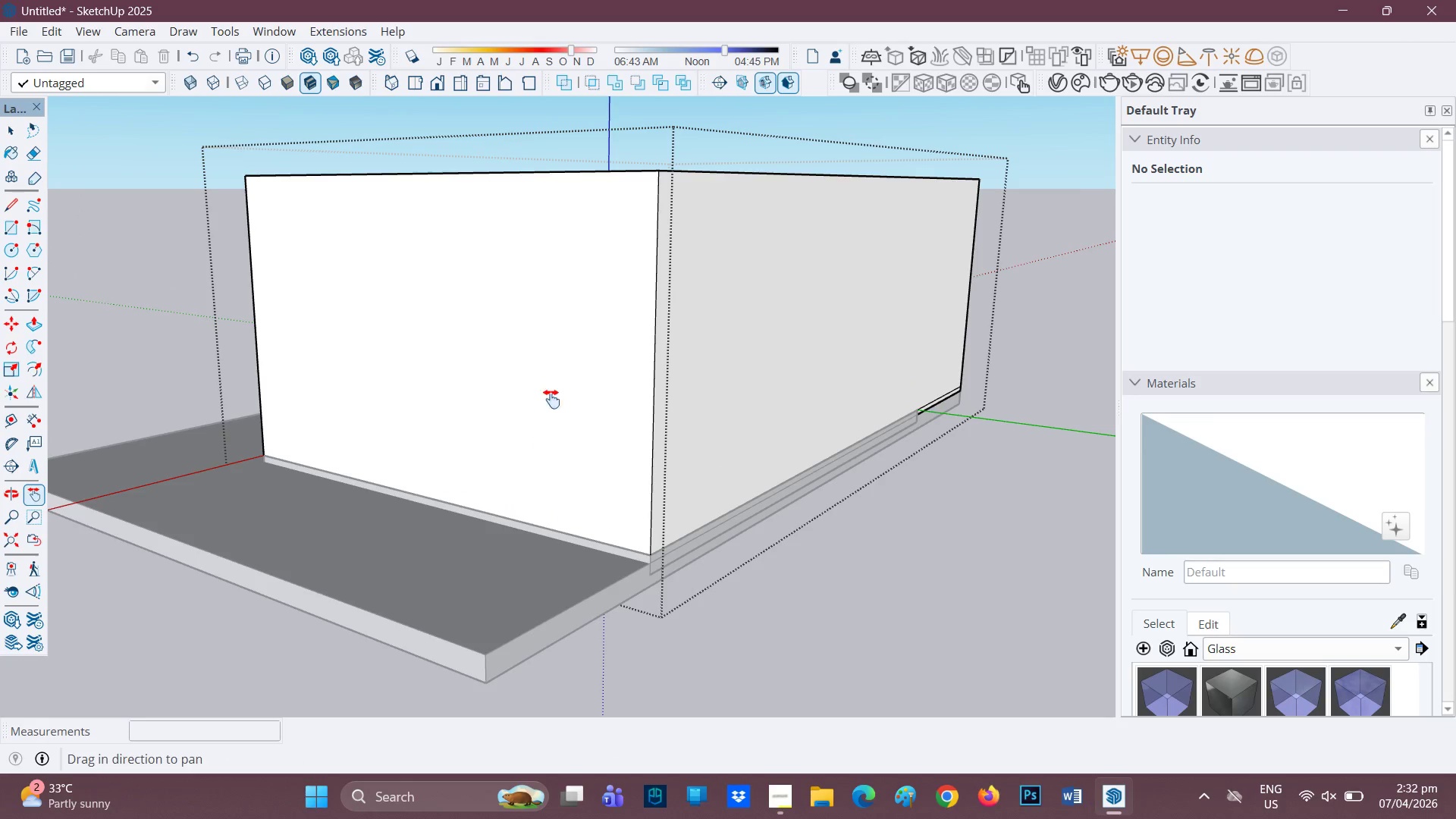 
scroll: coordinate [485, 401], scroll_direction: down, amount: 2.0
 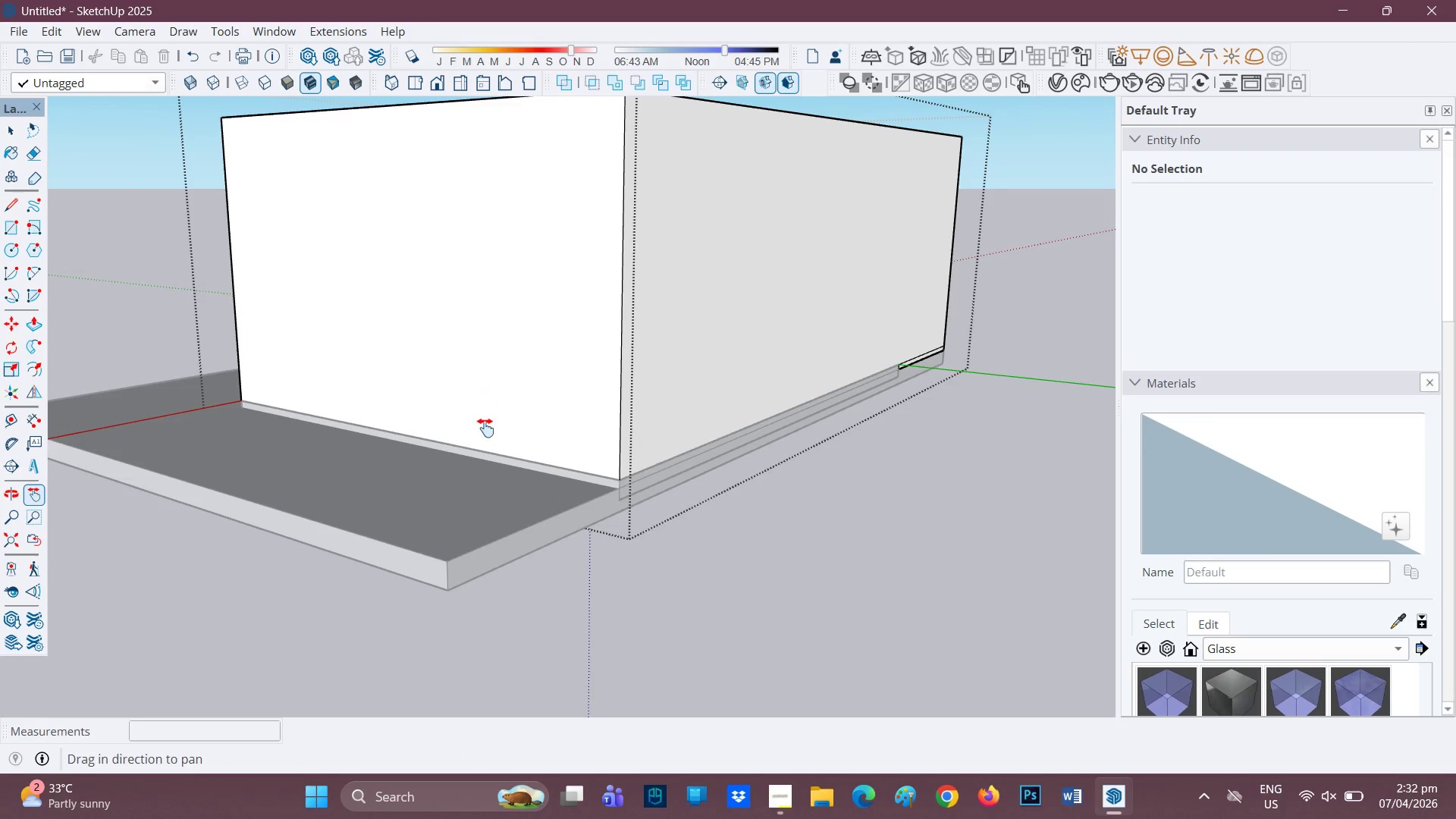 
key(R)
 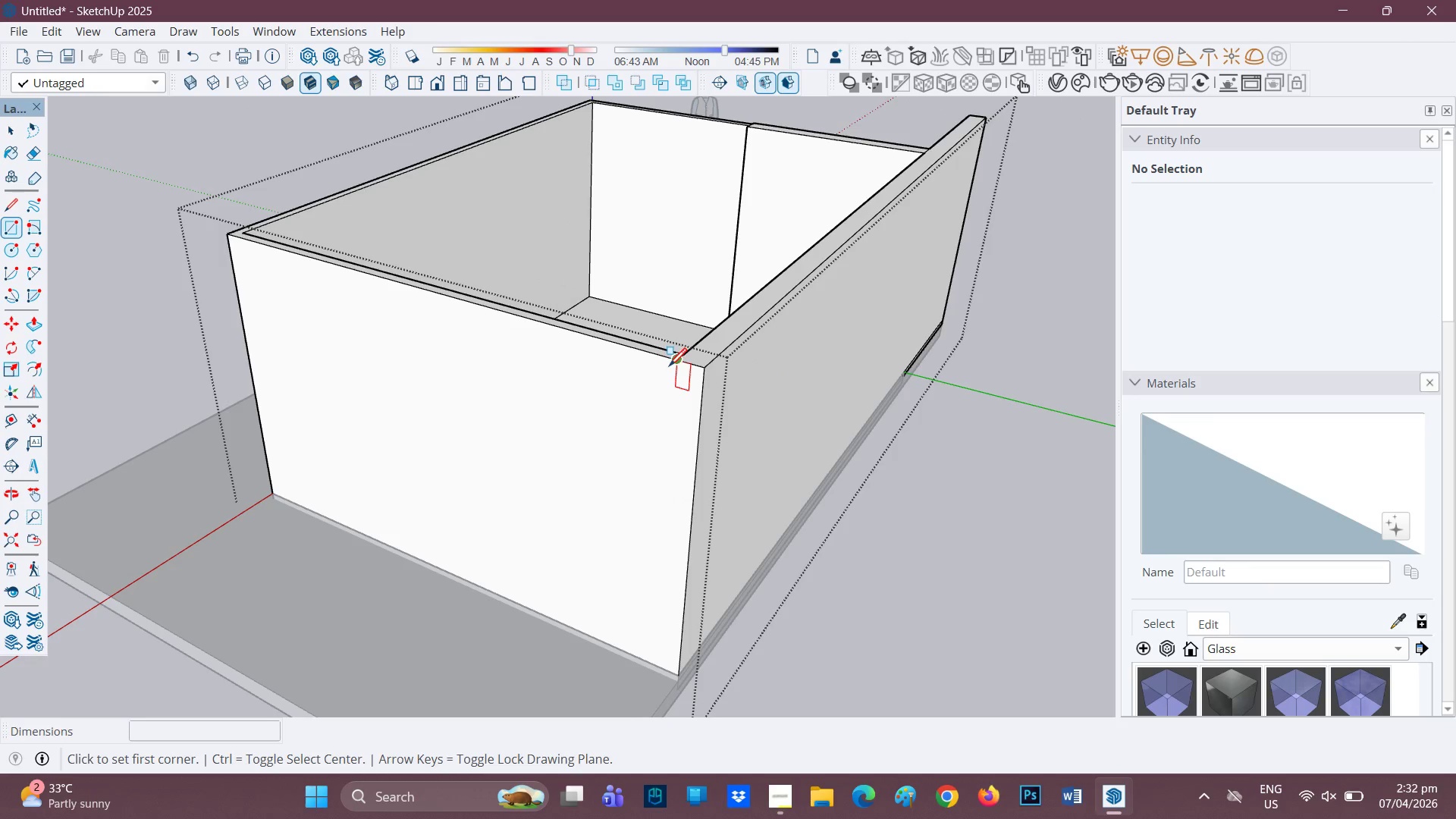 
left_click_drag(start_coordinate=[673, 365], to_coordinate=[674, 372])
 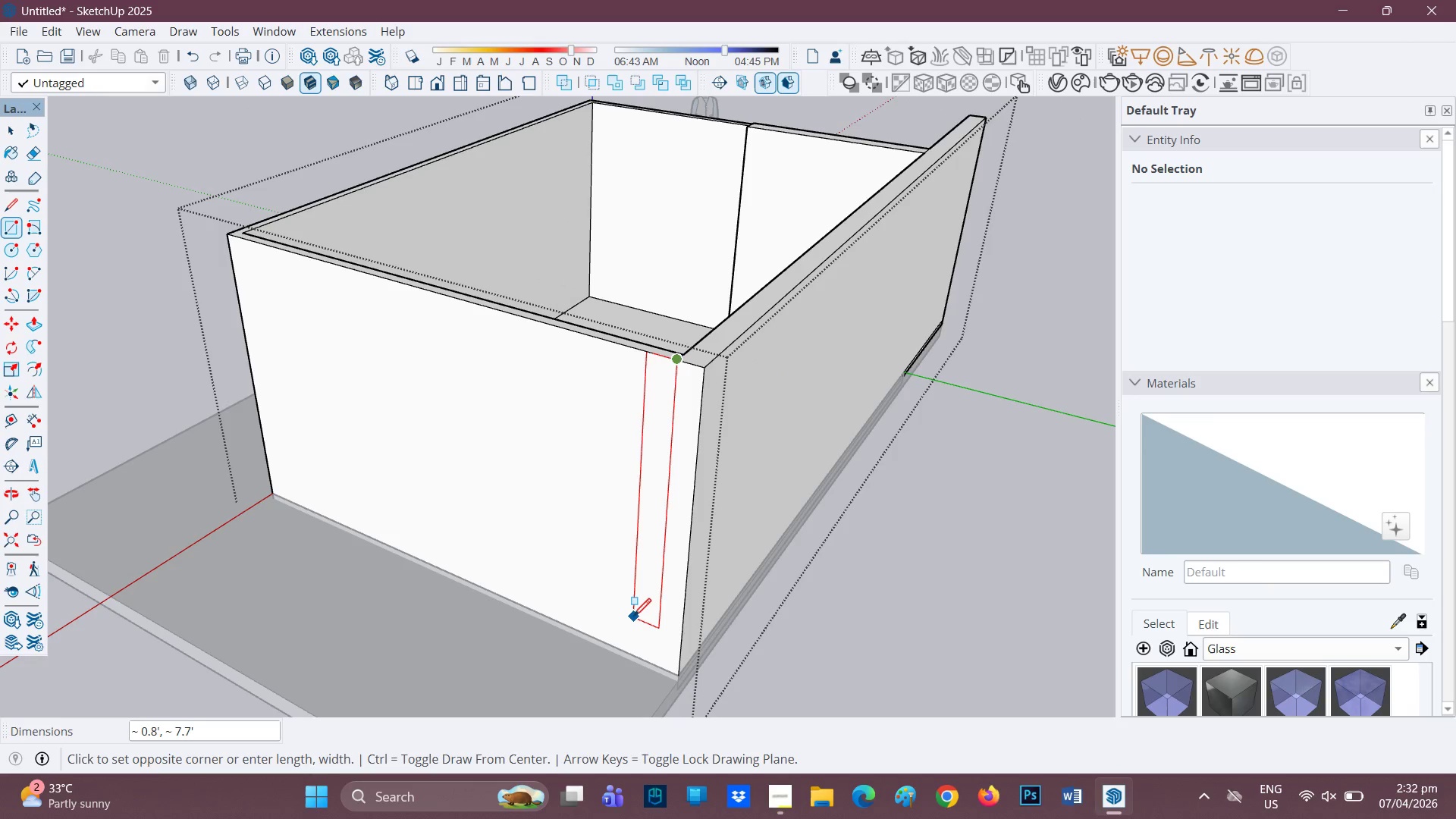 
key(H)
 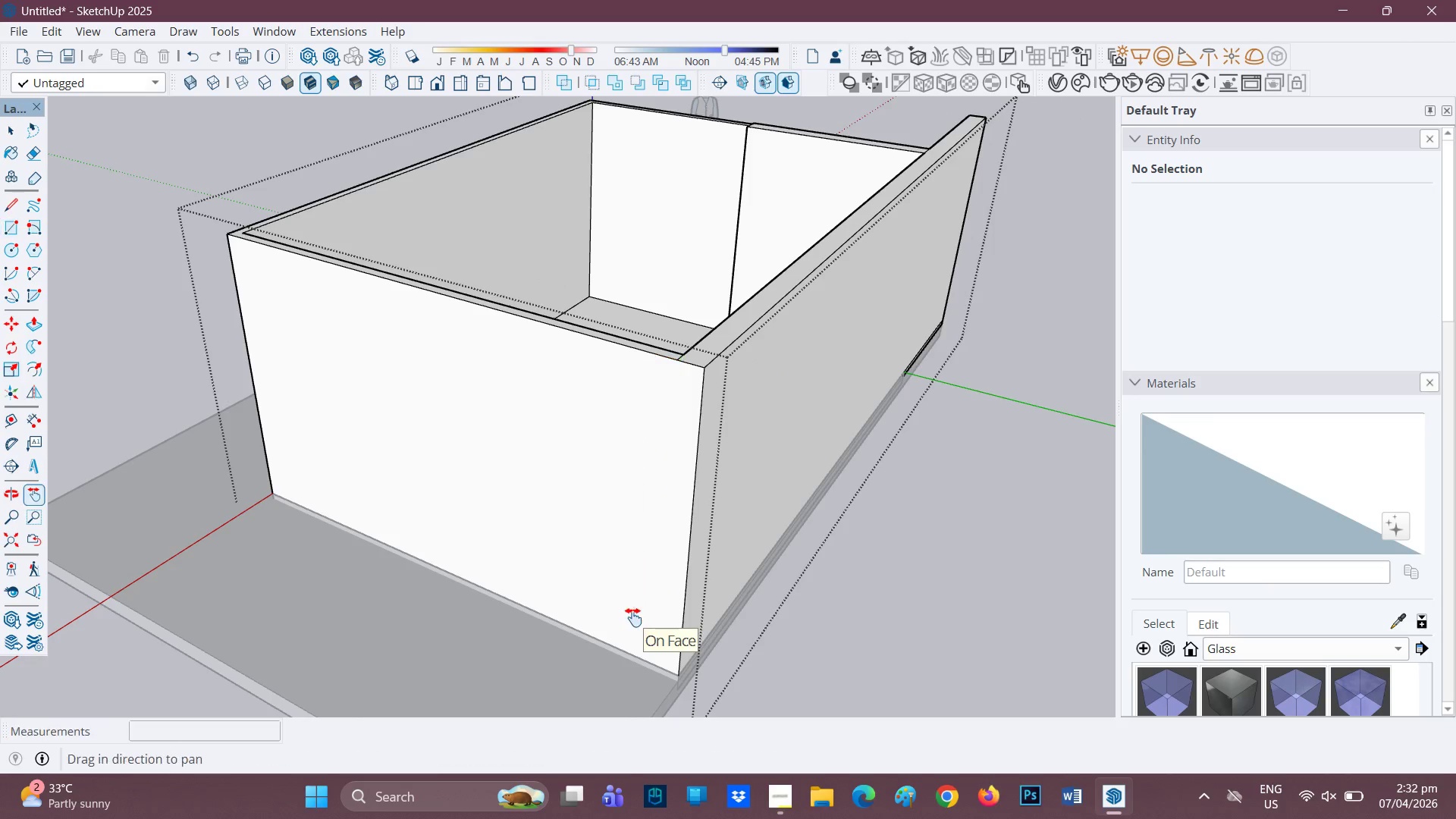 
left_click_drag(start_coordinate=[633, 617], to_coordinate=[584, 479])
 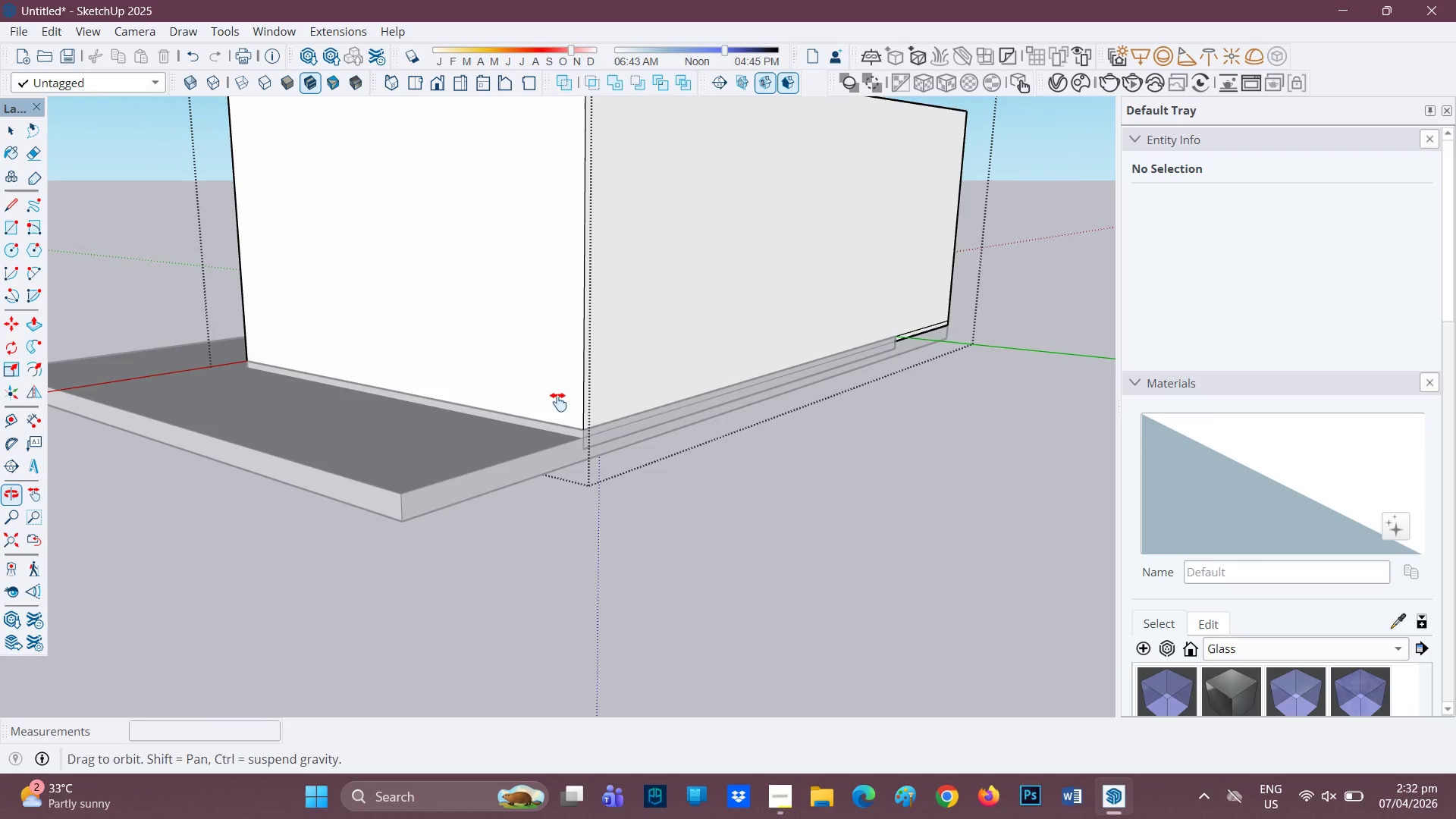 
scroll: coordinate [569, 443], scroll_direction: up, amount: 3.0
 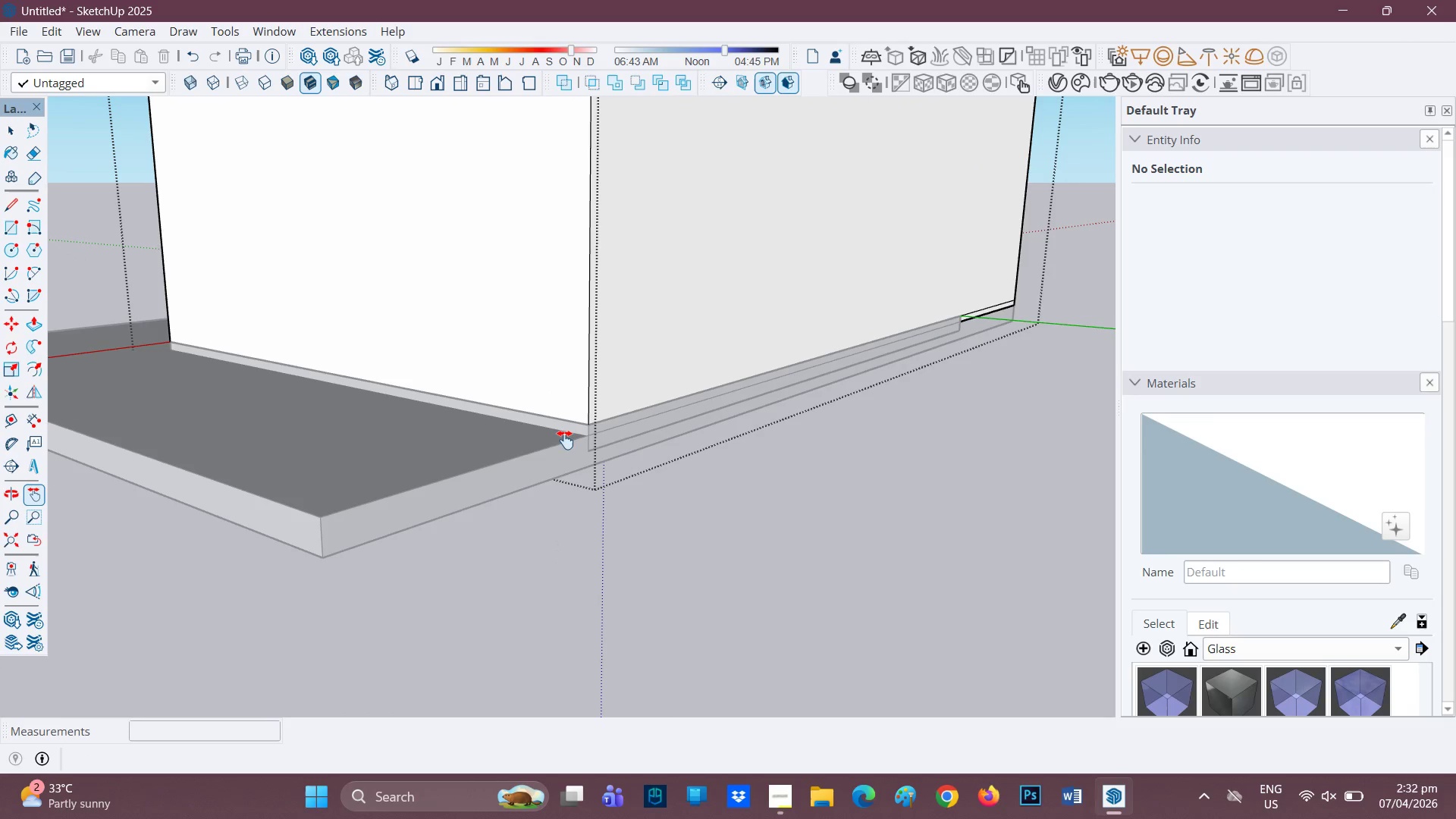 
key(R)
 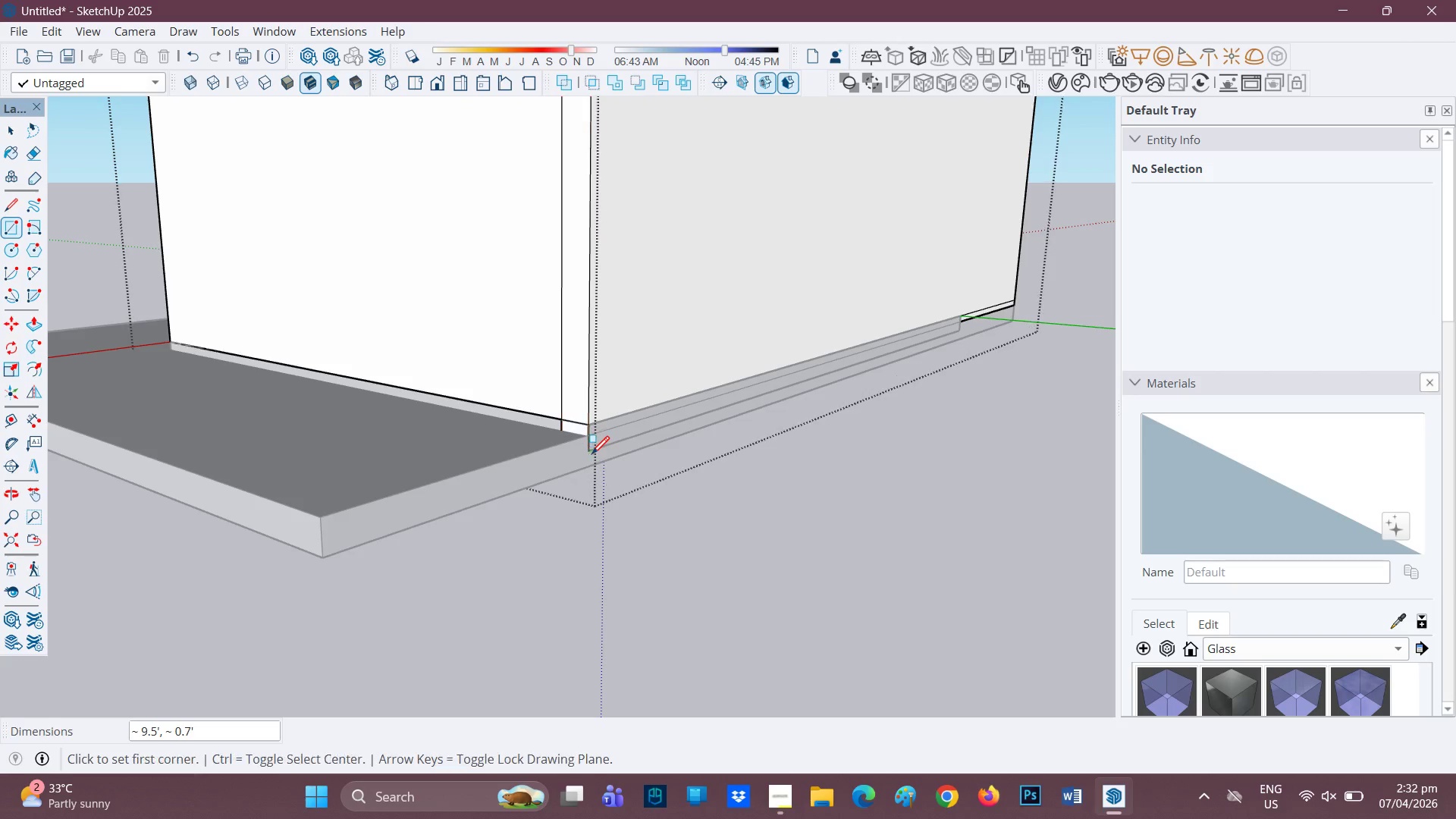 
scroll: coordinate [344, 362], scroll_direction: down, amount: 2.0
 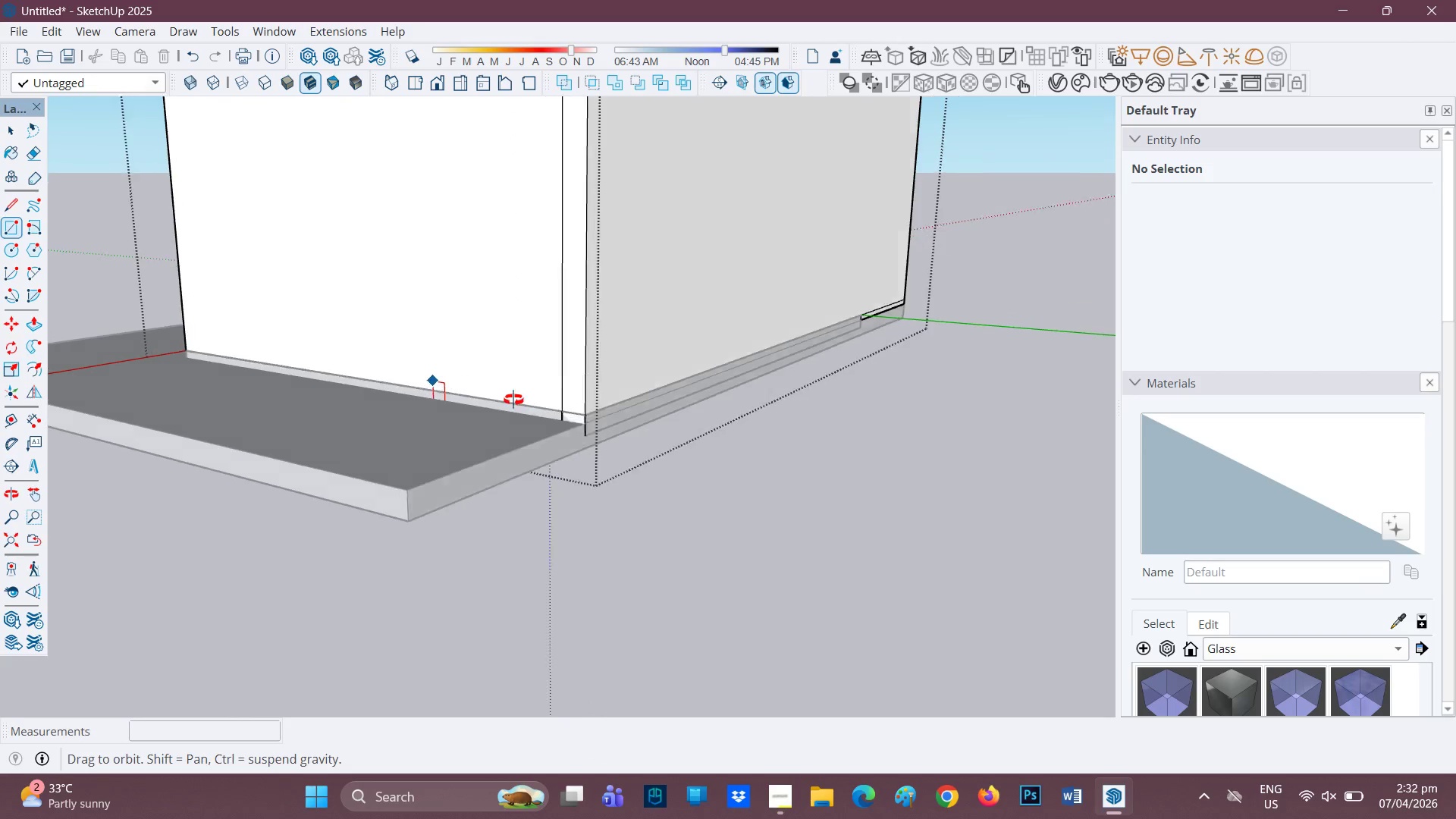 
key(Space)
 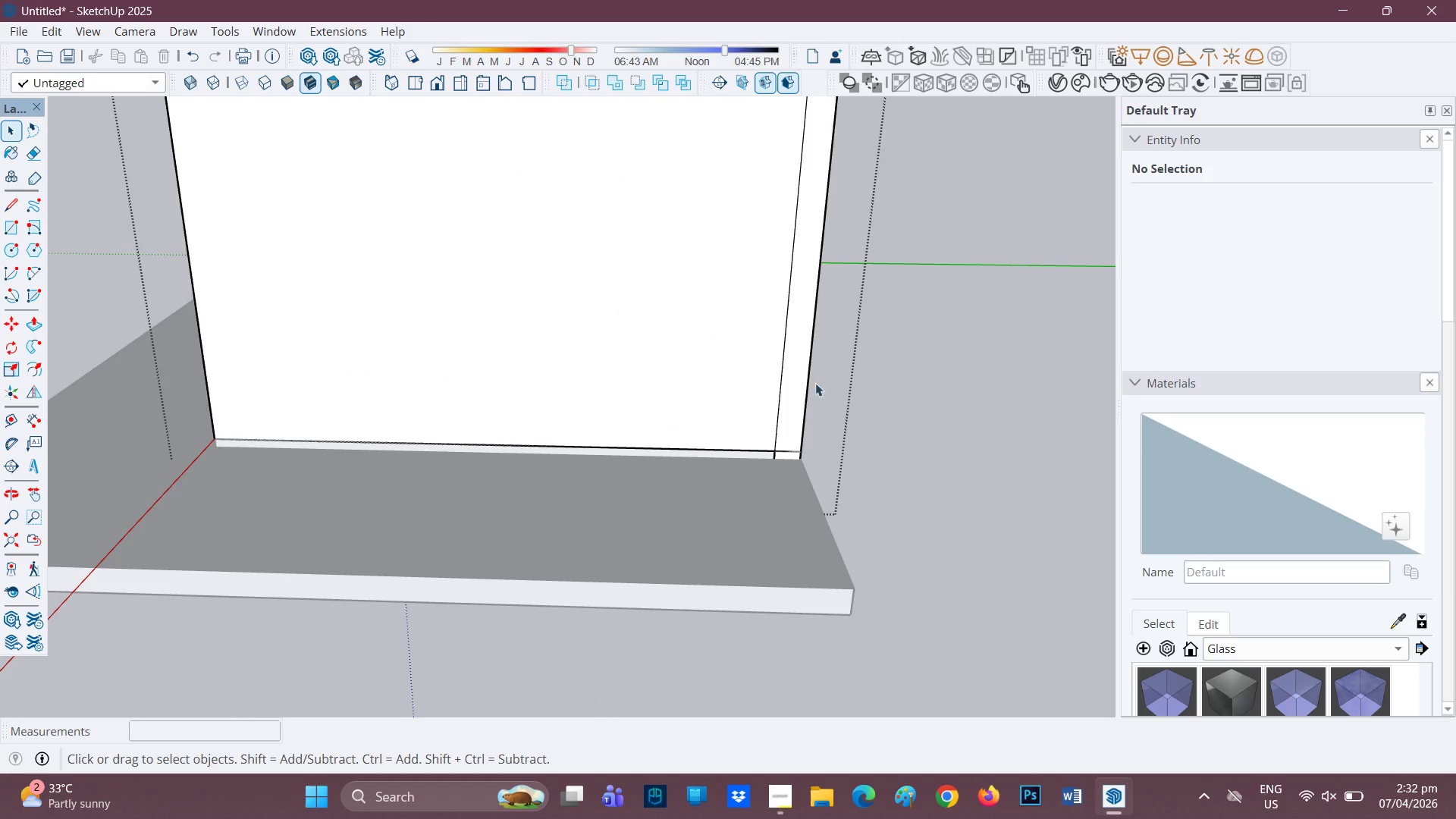 
scroll: coordinate [834, 367], scroll_direction: down, amount: 2.0
 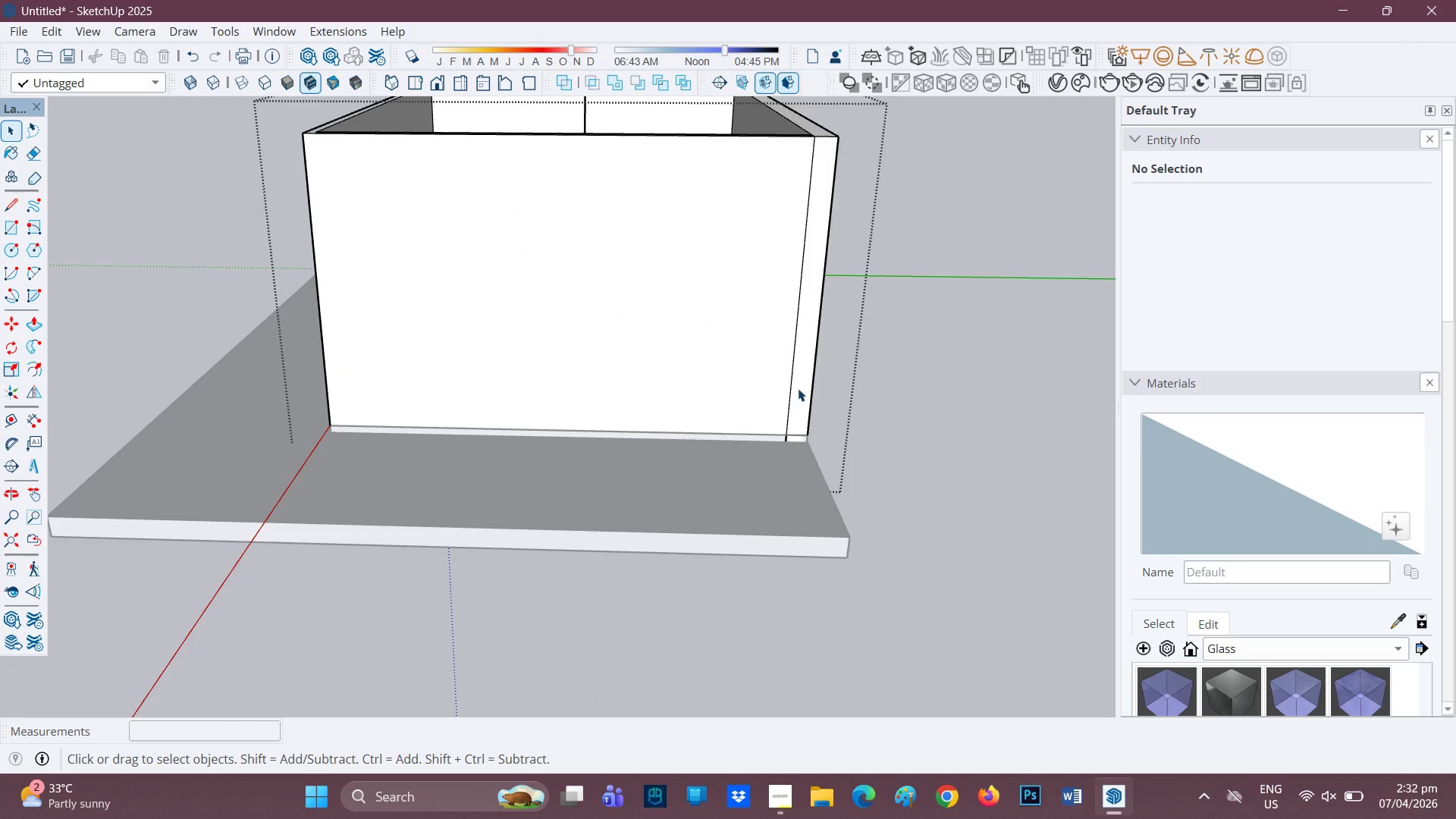 
key(P)
 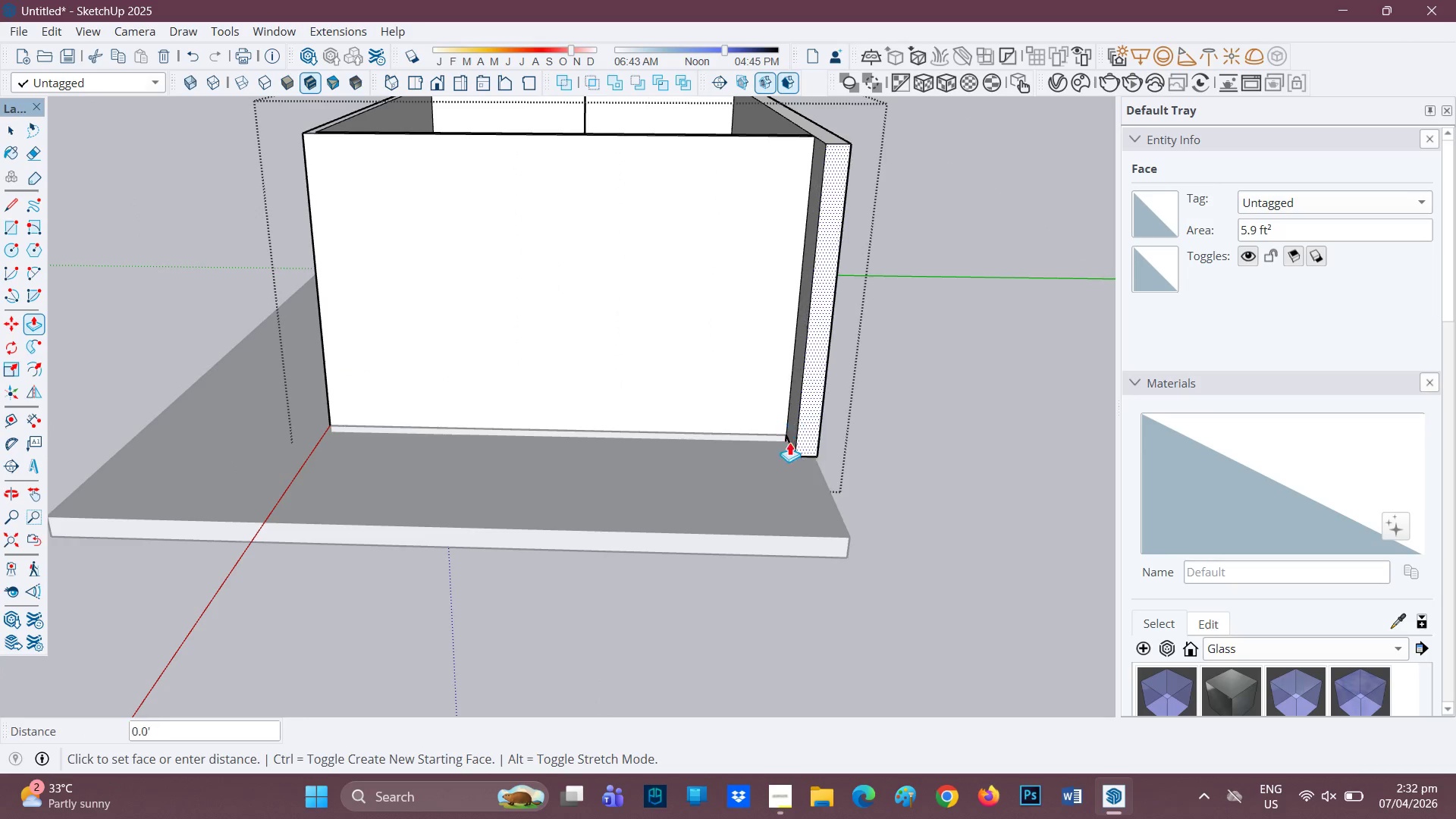 
left_click([787, 539])
 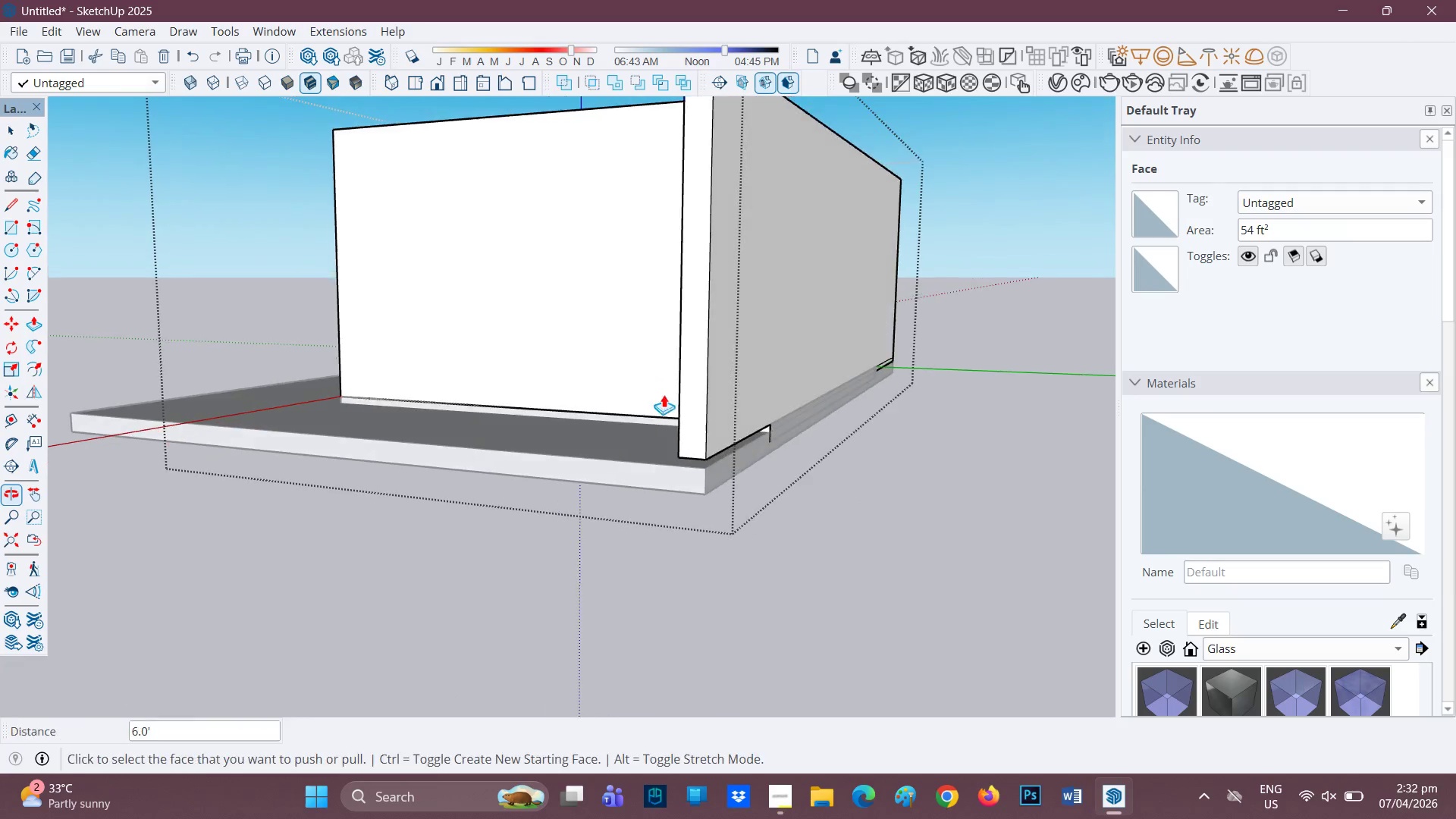 
scroll: coordinate [773, 445], scroll_direction: up, amount: 5.0
 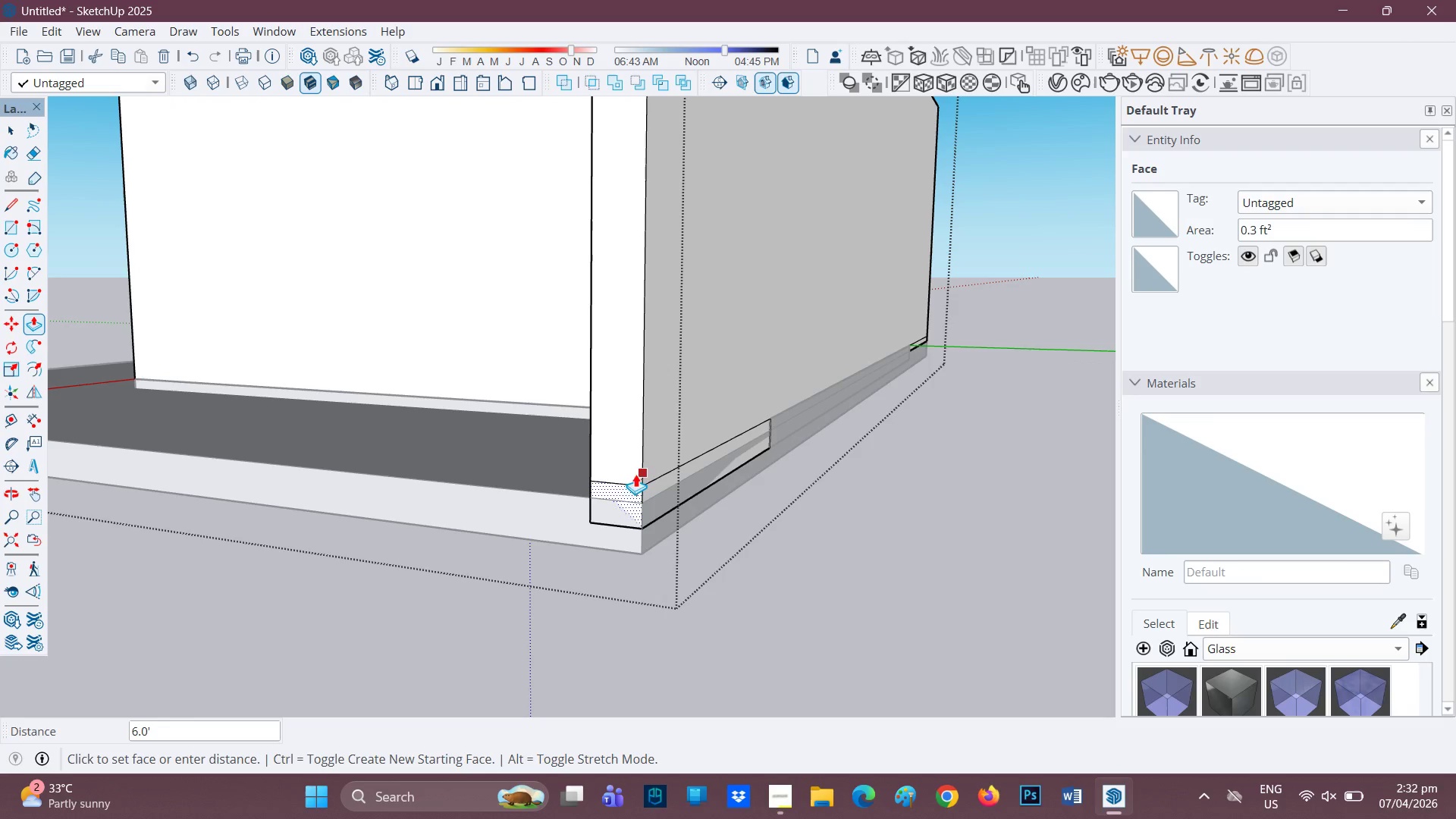 
left_click([622, 474])
 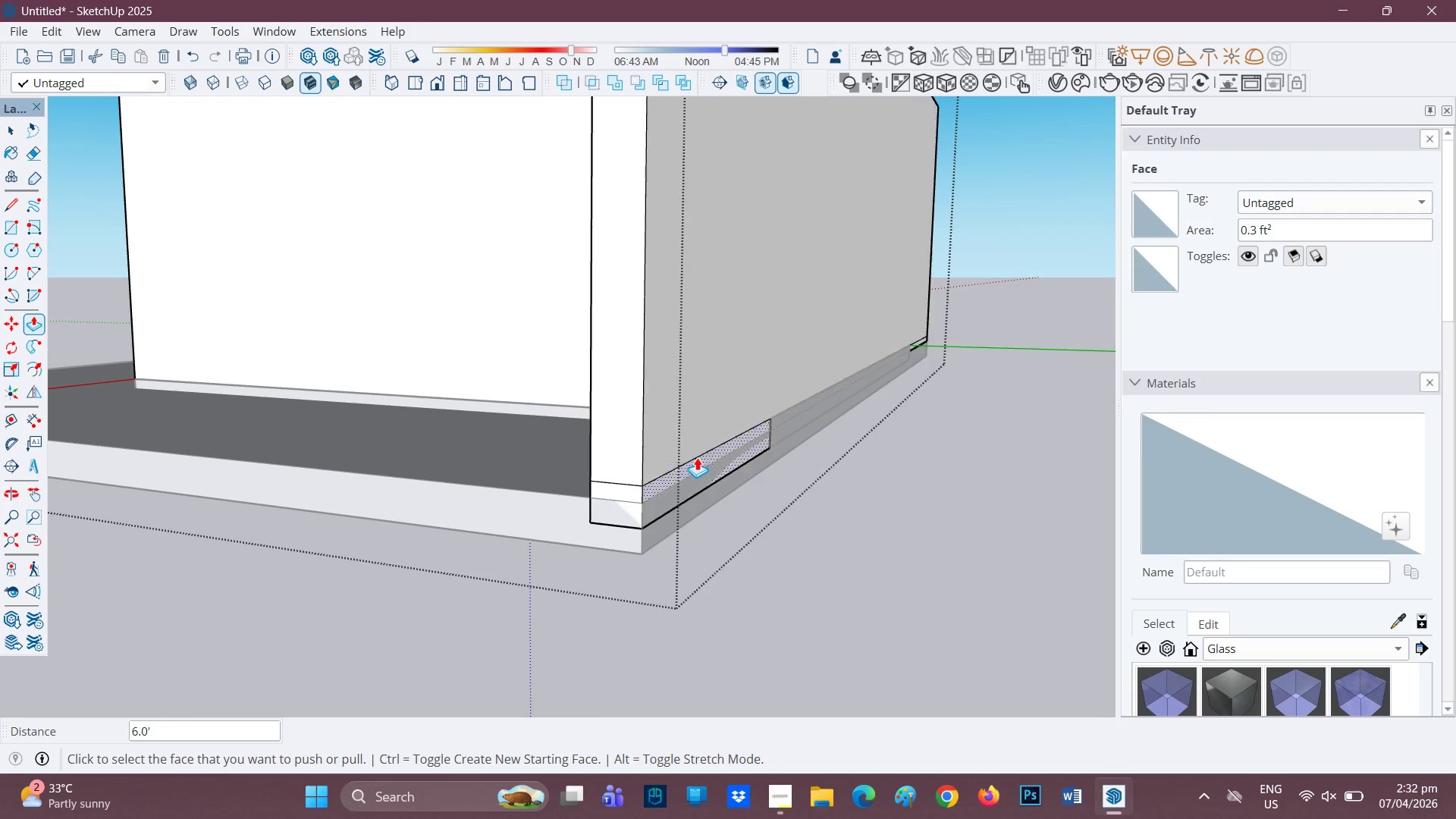 
scroll: coordinate [673, 463], scroll_direction: down, amount: 3.0
 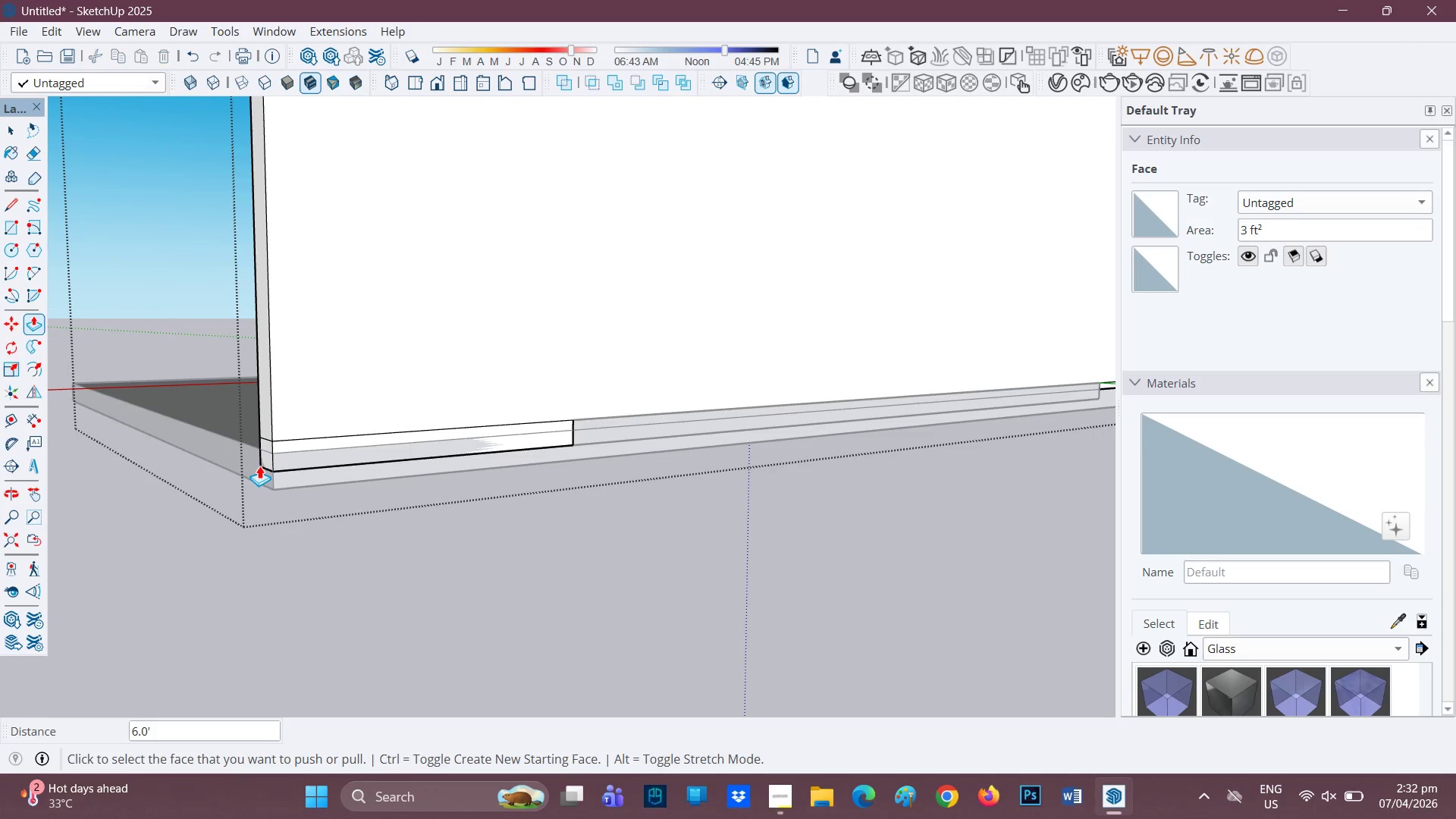 
scroll: coordinate [267, 466], scroll_direction: up, amount: 3.0
 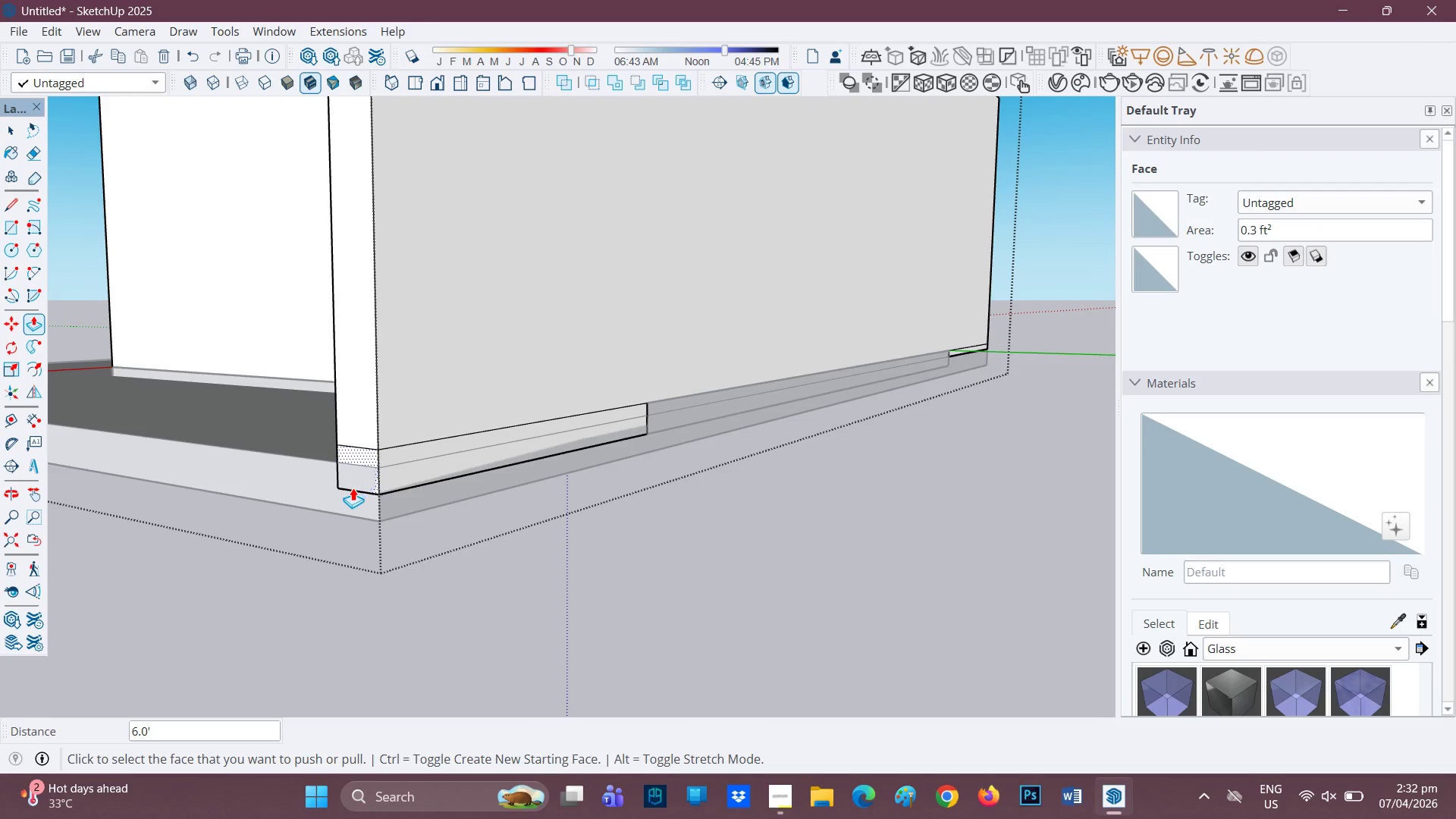 
key(Space)
 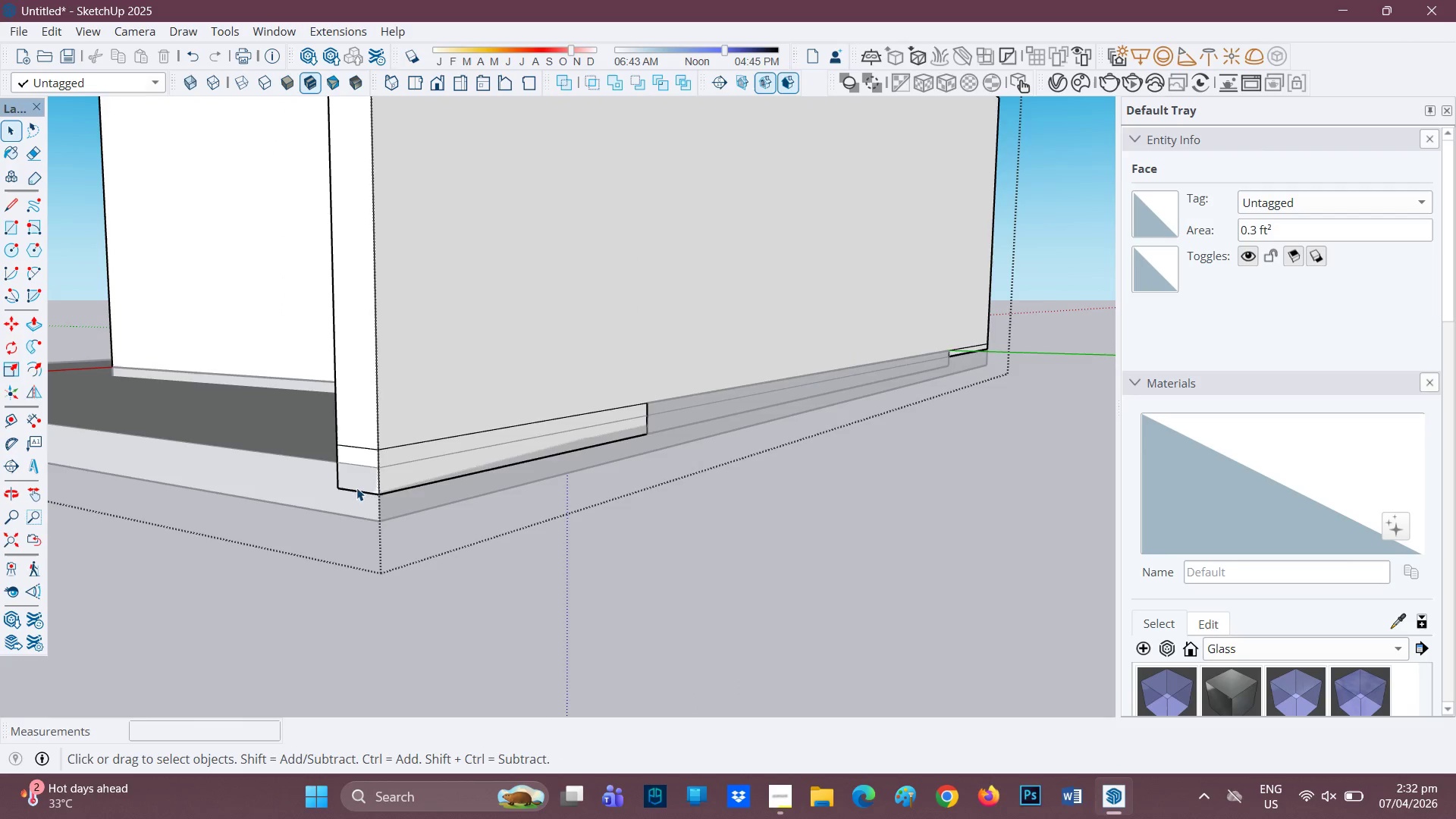 
scroll: coordinate [366, 482], scroll_direction: up, amount: 2.0
 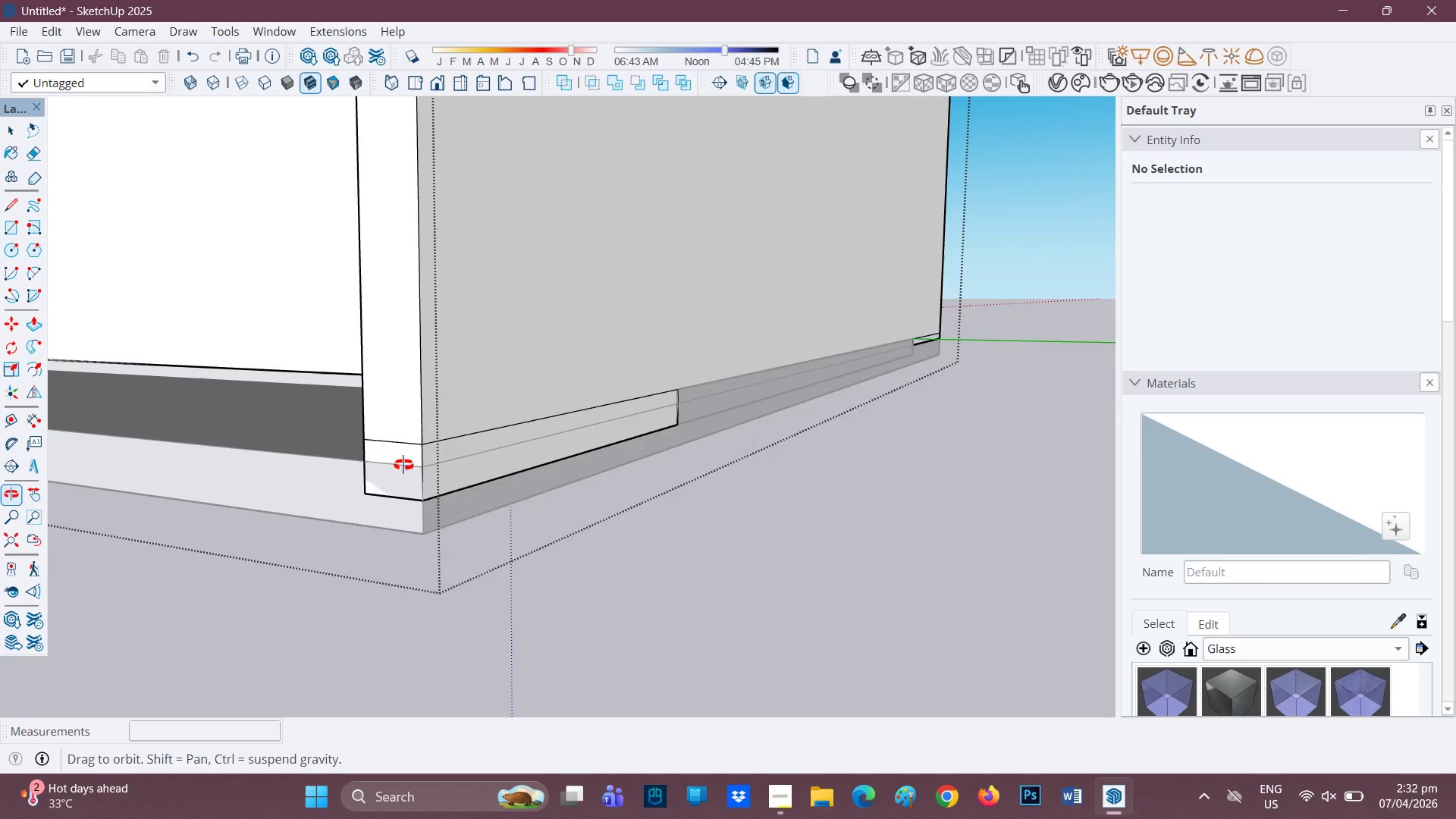 
scroll: coordinate [242, 413], scroll_direction: down, amount: 9.0
 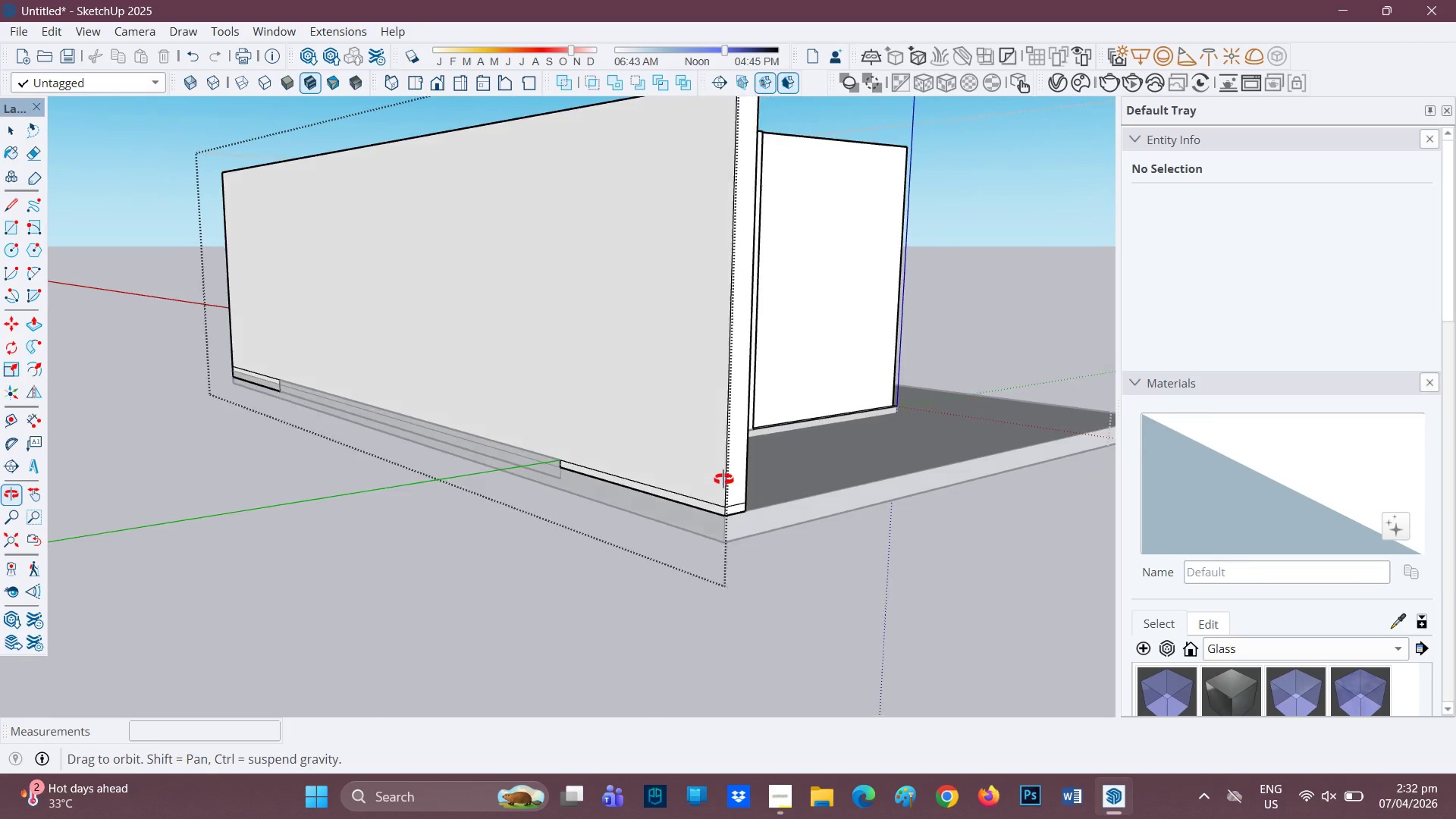 
scroll: coordinate [669, 520], scroll_direction: up, amount: 3.0
 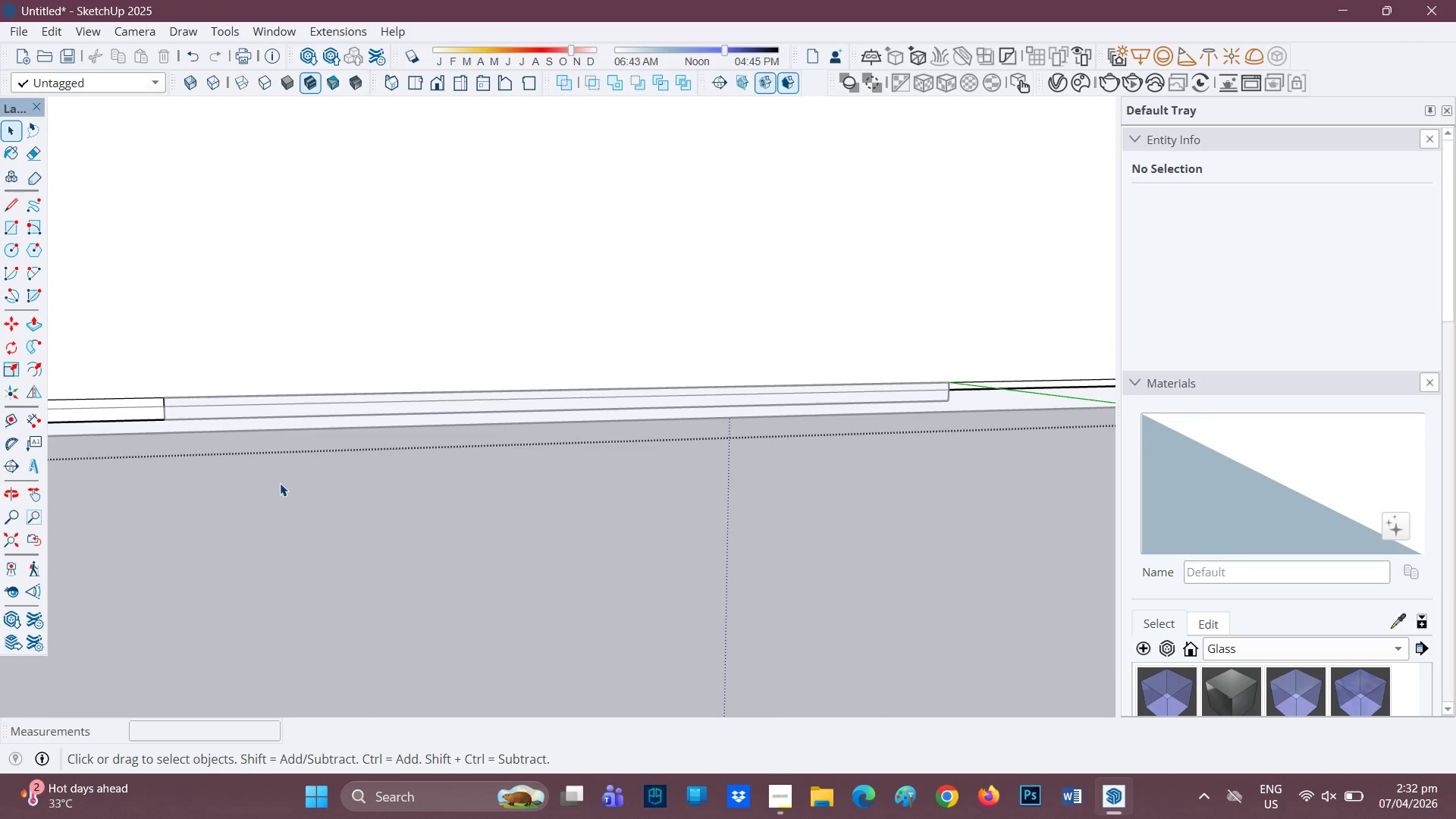 
key(H)
 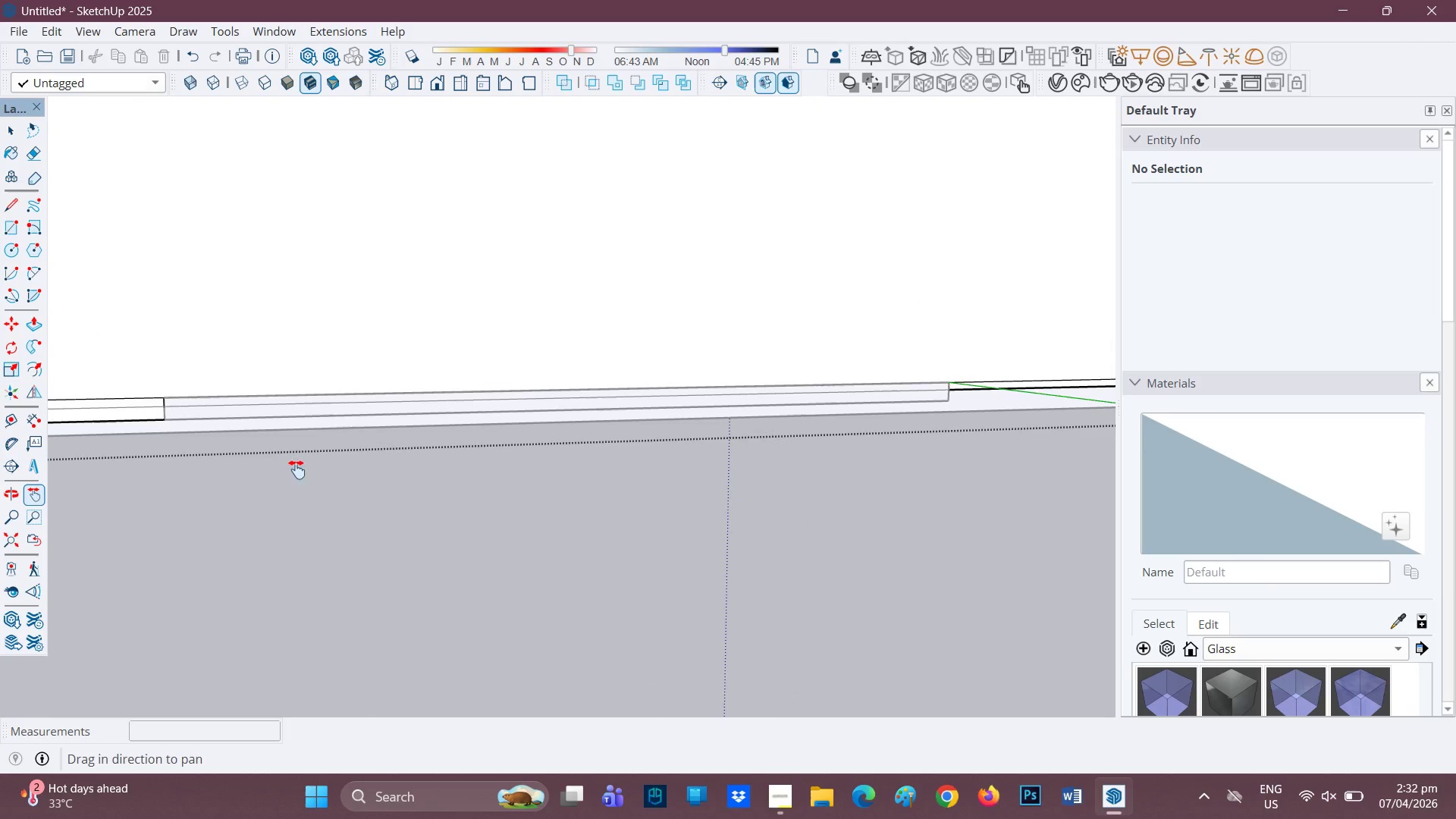 
left_click_drag(start_coordinate=[302, 466], to_coordinate=[880, 427])
 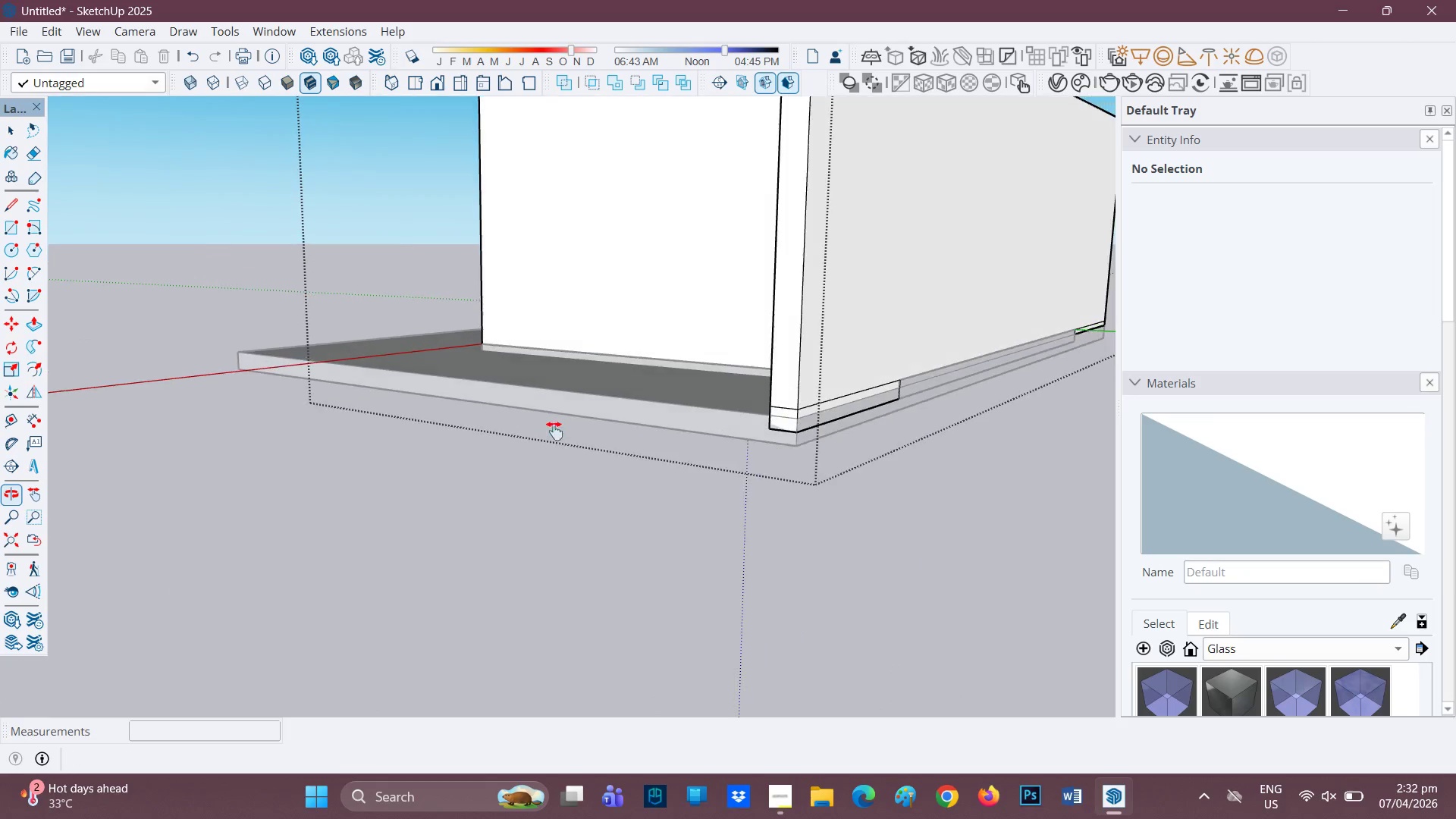 
scroll: coordinate [792, 414], scroll_direction: up, amount: 4.0
 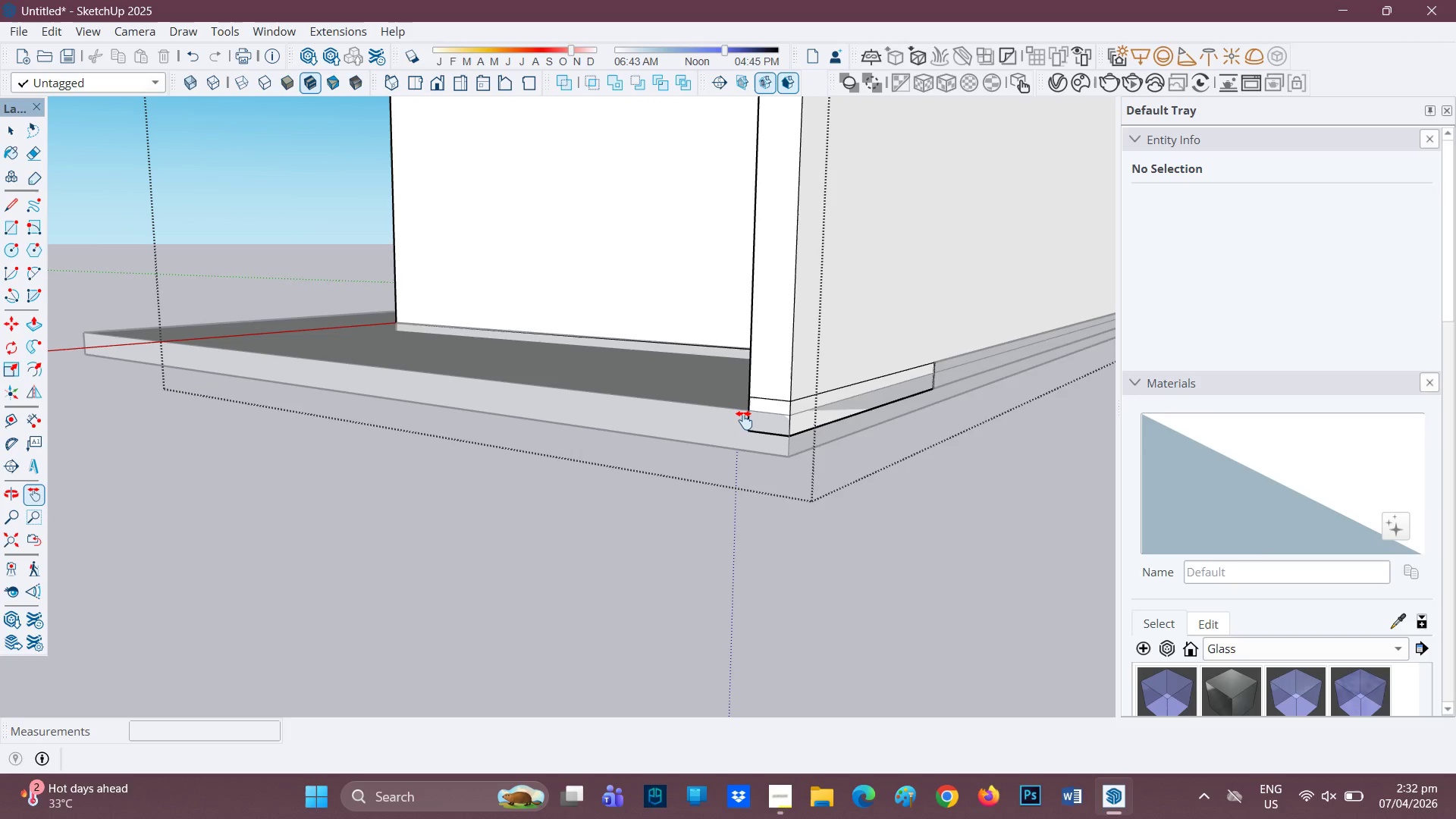 
key(P)
 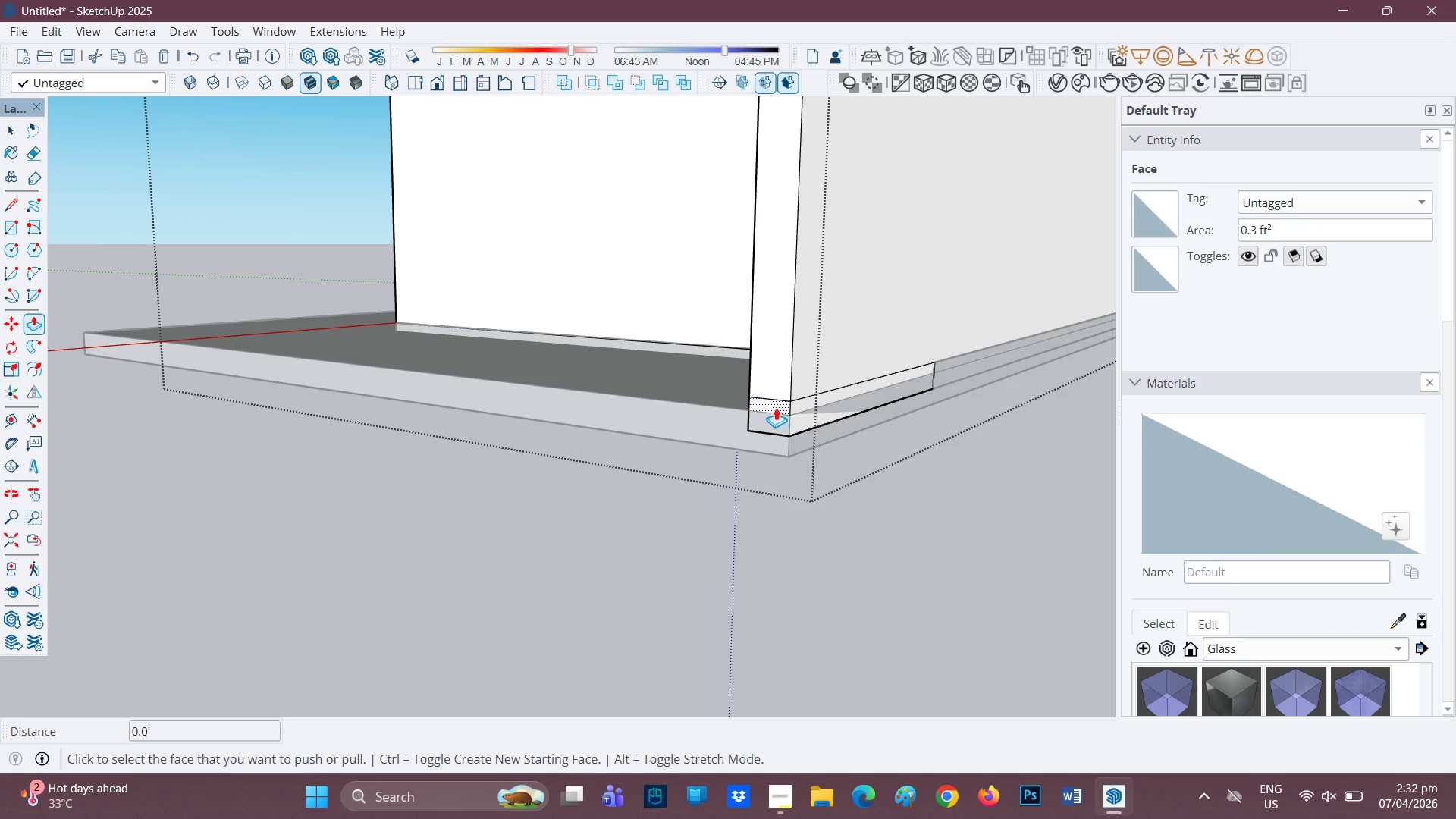 
left_click([773, 405])
 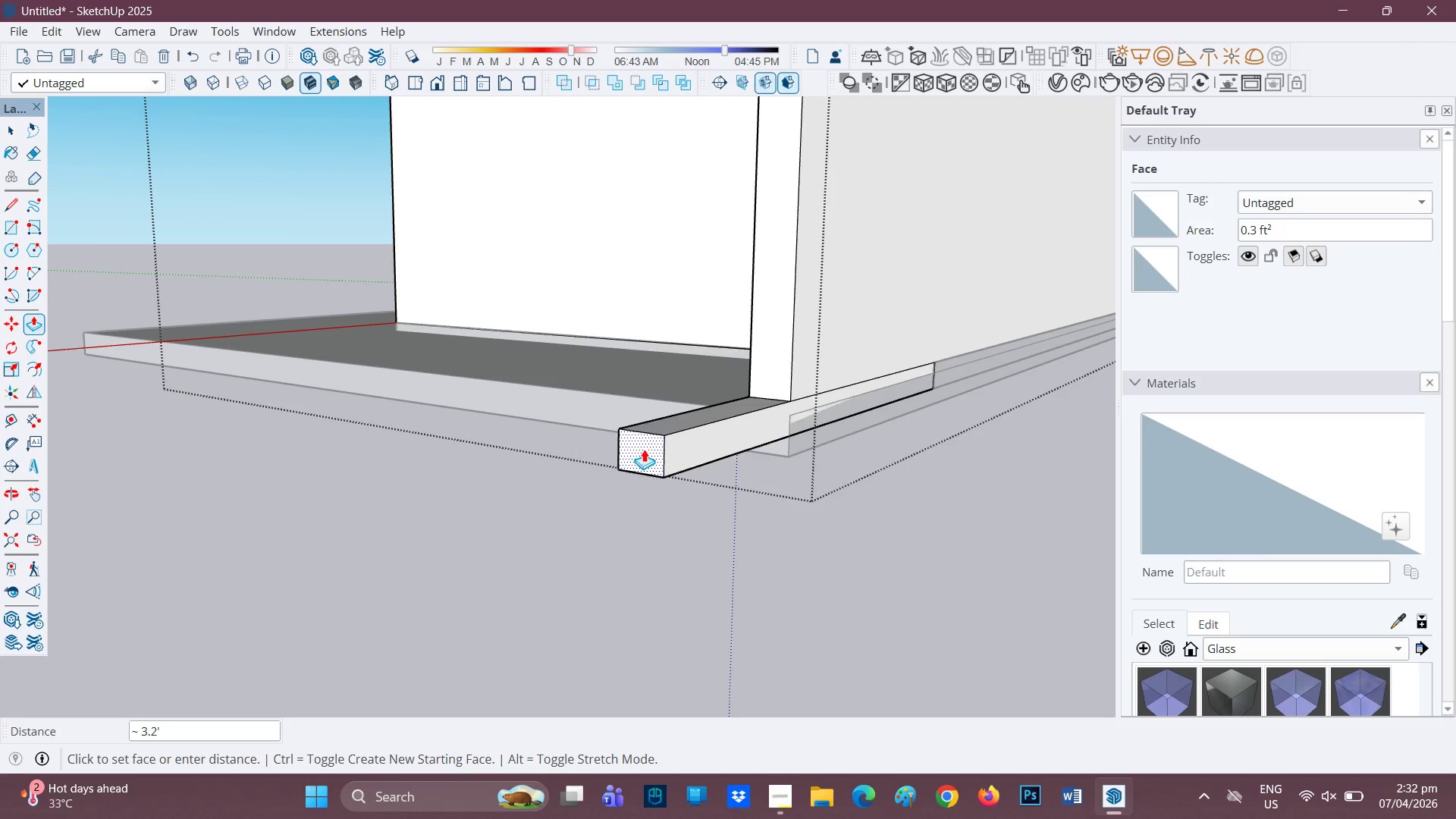 
left_click([643, 450])
 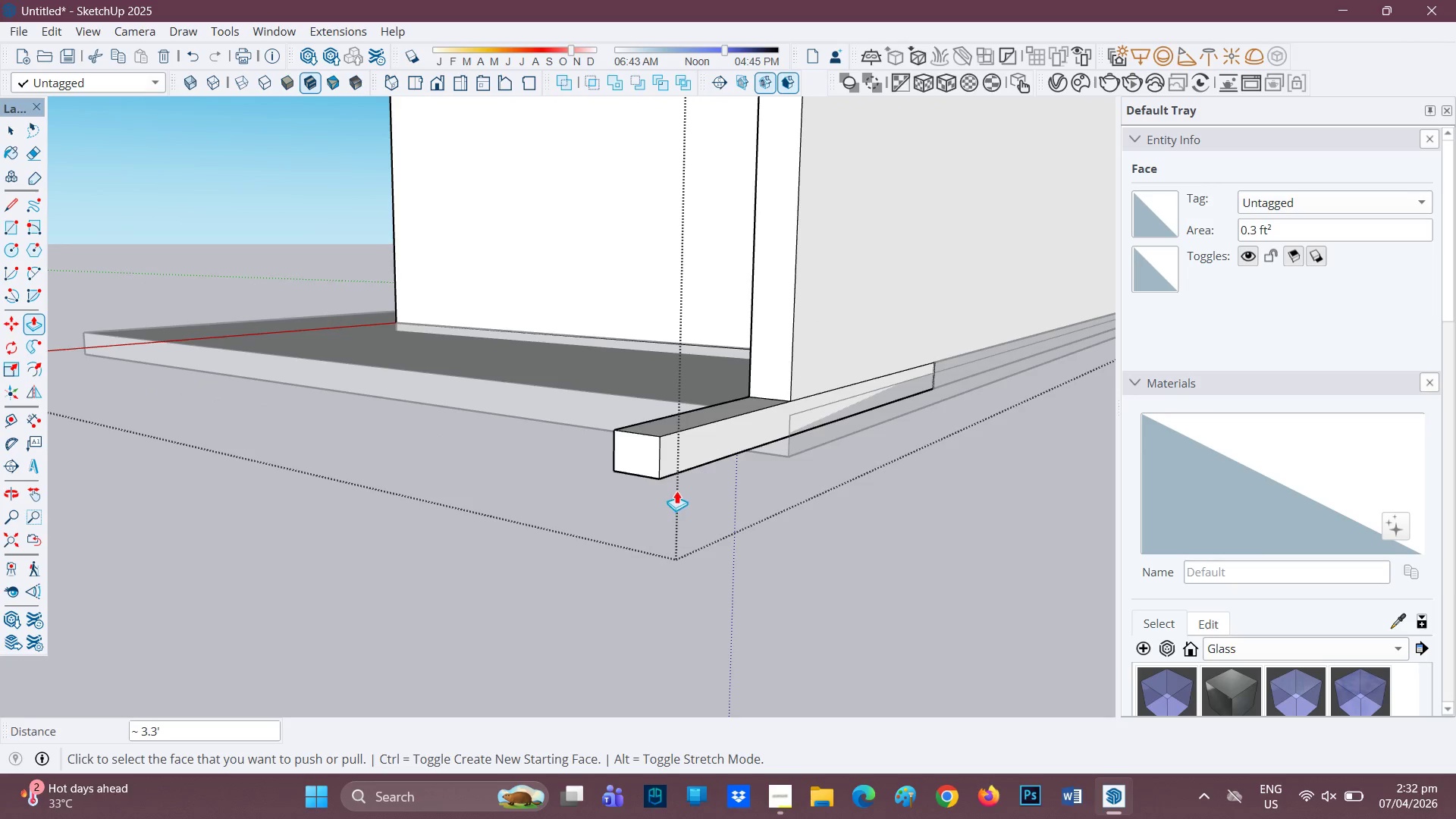 
scroll: coordinate [669, 478], scroll_direction: up, amount: 1.0
 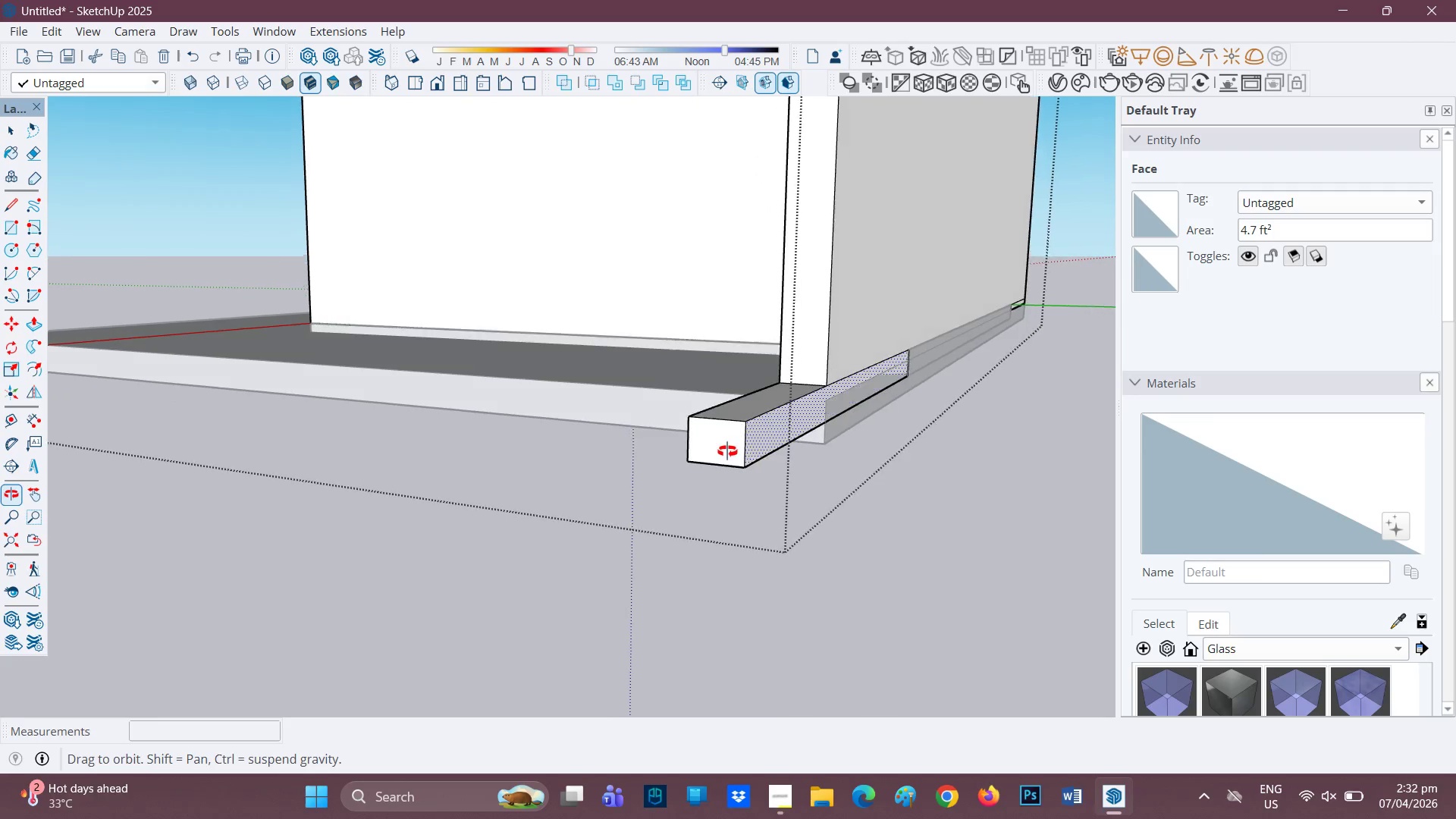 
key(L)
 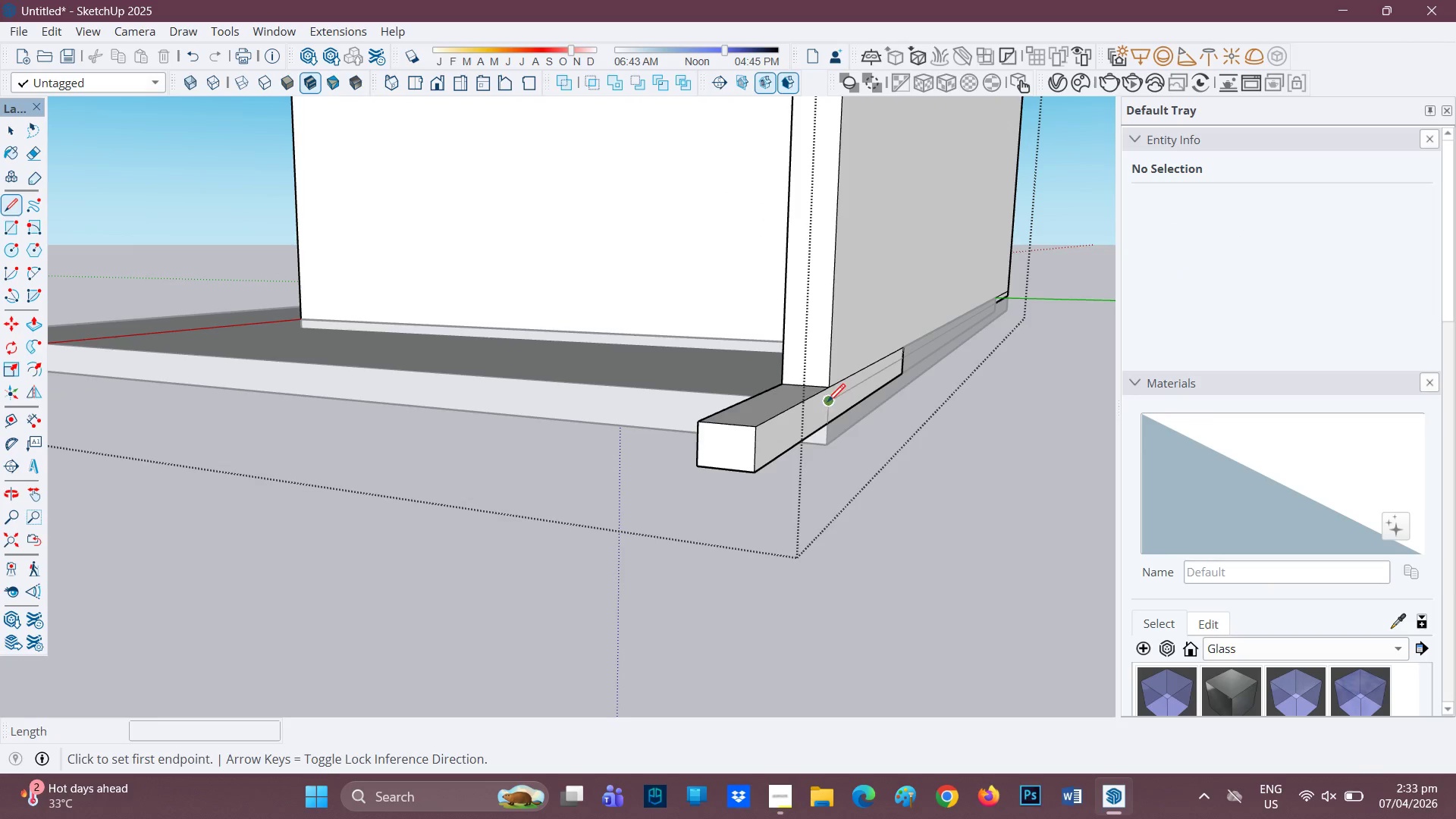 
left_click([831, 403])
 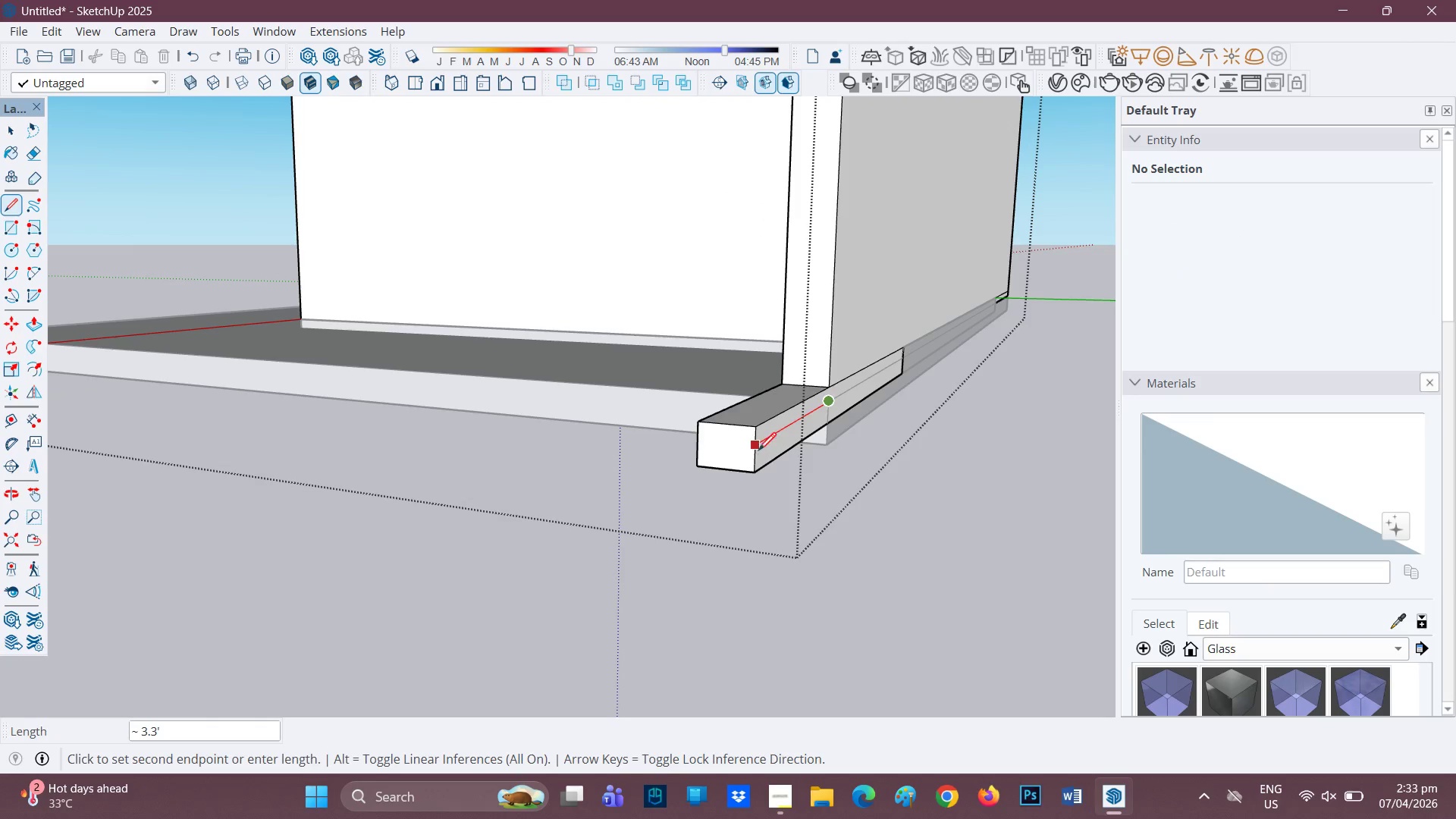 
left_click([757, 446])
 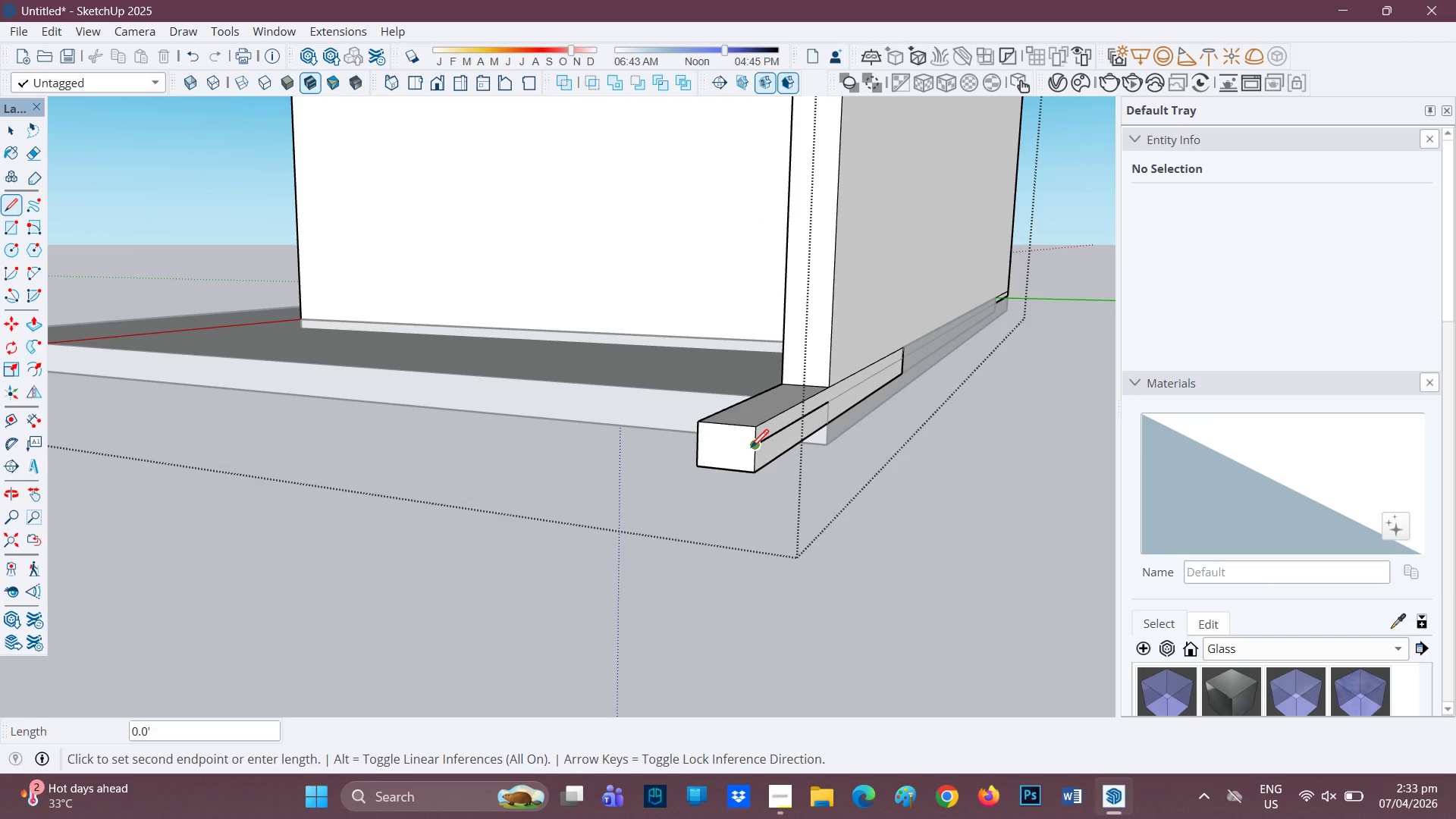 
left_click([751, 449])
 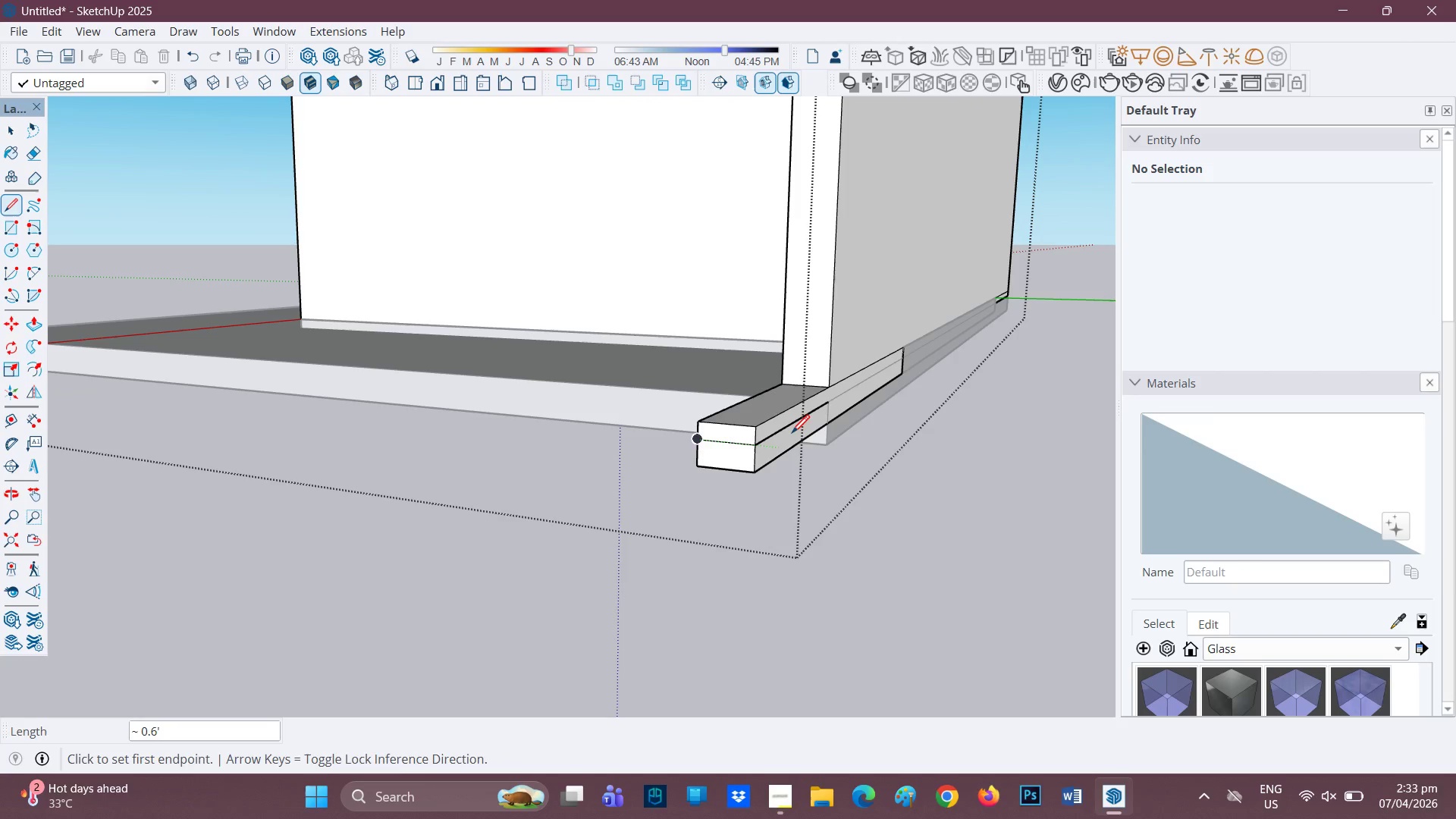 
key(E)
 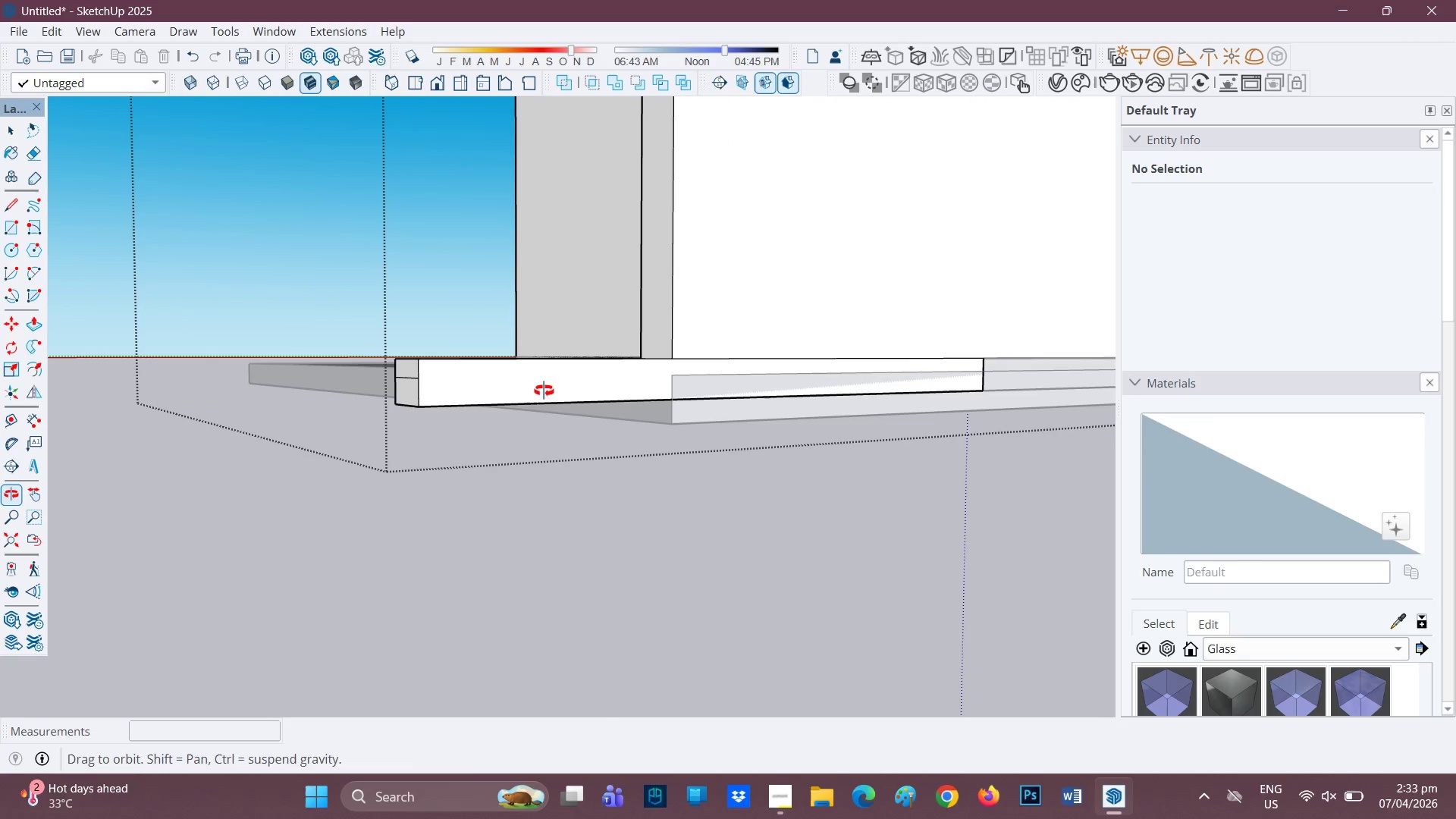 
wait(5.36)
 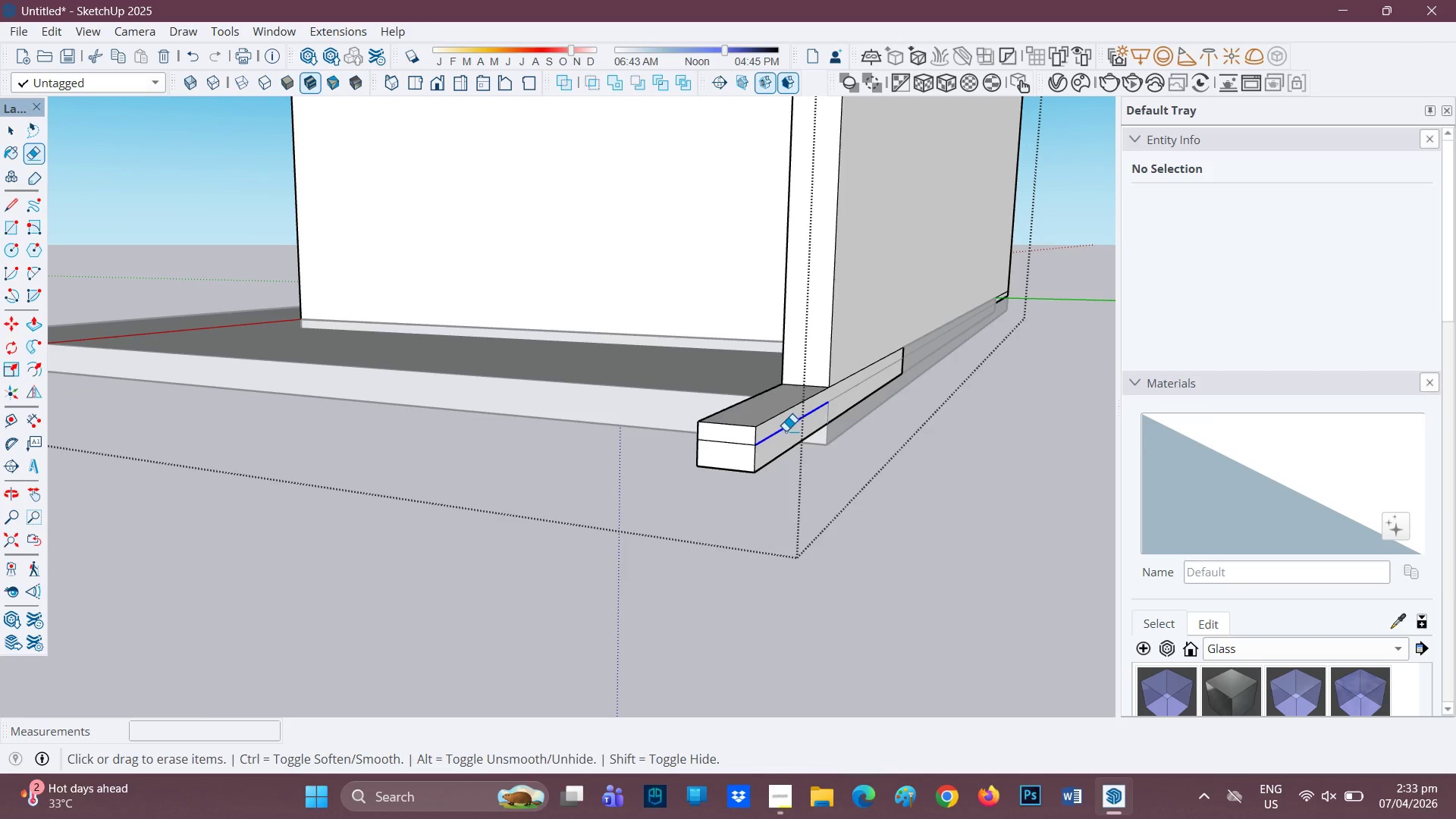 
key(P)
 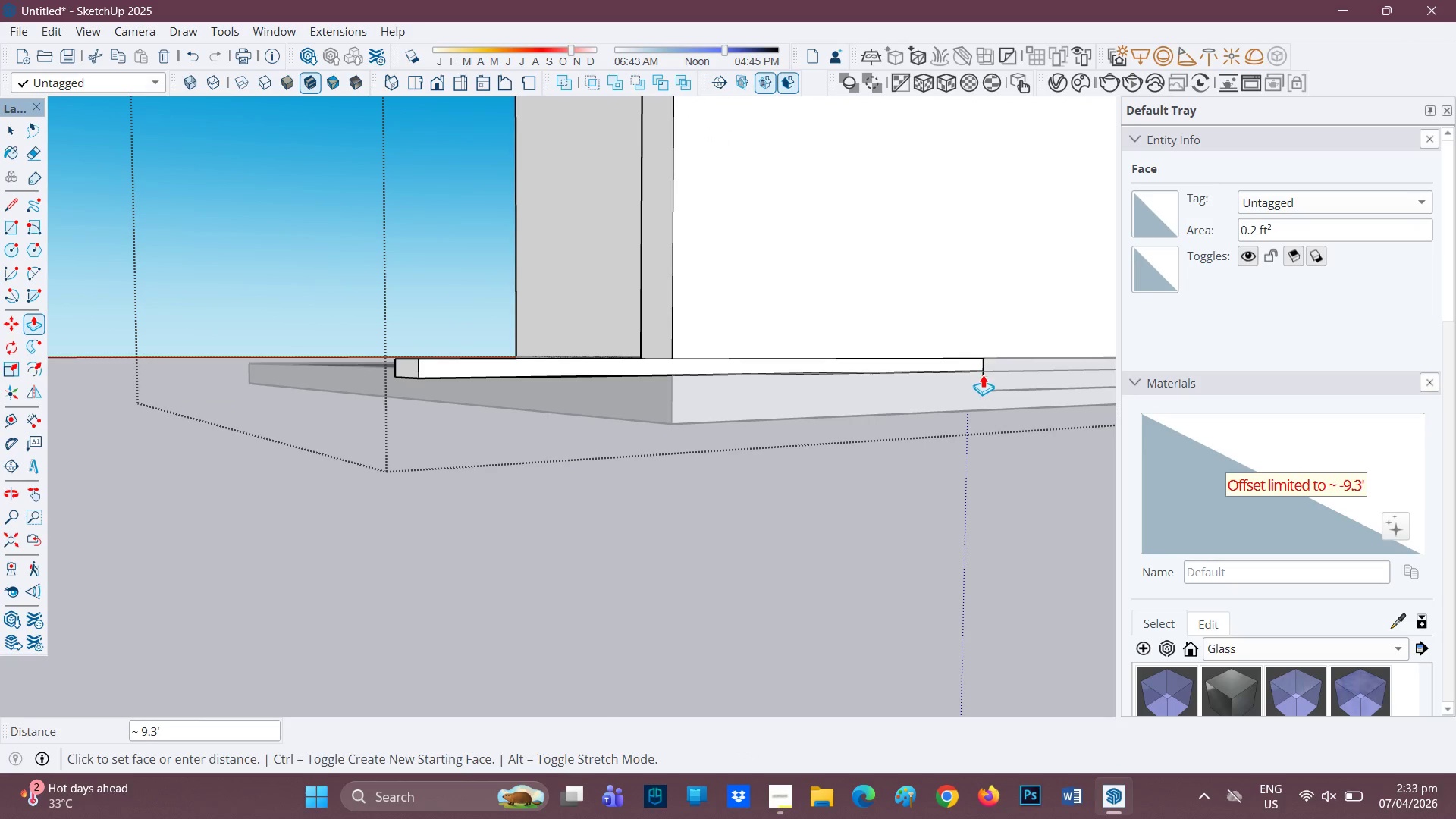 
left_click([985, 375])
 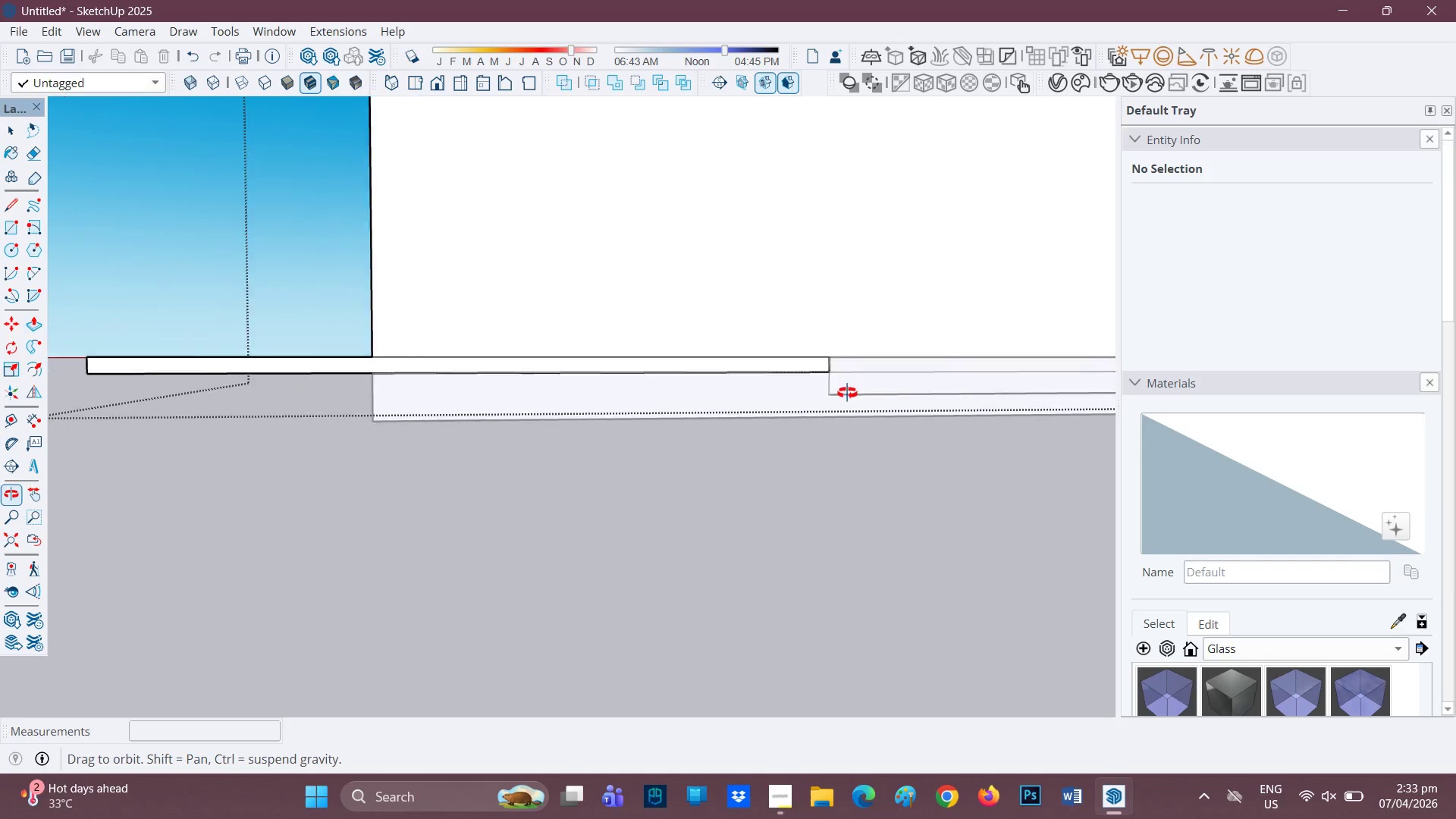 
scroll: coordinate [862, 425], scroll_direction: down, amount: 11.0
 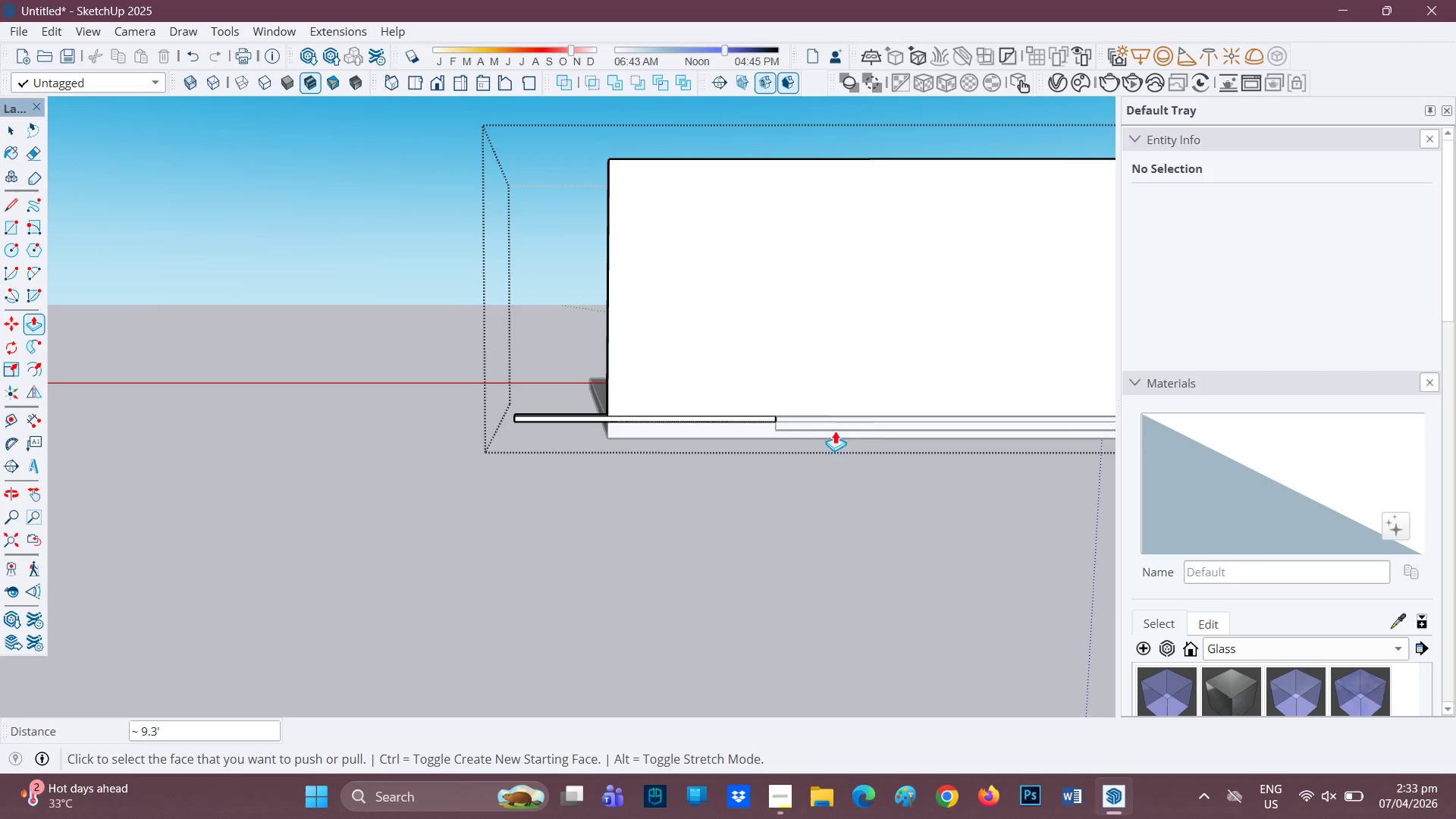 
scroll: coordinate [772, 474], scroll_direction: up, amount: 5.0
 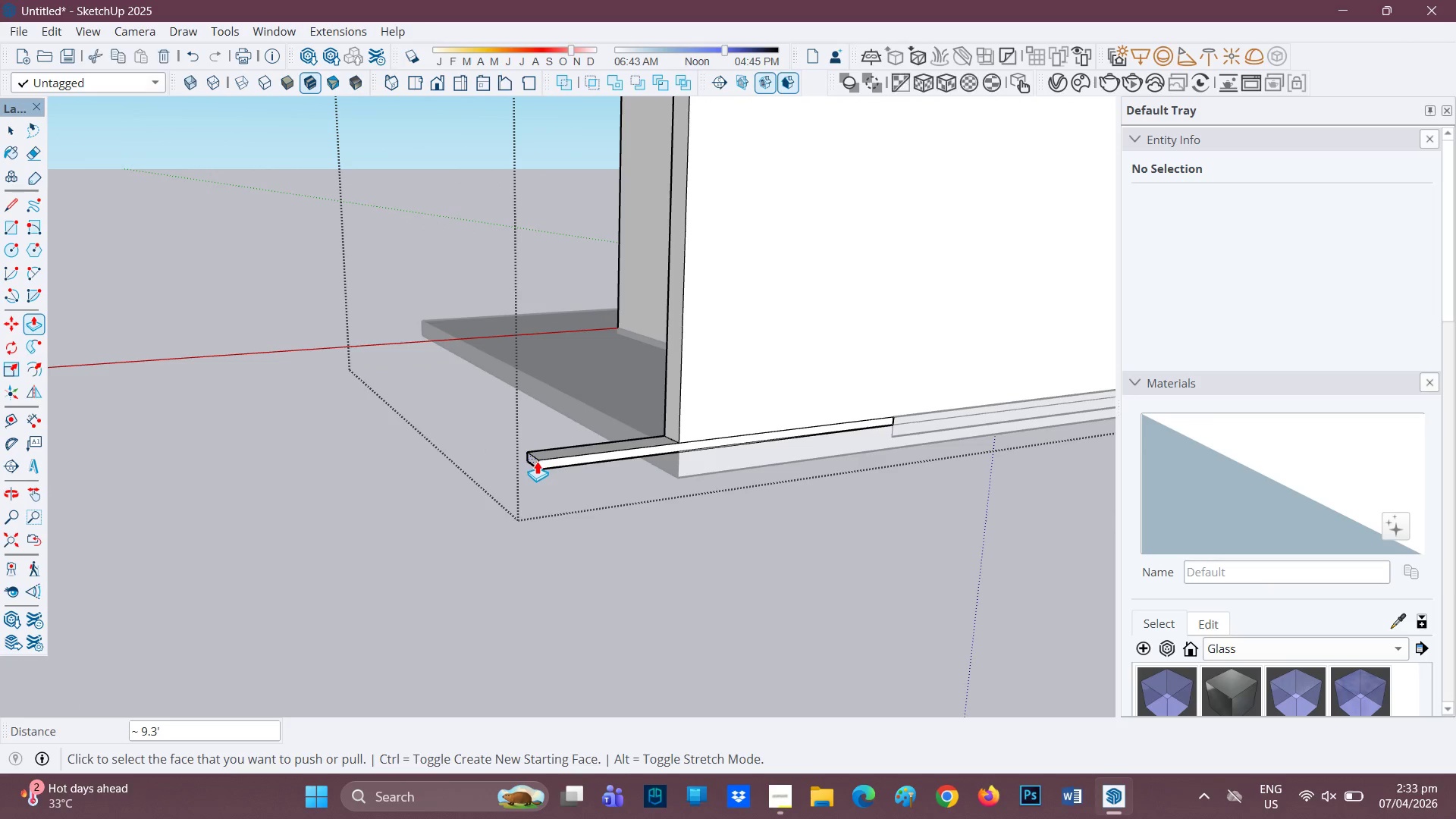 
left_click([536, 461])
 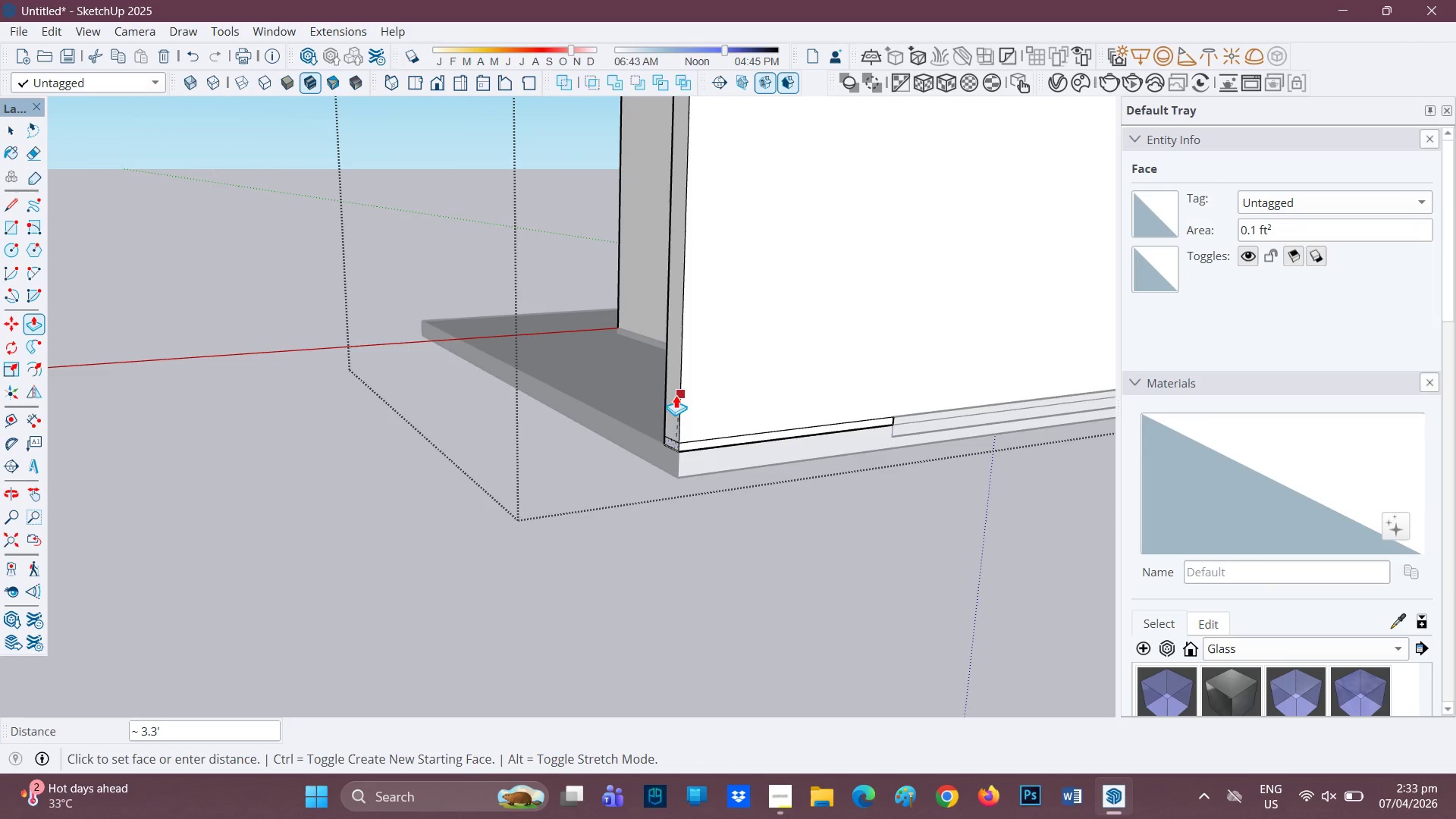 
left_click([672, 393])
 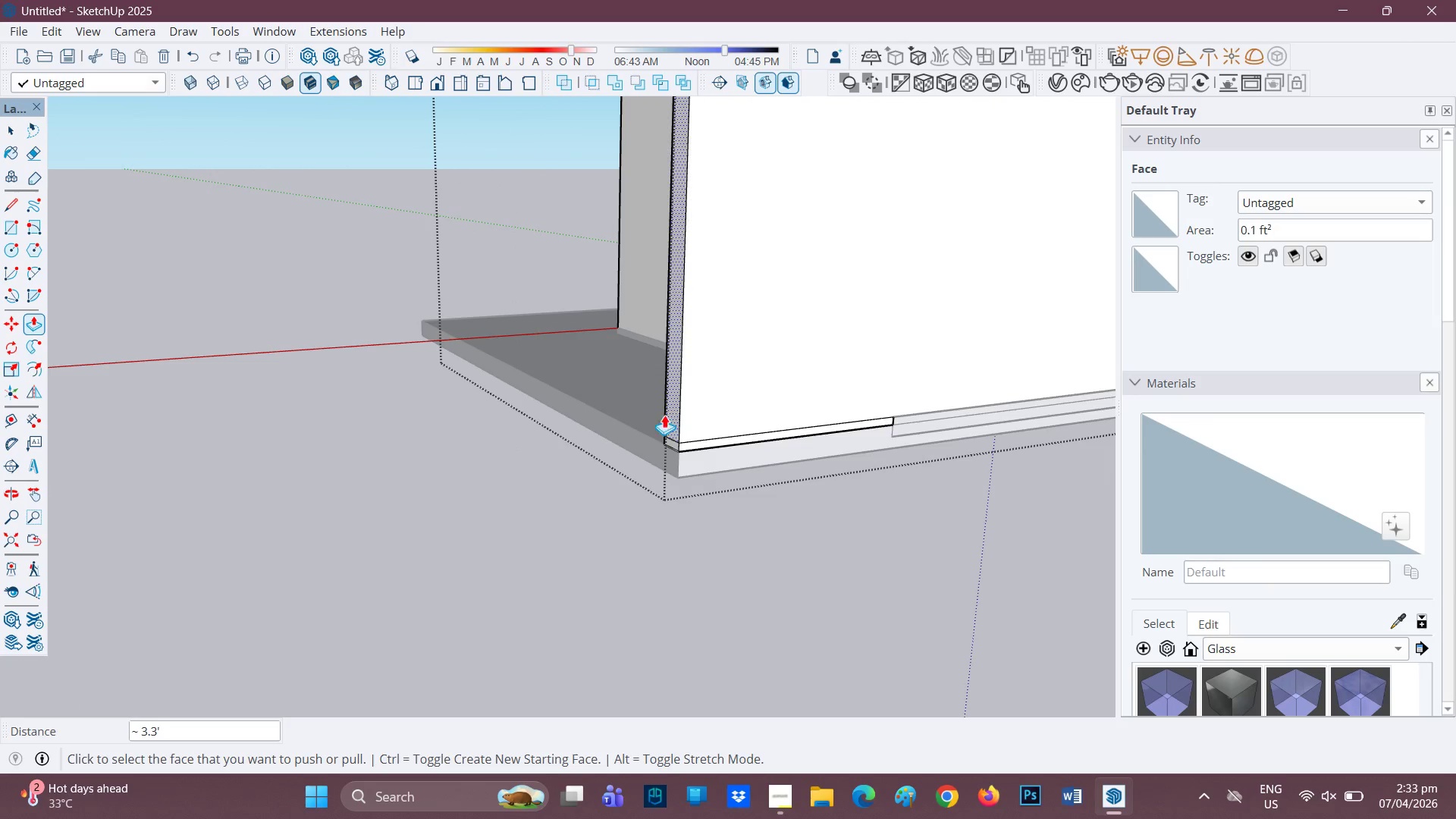 
scroll: coordinate [828, 529], scroll_direction: down, amount: 9.0
 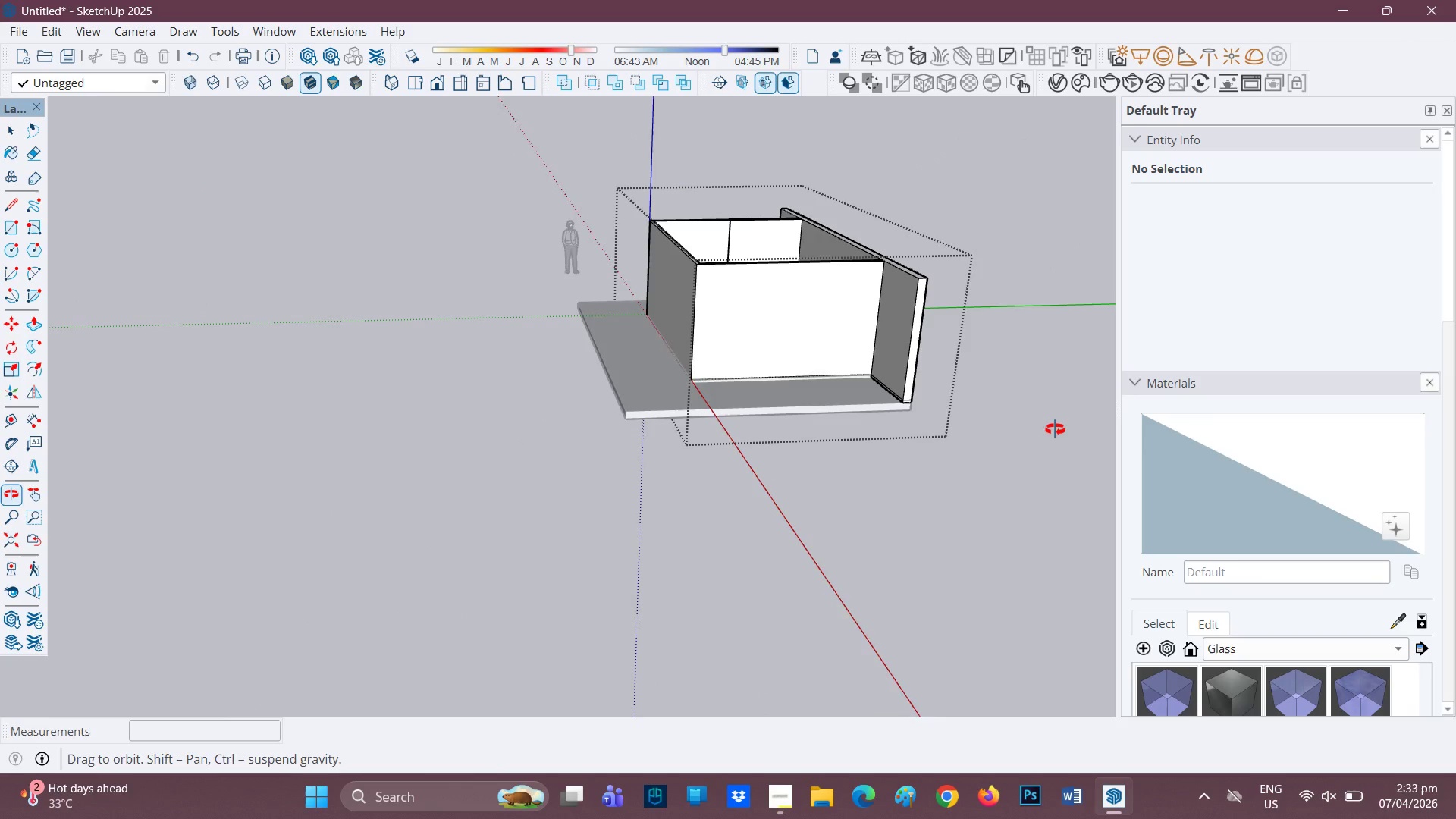 
scroll: coordinate [797, 392], scroll_direction: up, amount: 2.0
 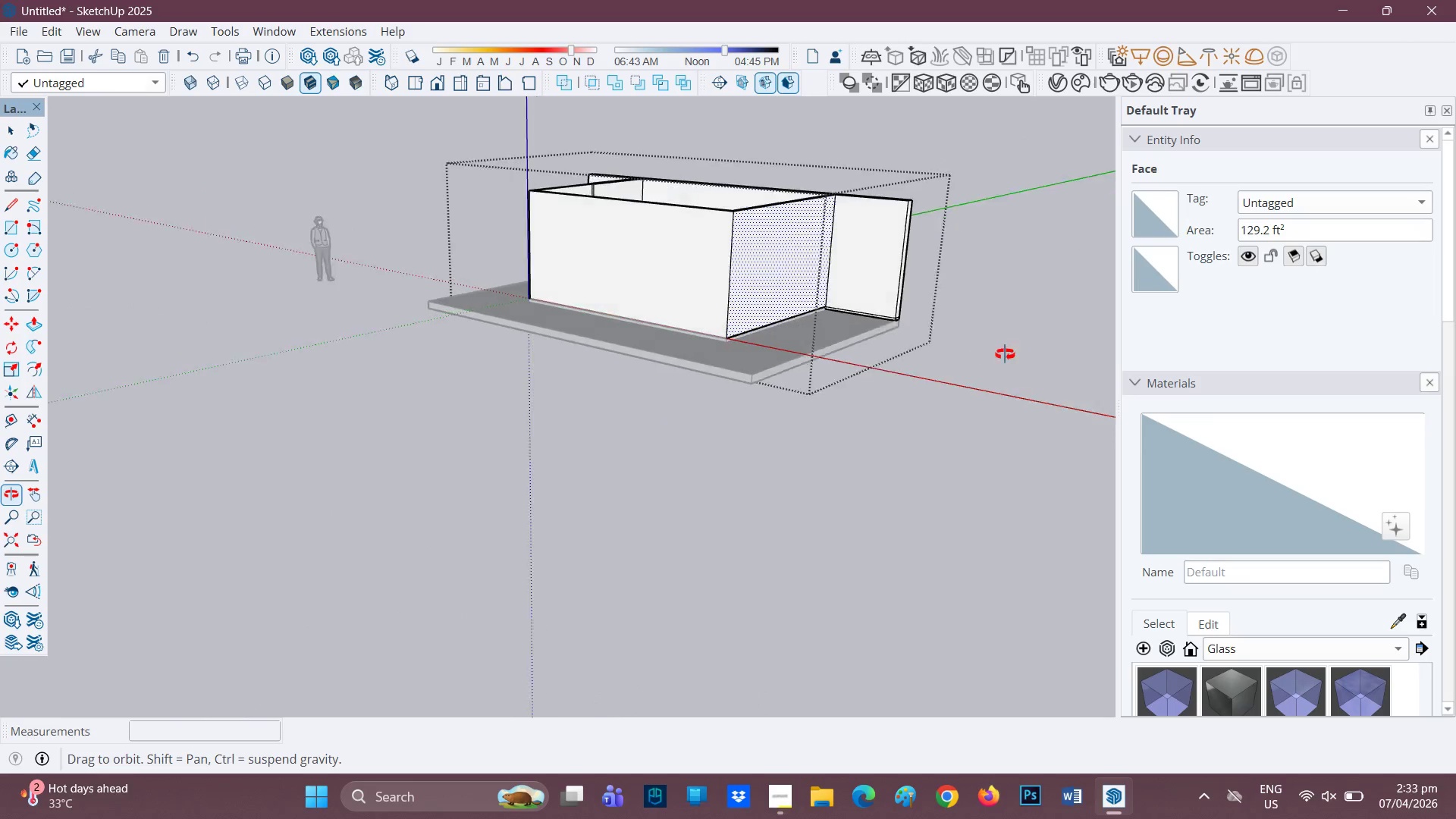 
key(Space)
 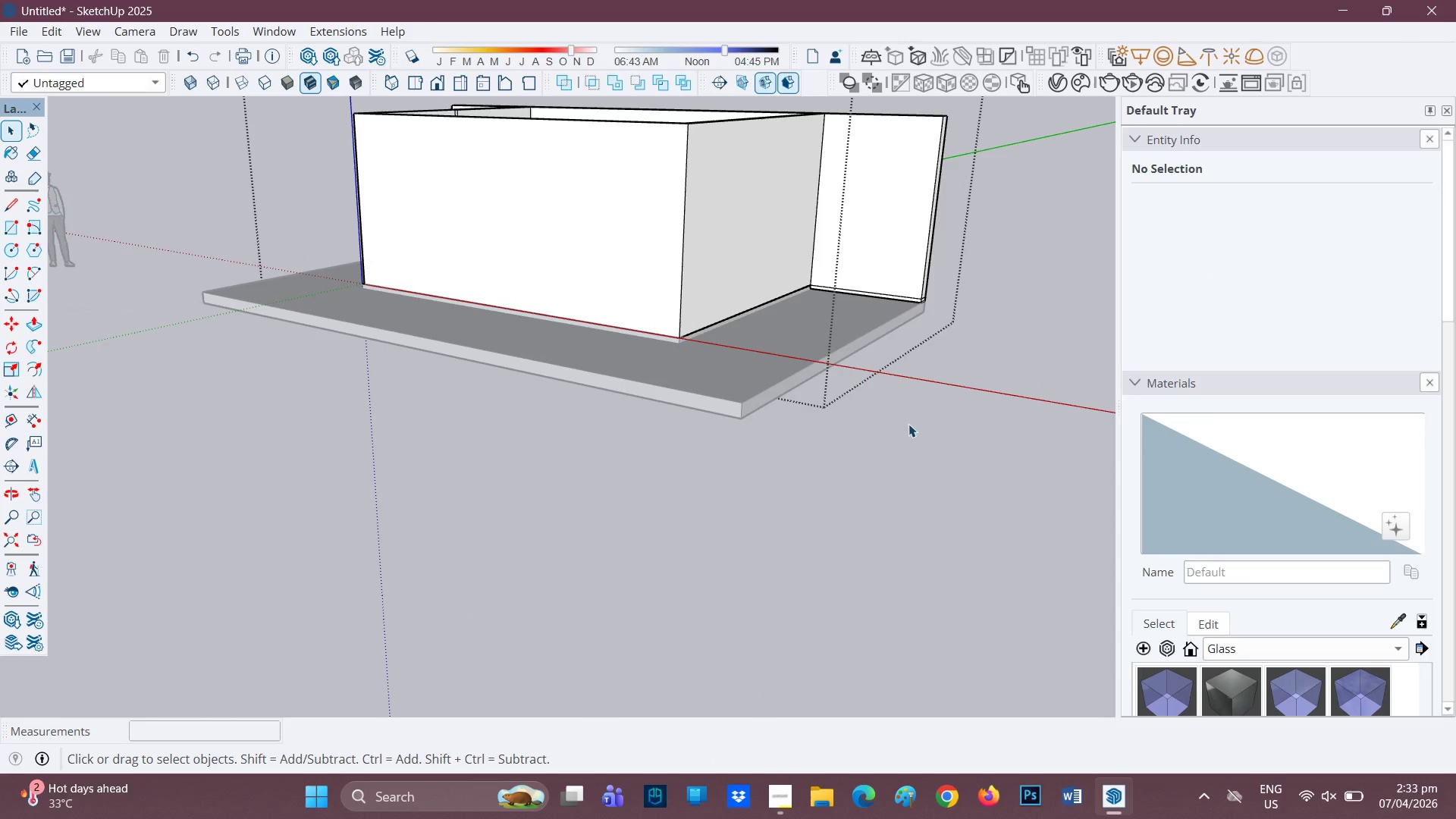 
scroll: coordinate [758, 324], scroll_direction: up, amount: 5.0
 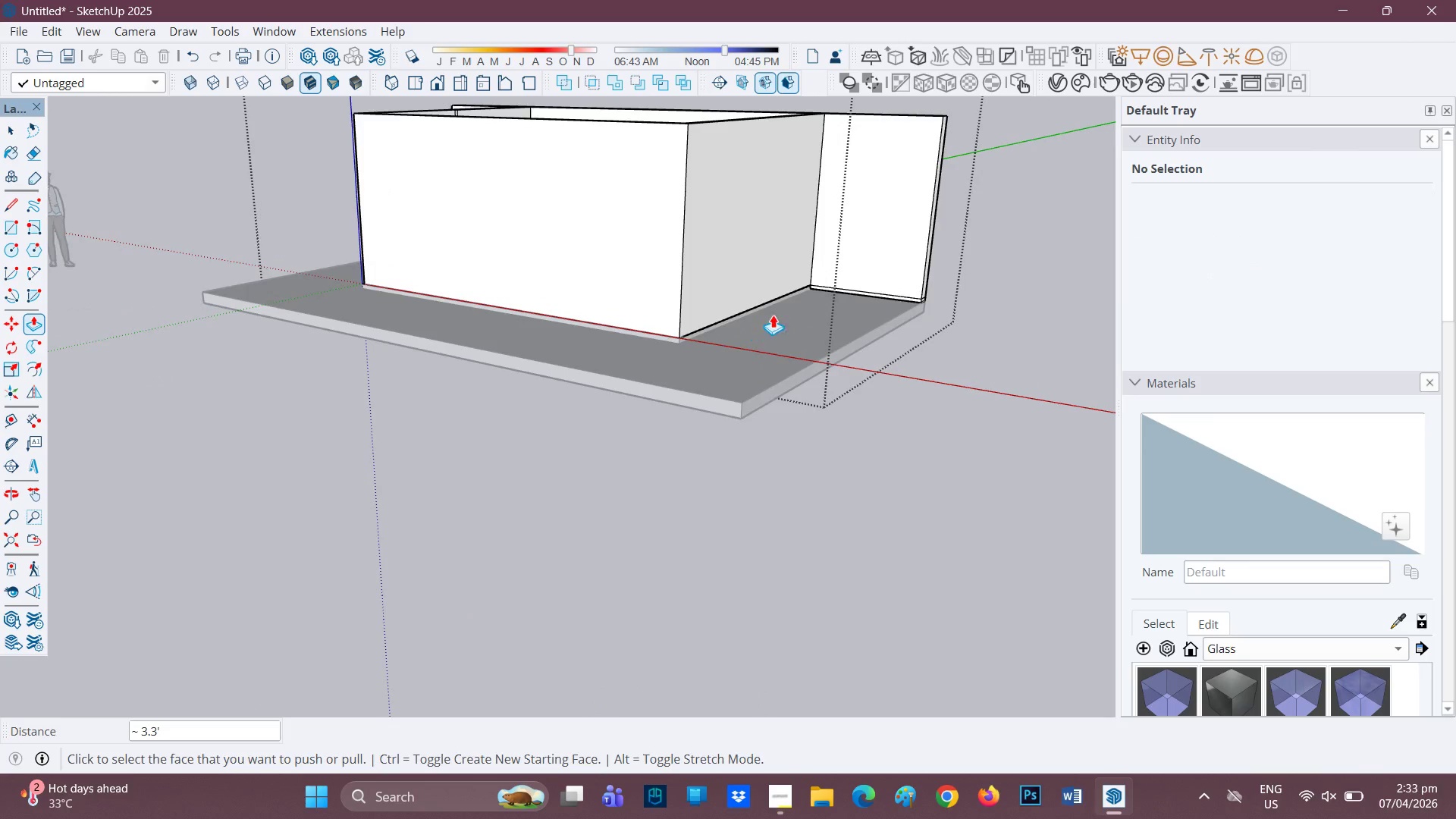 
left_click([908, 424])
 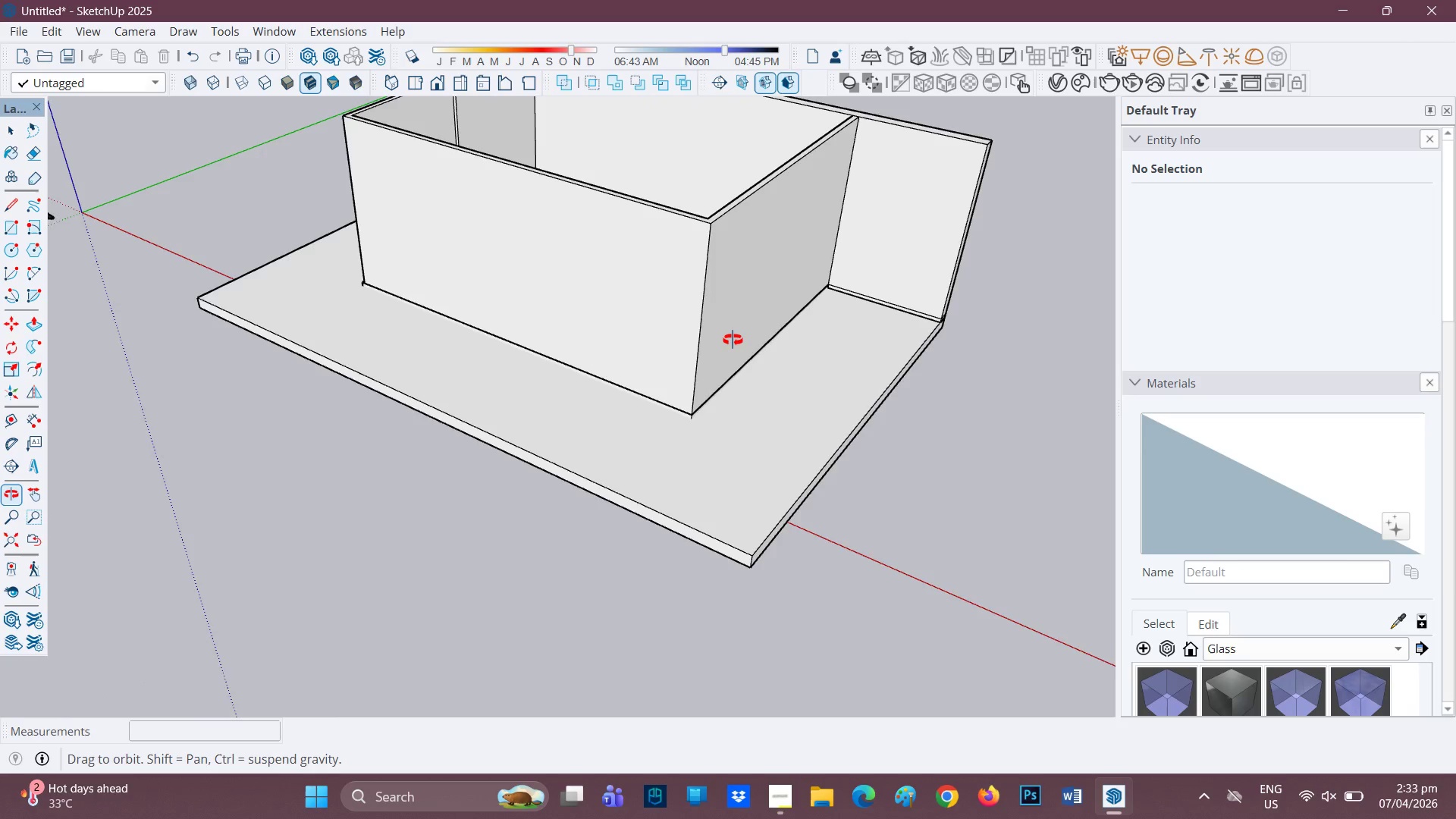 
wait(10.36)
 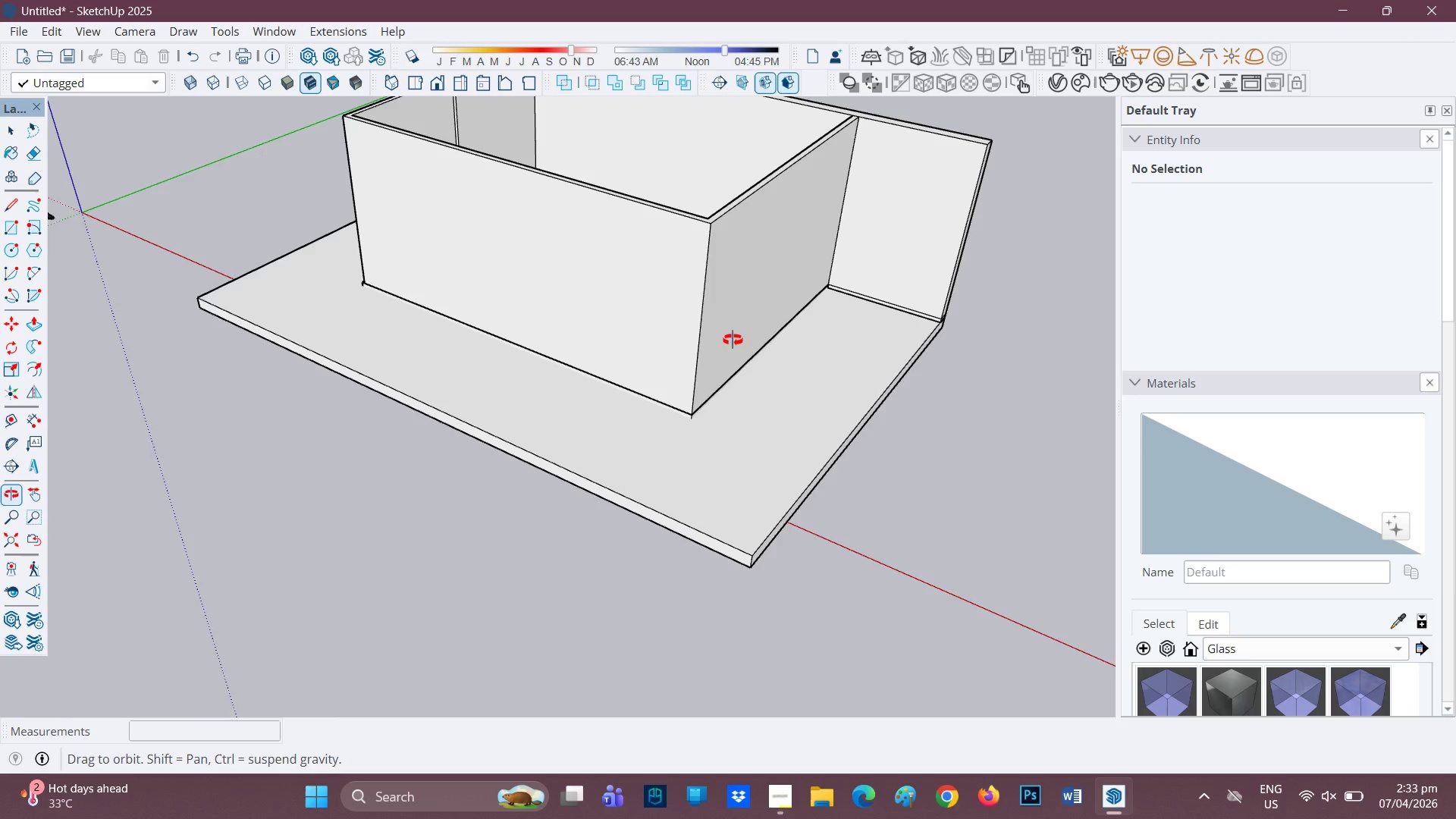 
scroll: coordinate [819, 356], scroll_direction: up, amount: 1.0
 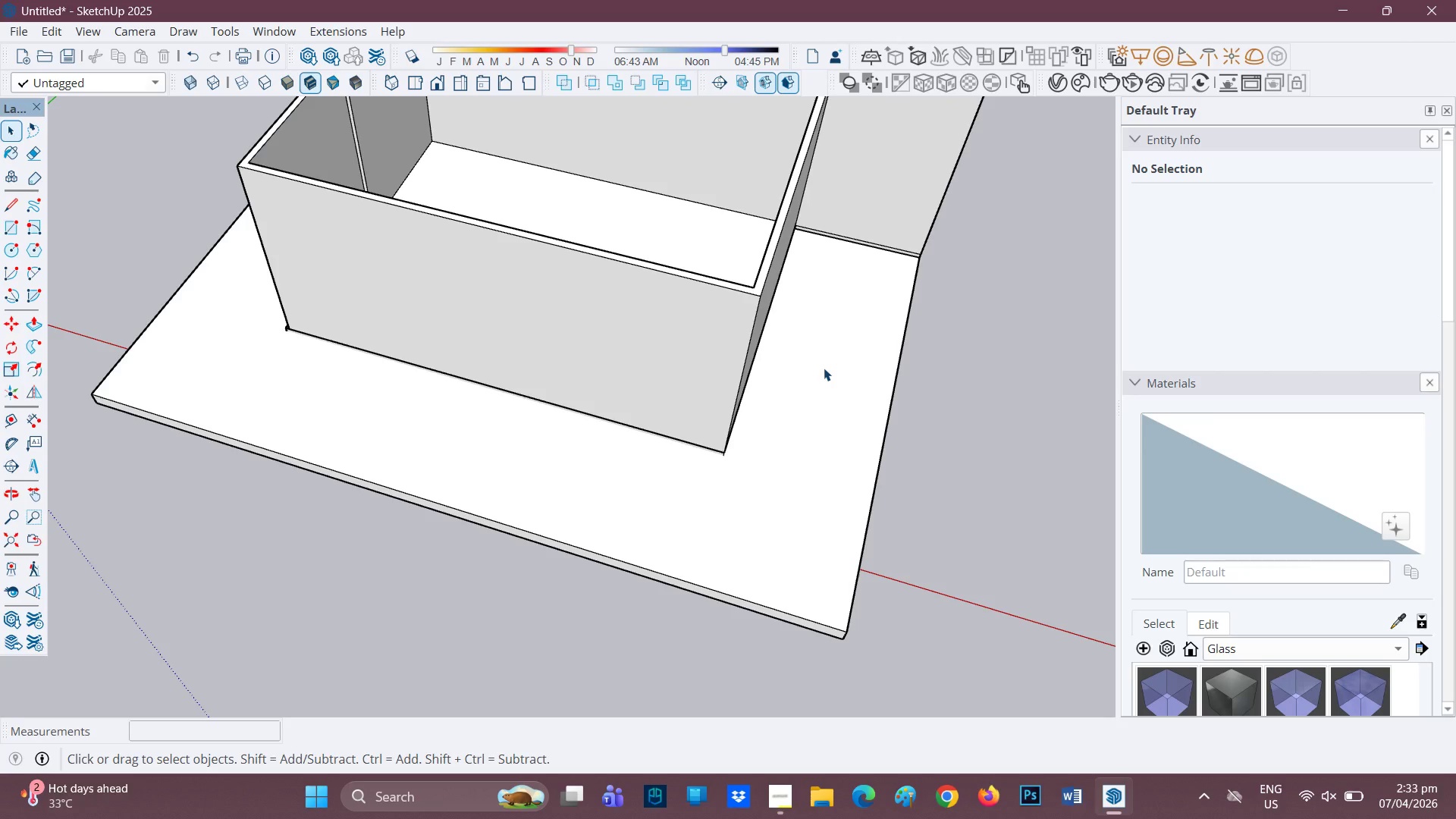 
wait(19.04)
 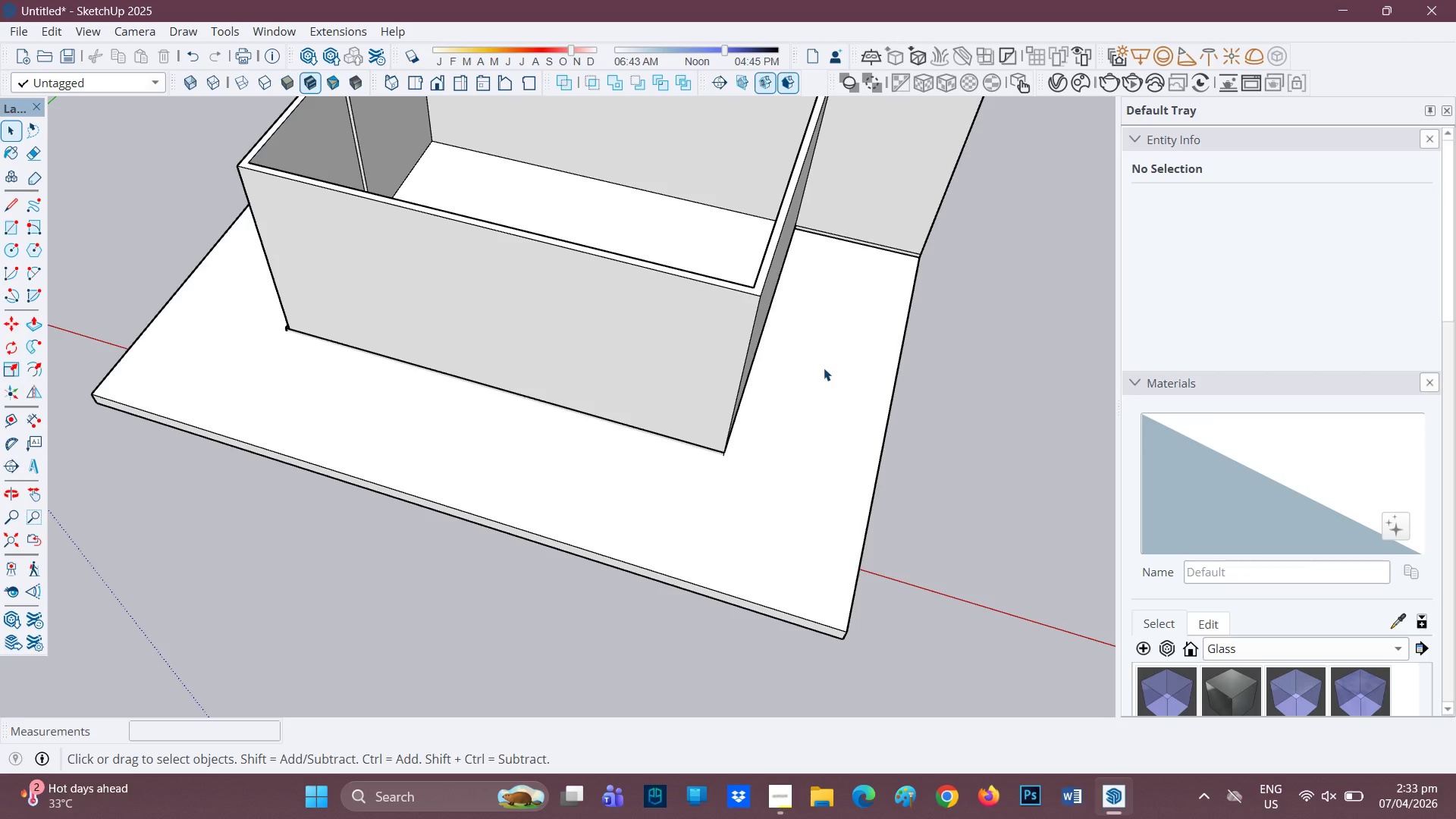 
left_click([787, 787])
 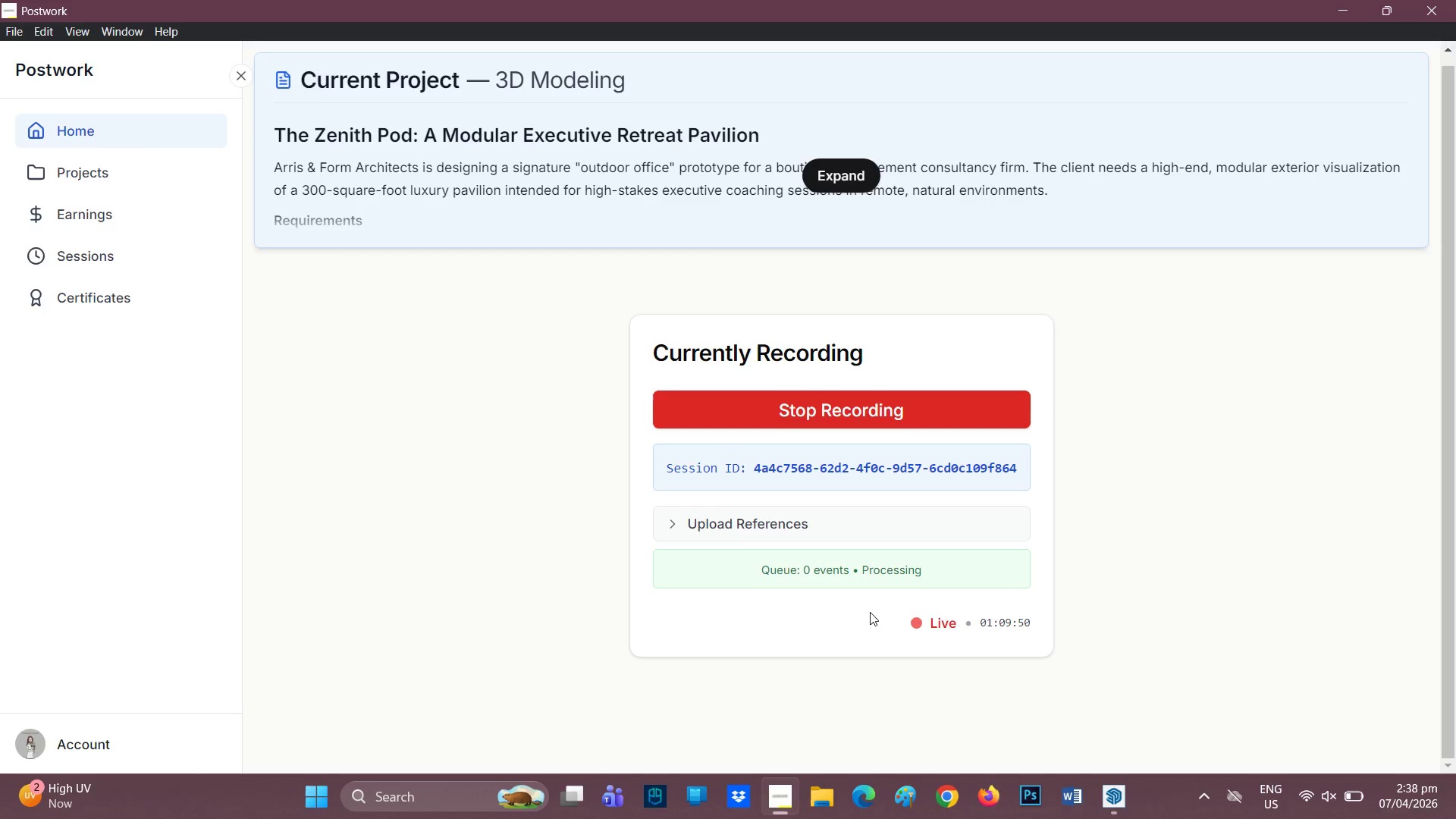 
wait(291.06)
 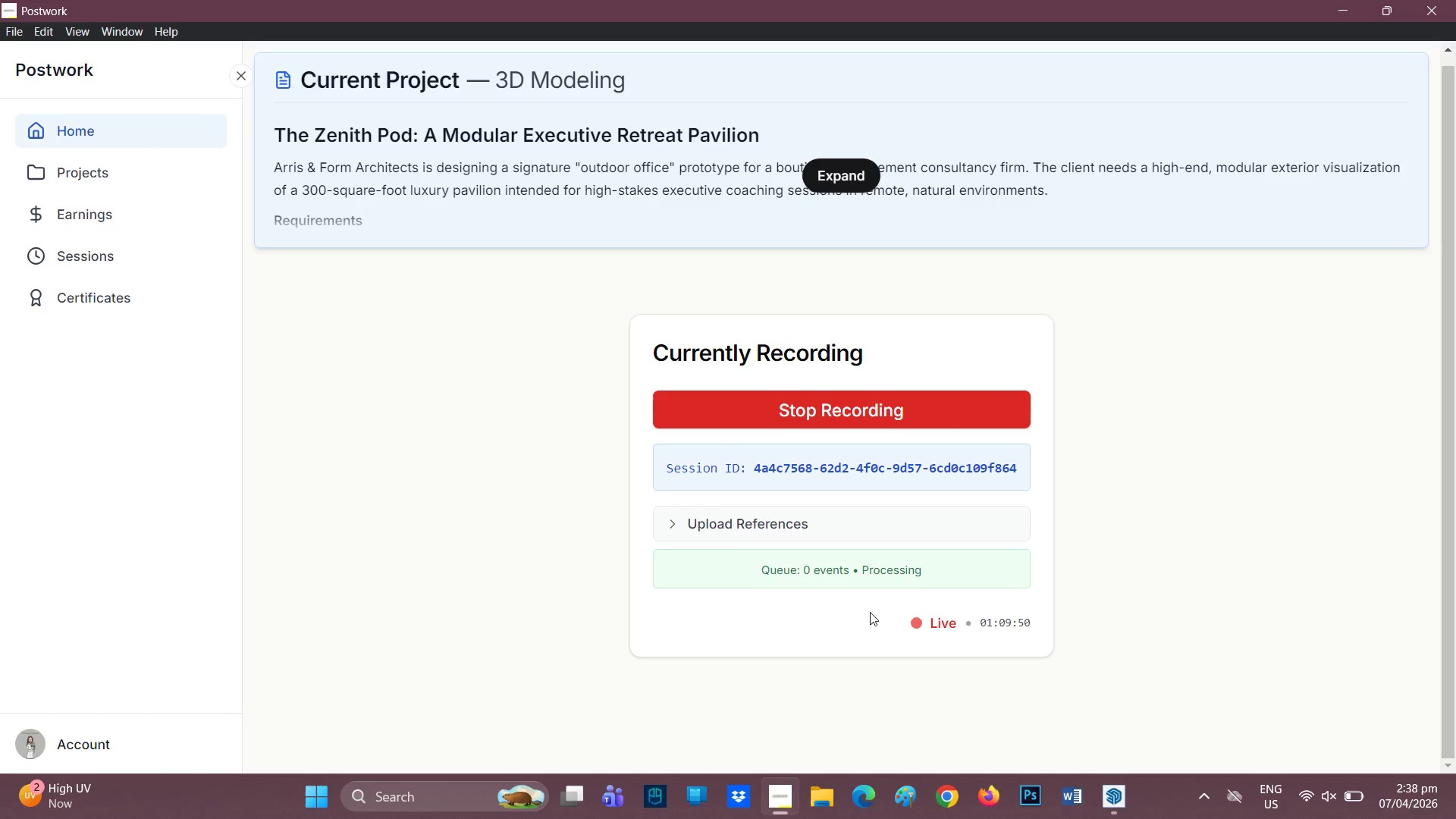 
left_click([1134, 801])
 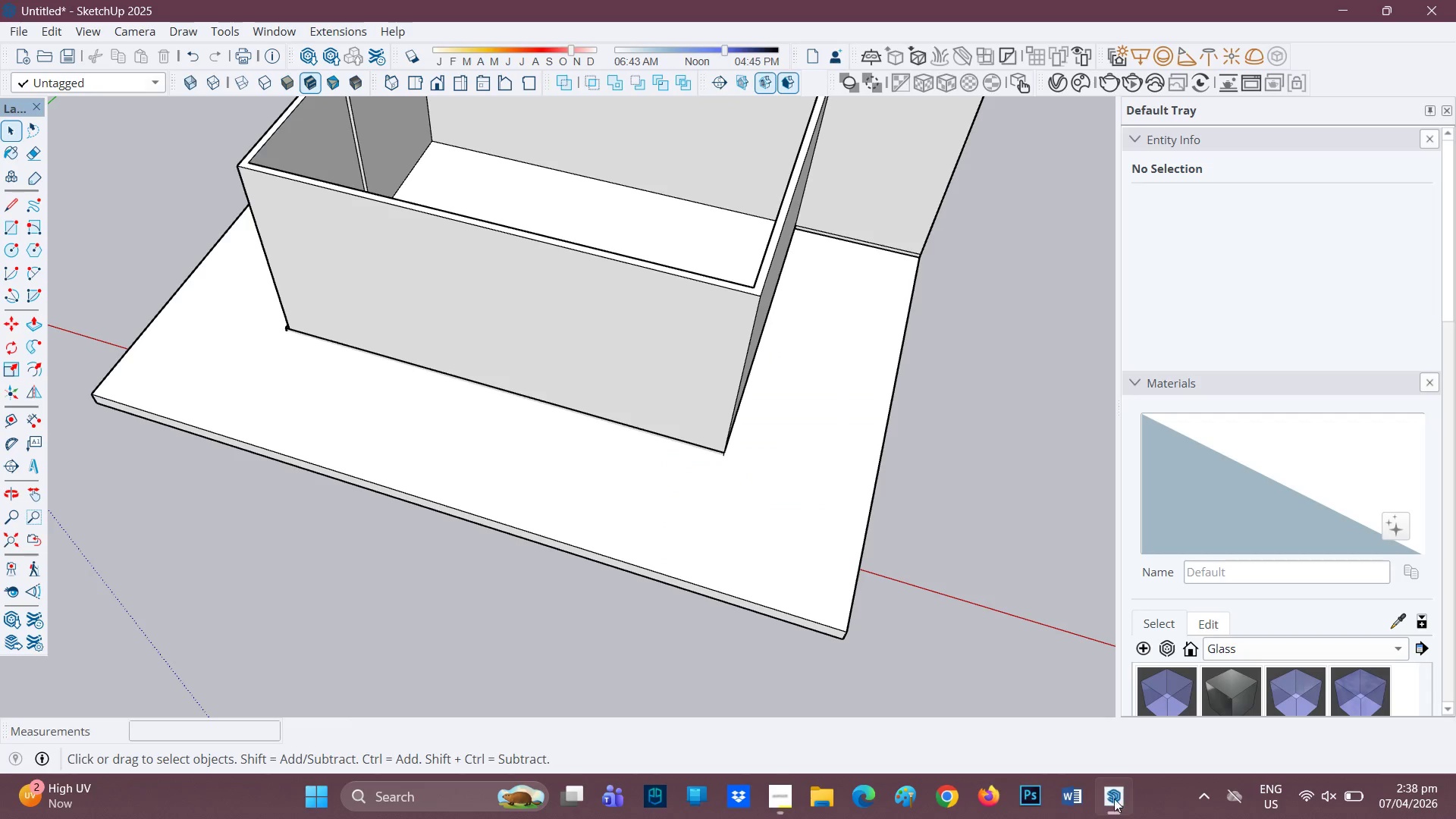 
mouse_move([1091, 779])
 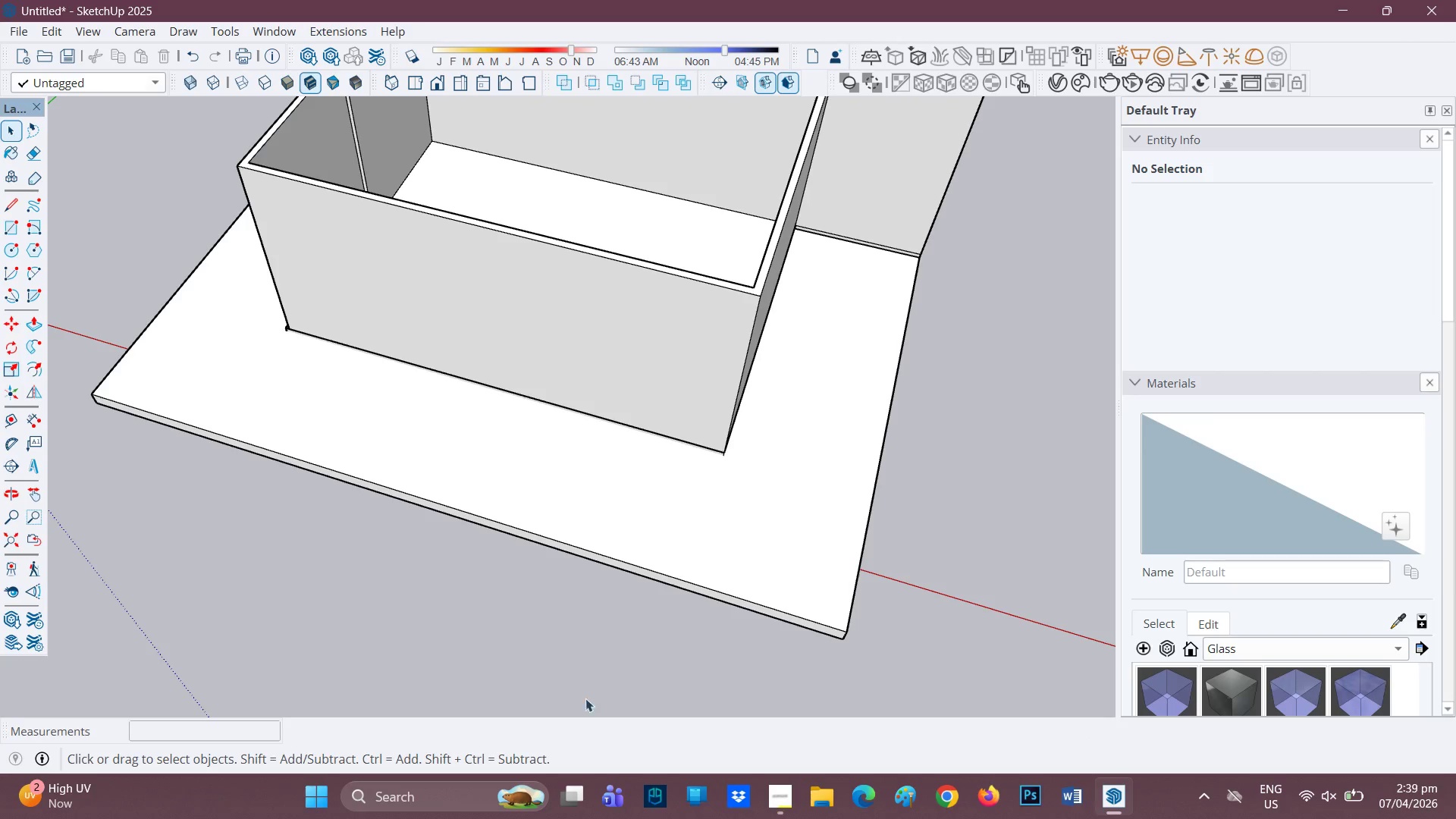 
scroll: coordinate [537, 340], scroll_direction: down, amount: 5.0
 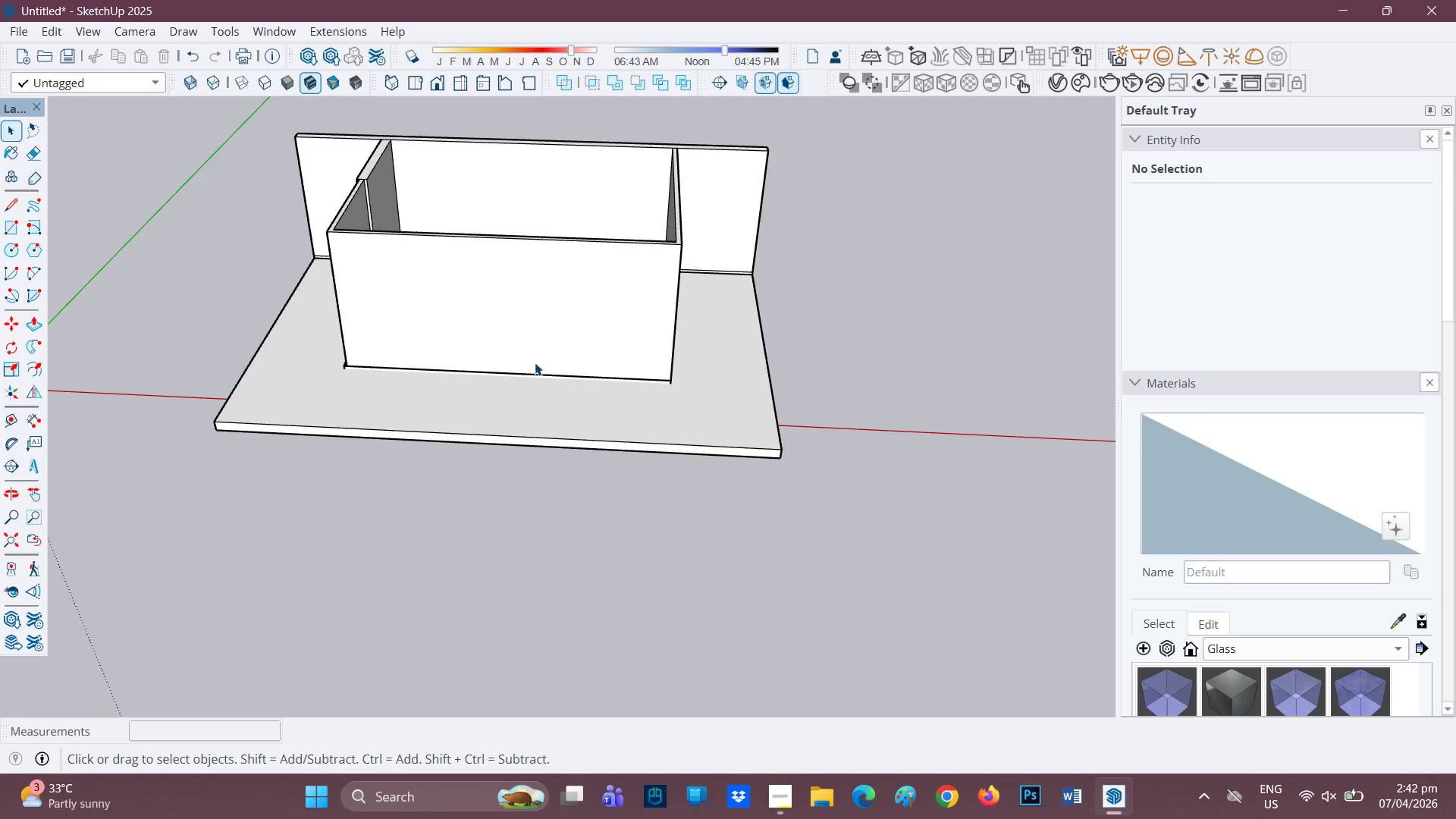 
wait(181.0)
 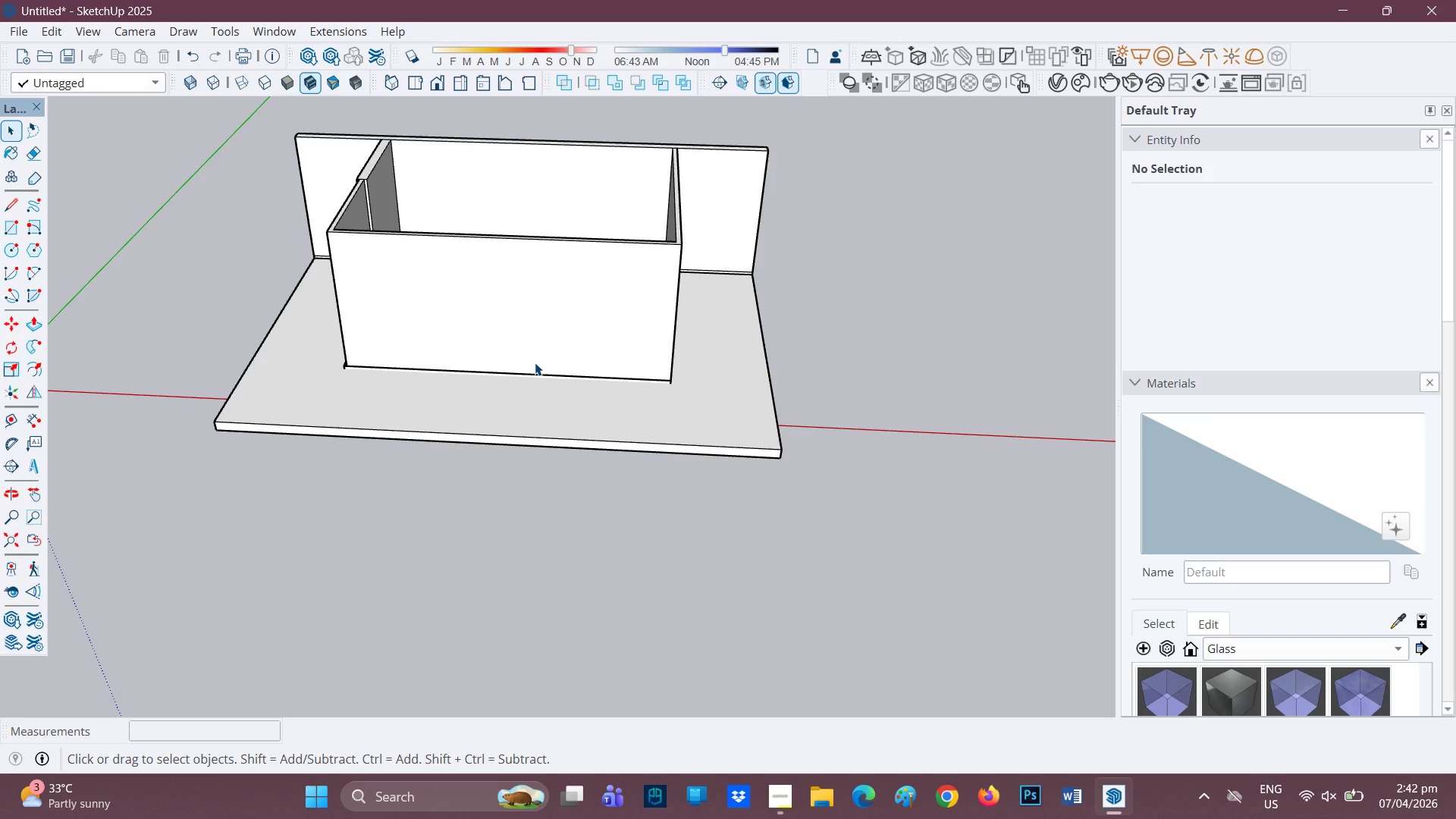 
scroll: coordinate [457, 320], scroll_direction: down, amount: 2.0
 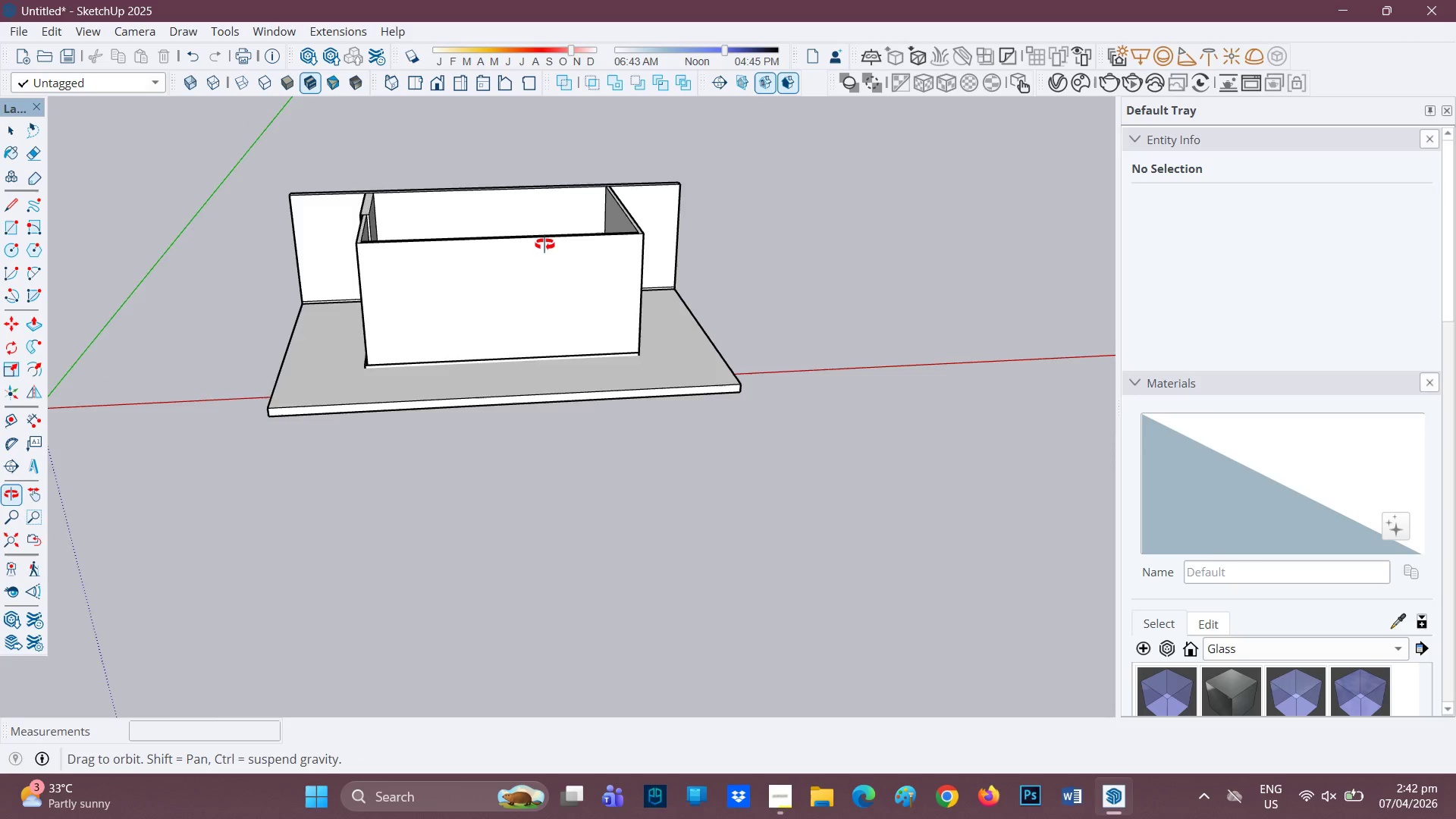 
scroll: coordinate [511, 248], scroll_direction: up, amount: 5.0
 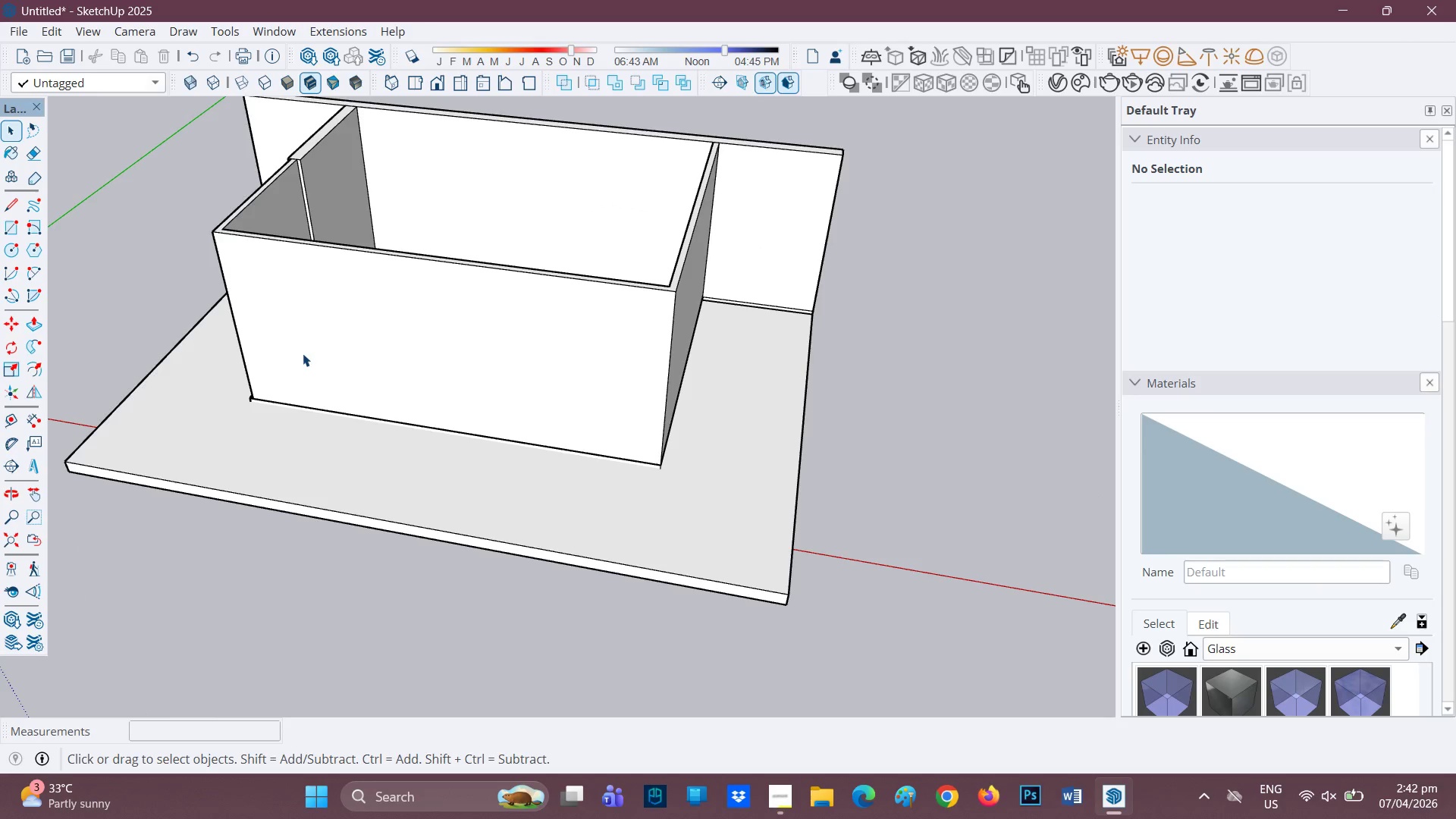 
key(H)
 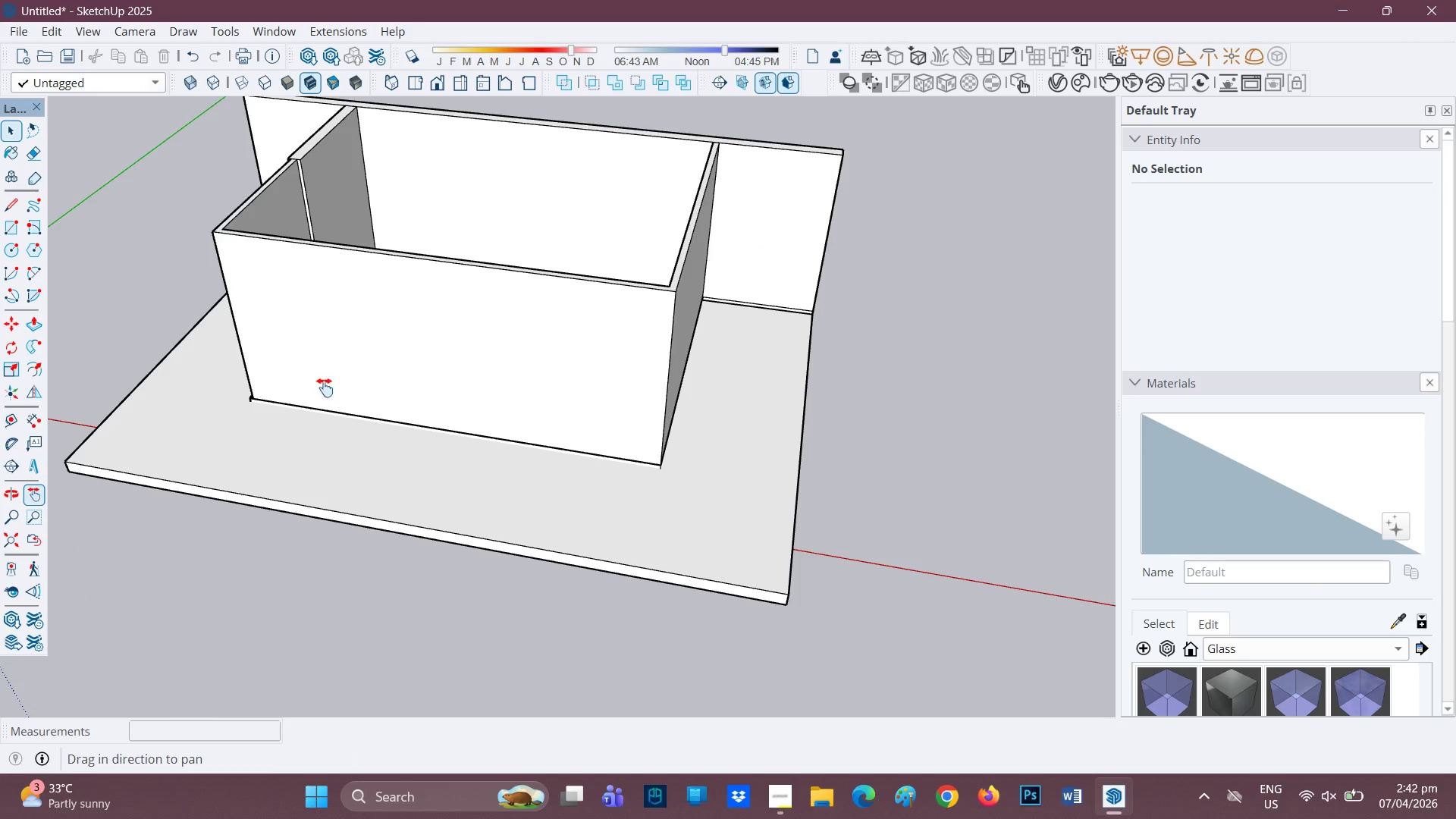 
left_click_drag(start_coordinate=[358, 390], to_coordinate=[667, 462])
 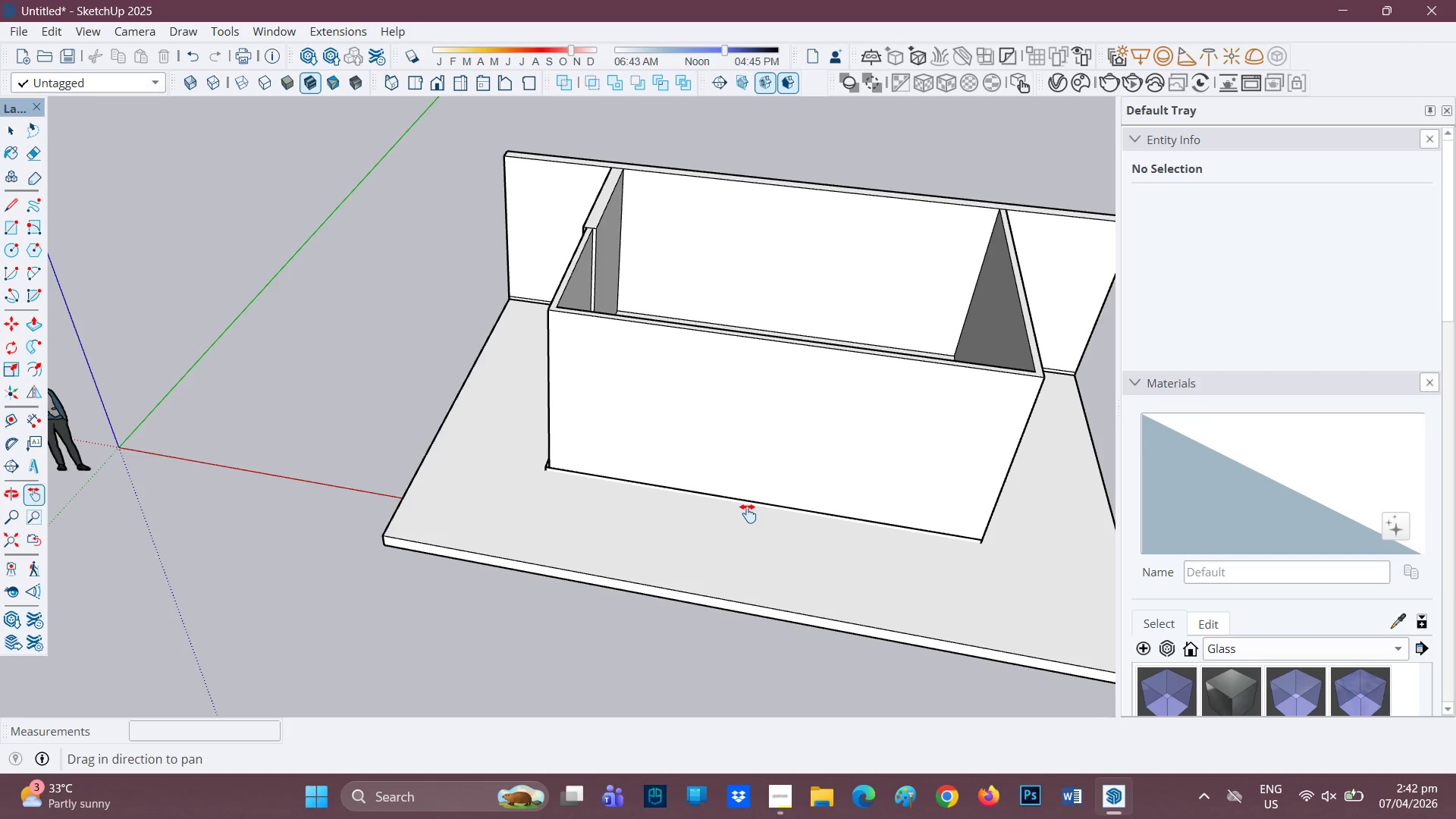 
wait(13.53)
 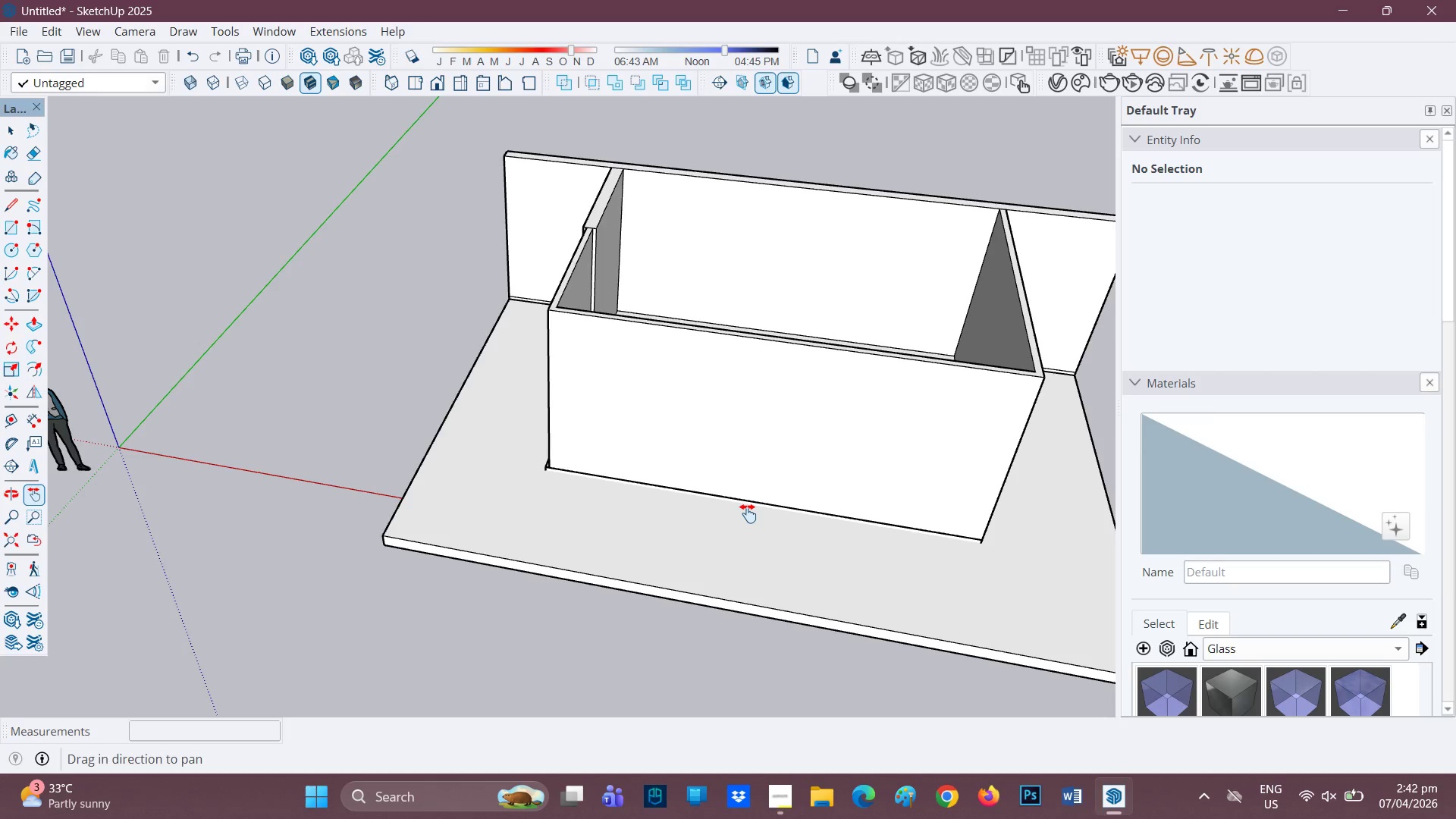 
scroll: coordinate [757, 324], scroll_direction: up, amount: 2.0
 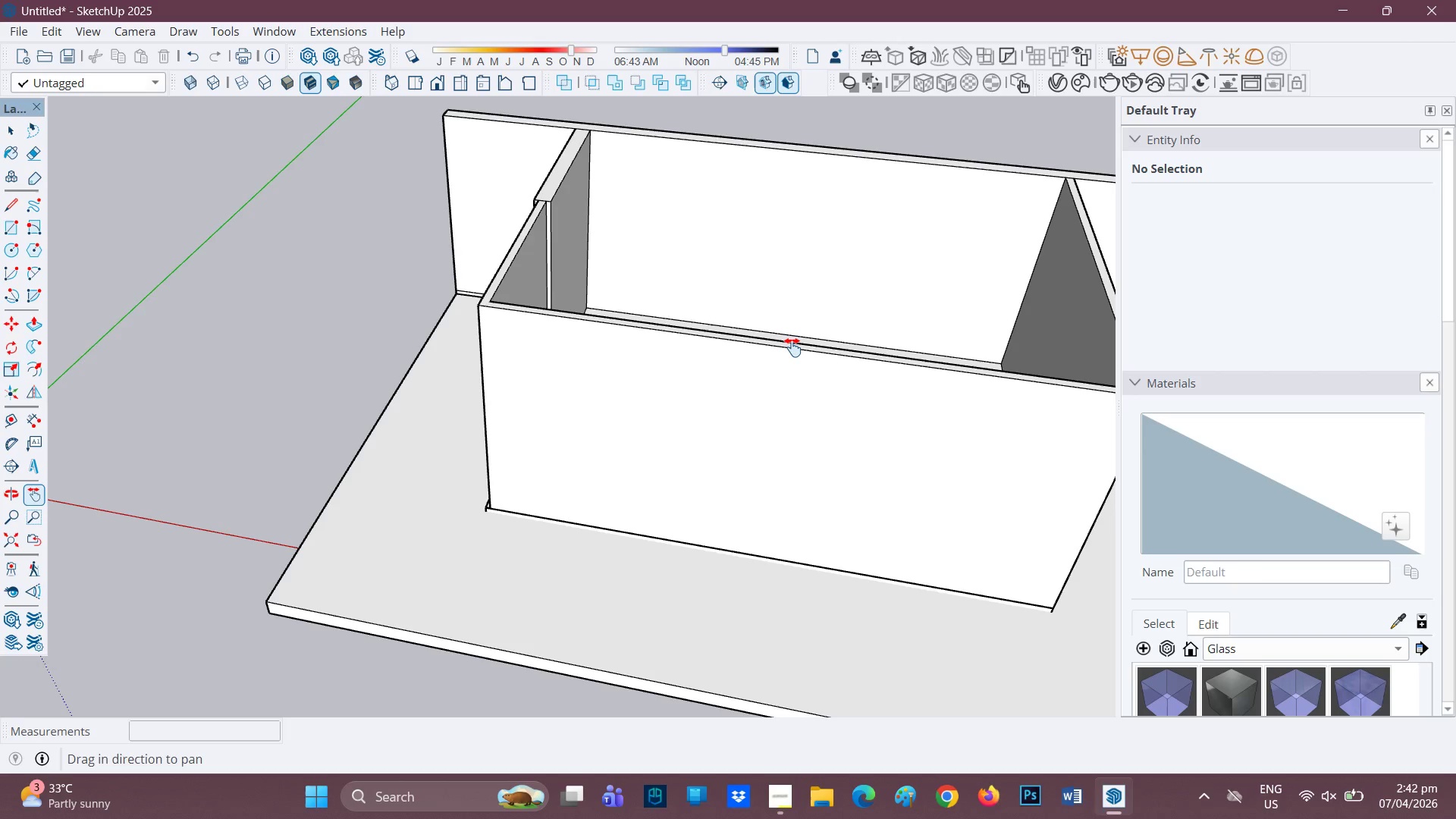 
key(H)
 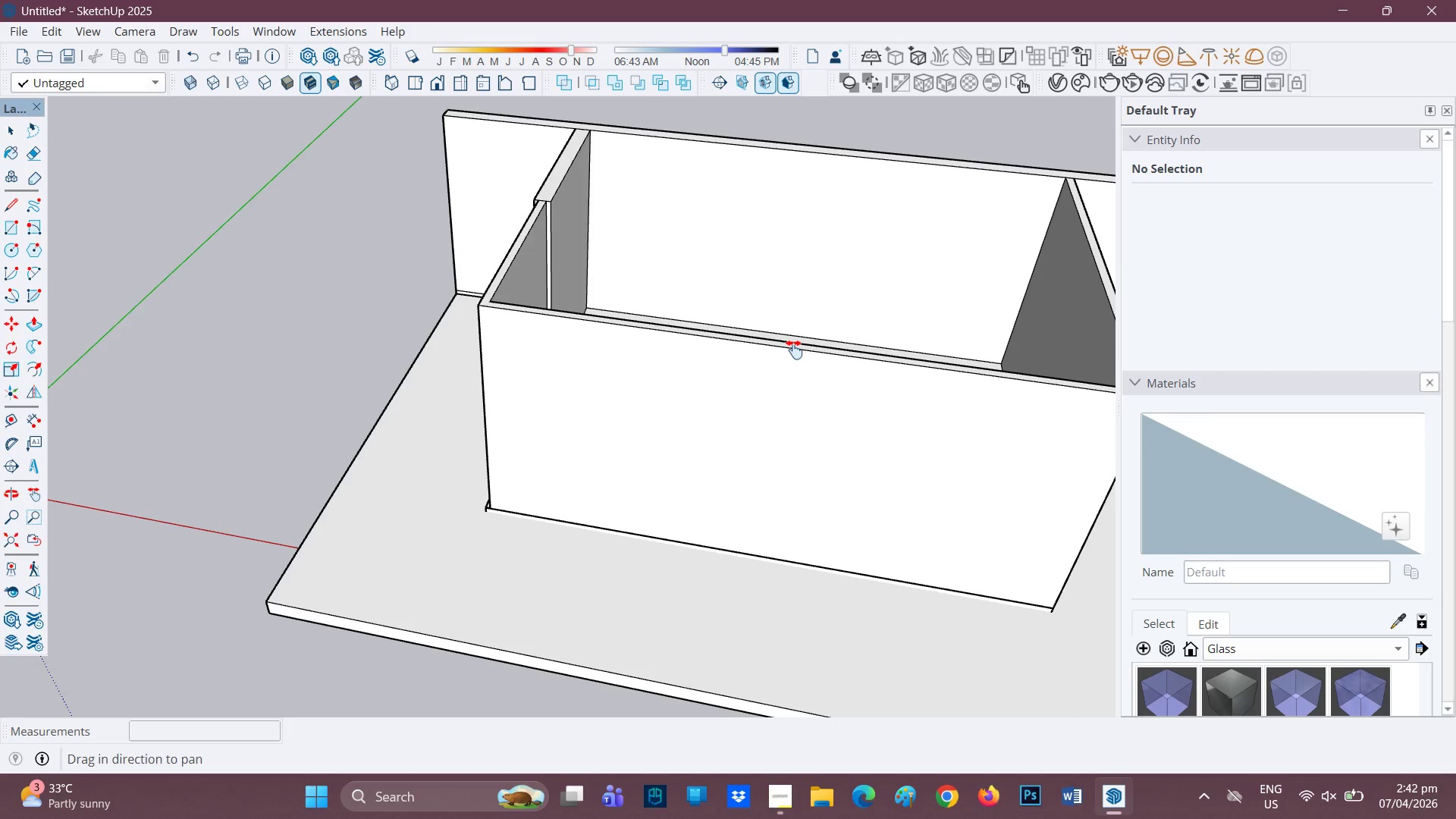 
left_click_drag(start_coordinate=[794, 350], to_coordinate=[367, 380])
 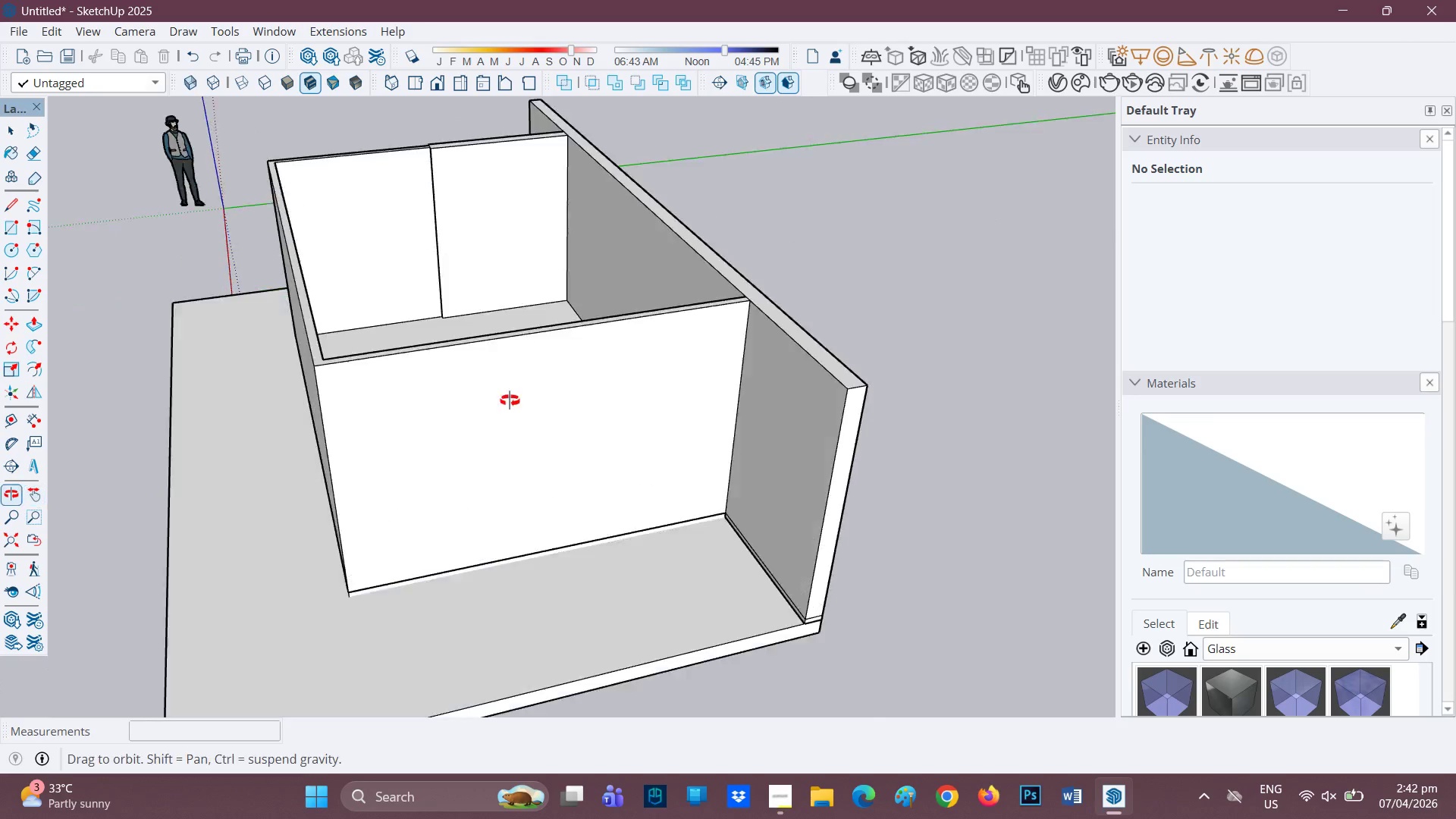 
scroll: coordinate [488, 416], scroll_direction: down, amount: 2.0
 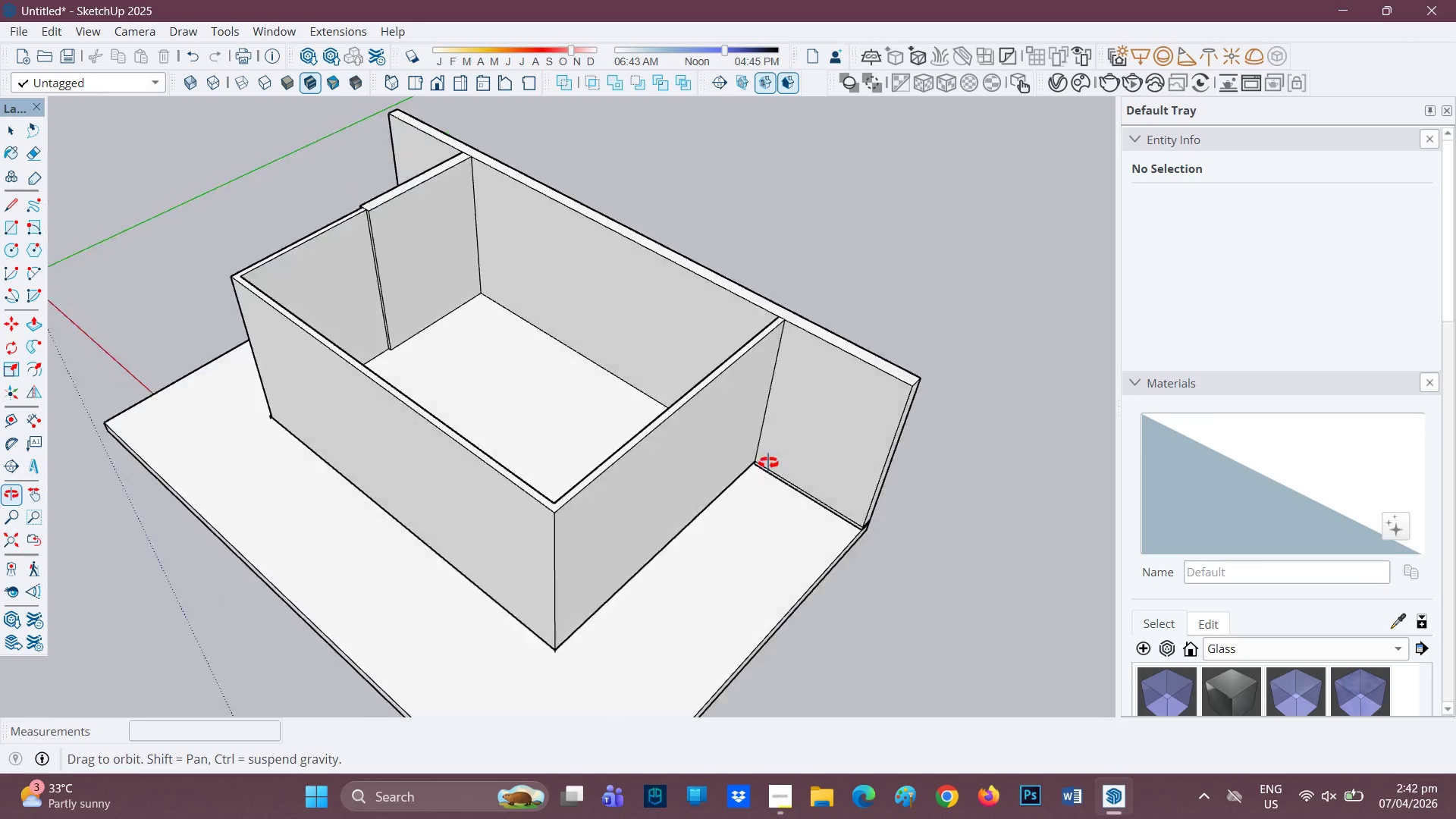 
scroll: coordinate [573, 399], scroll_direction: up, amount: 2.0
 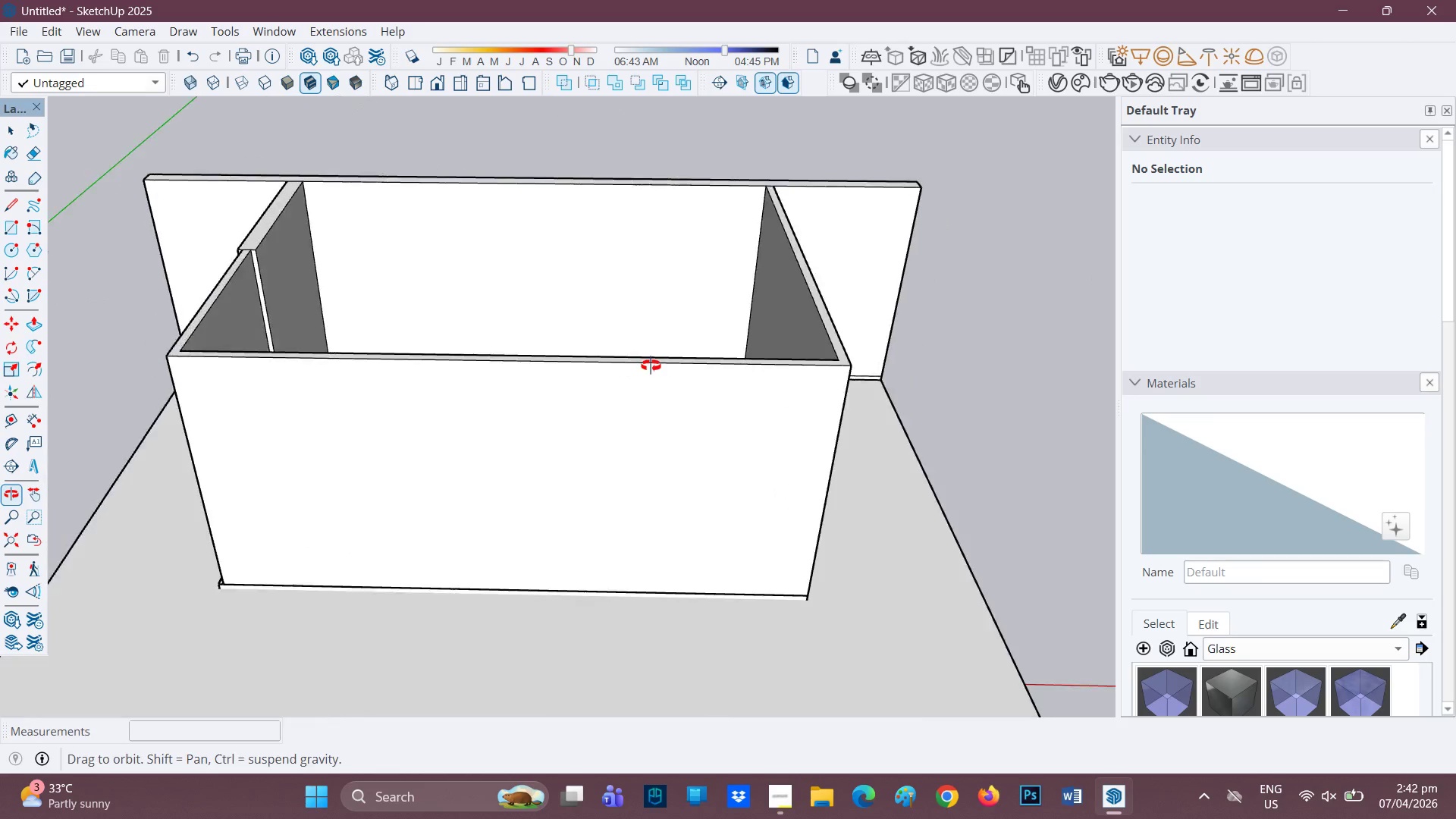 
key(Space)
 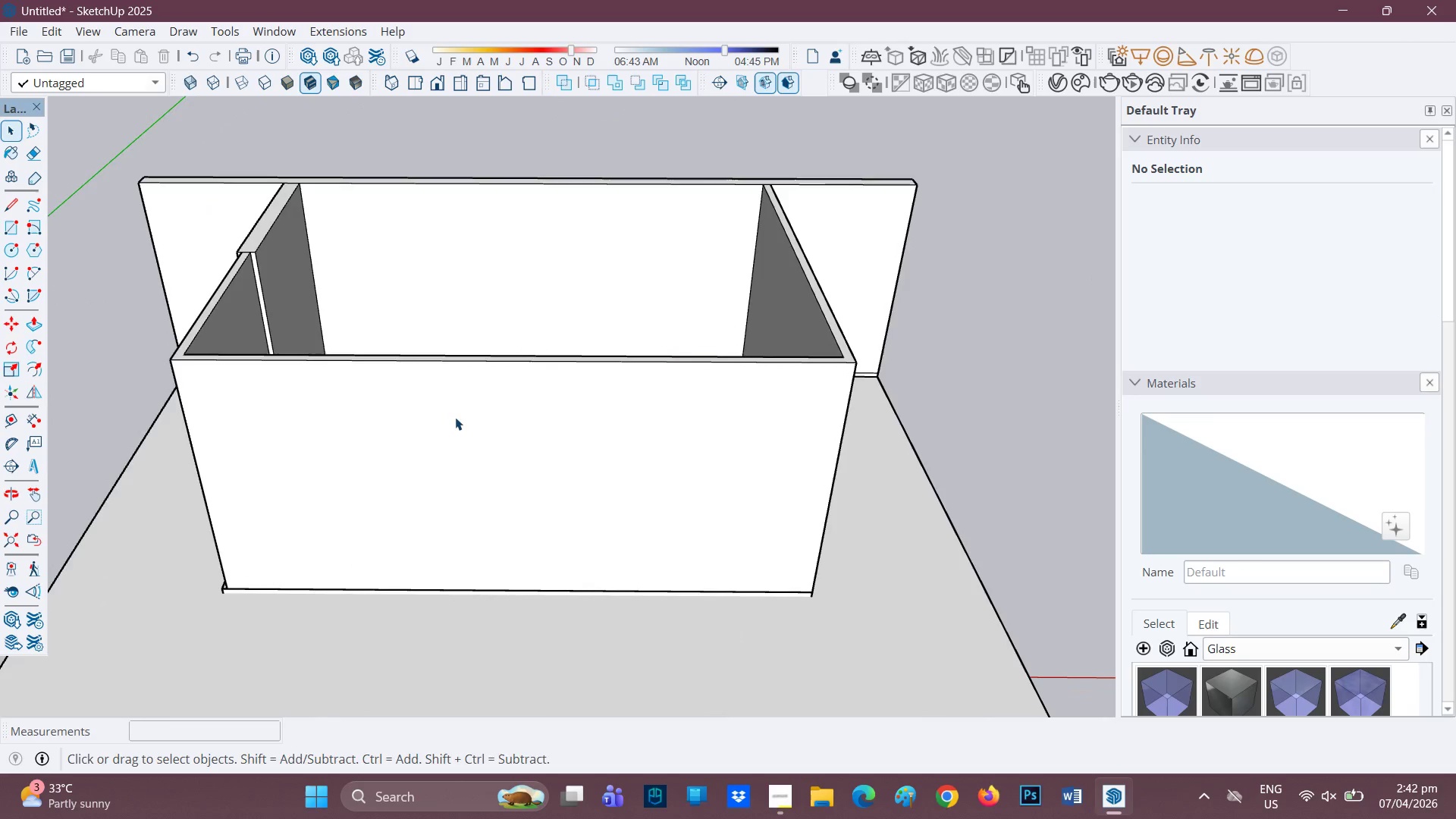 
left_click([455, 417])
 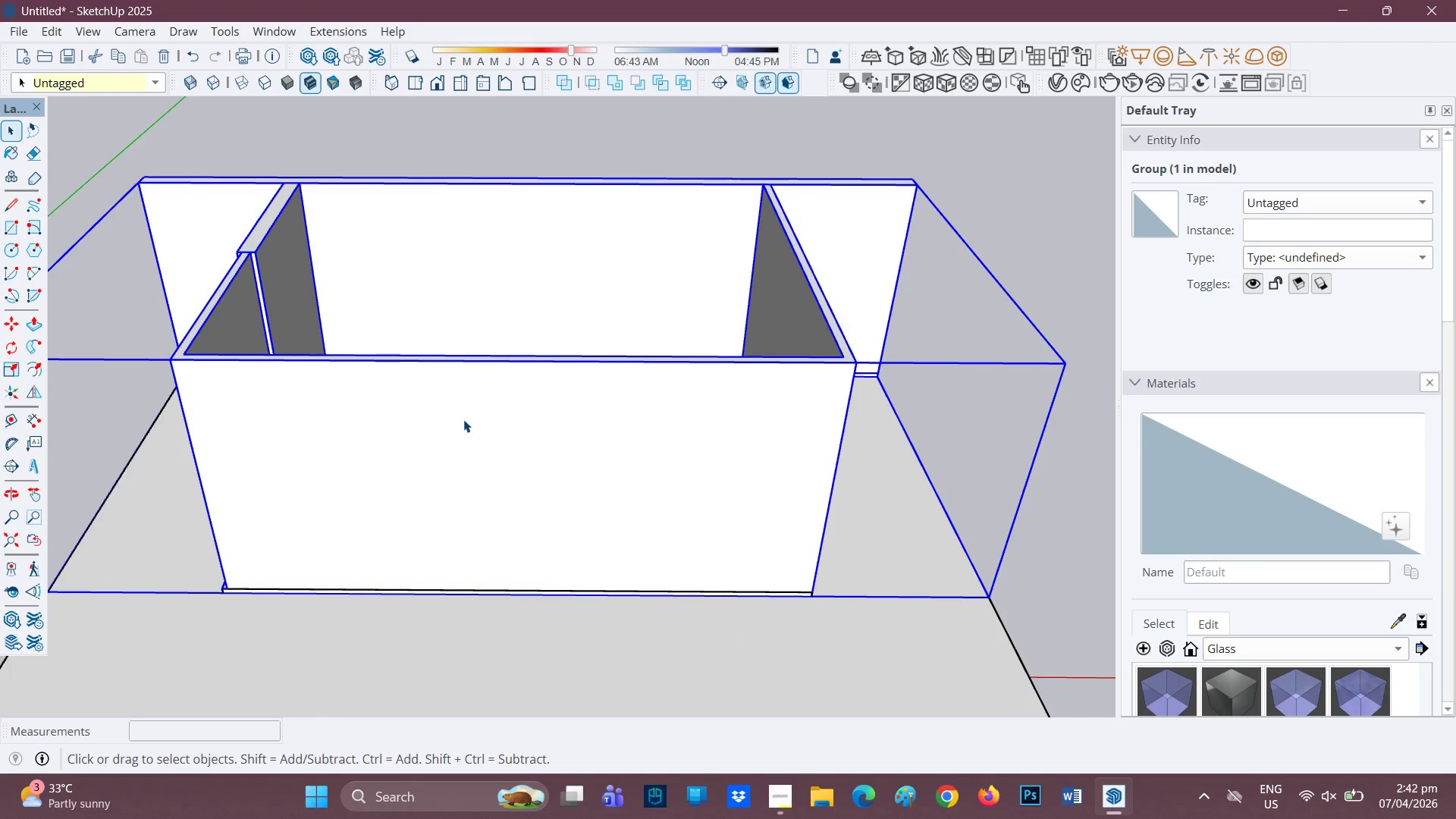 
double_click([464, 419])
 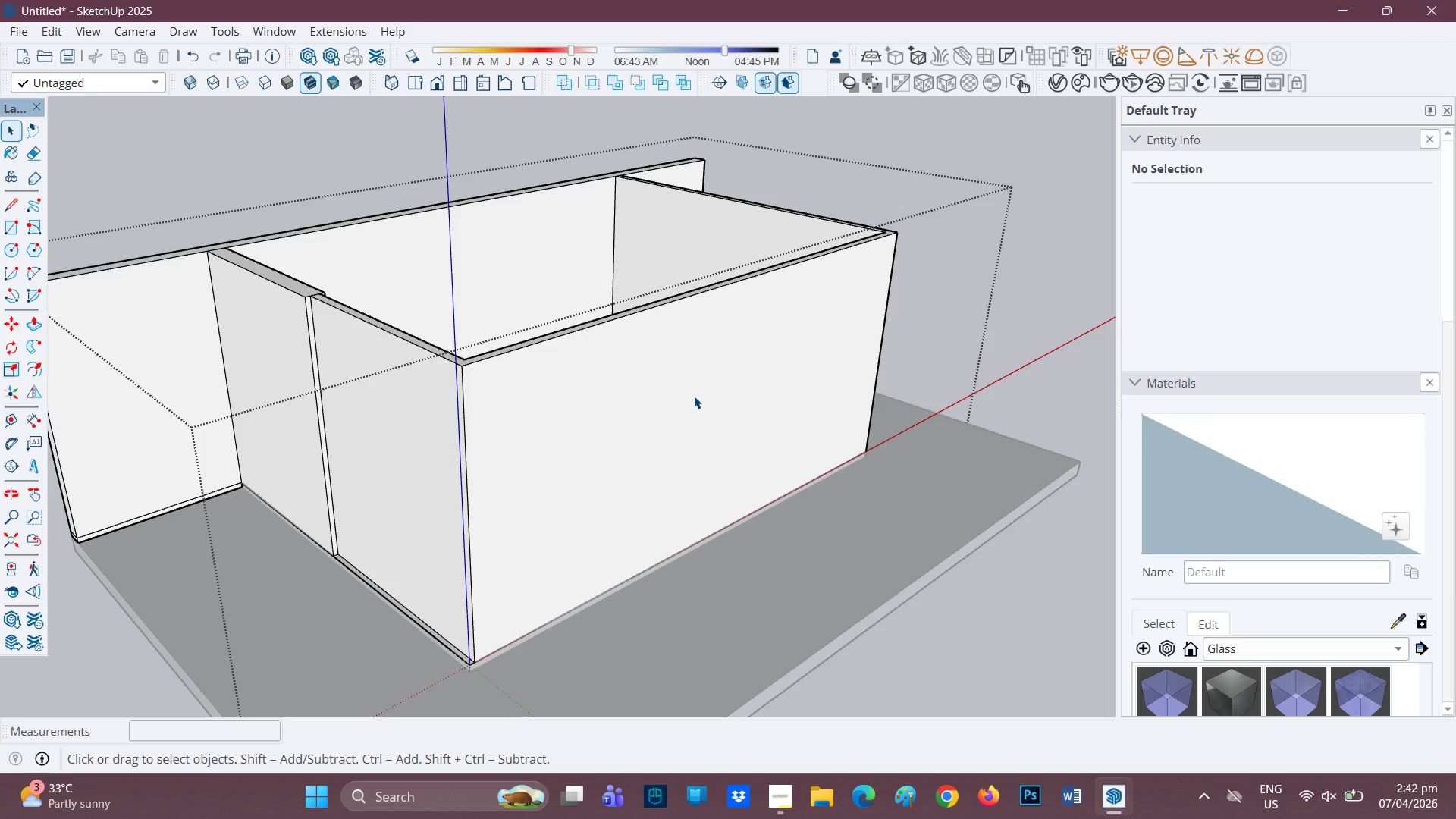 
wait(5.44)
 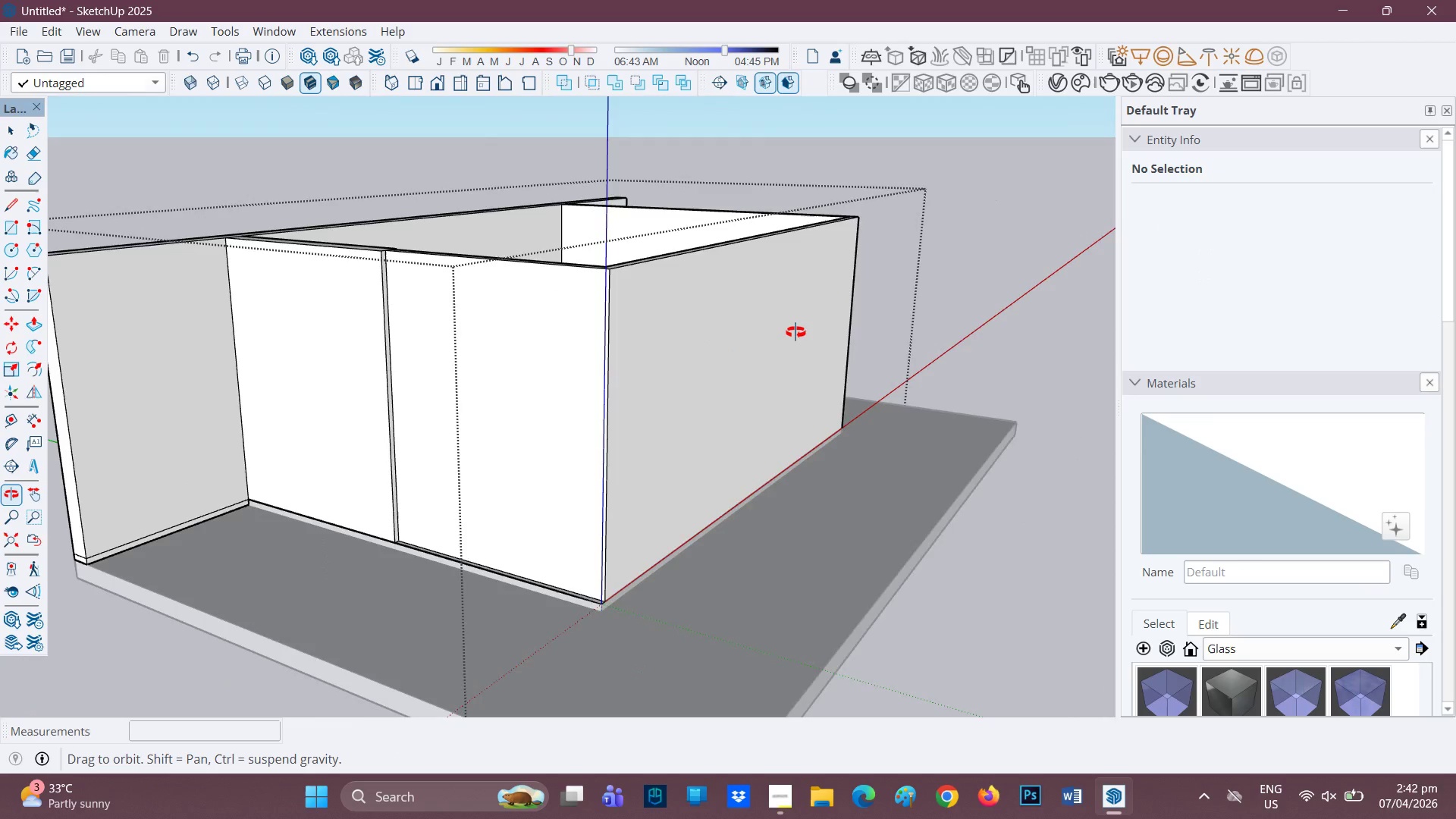 
scroll: coordinate [517, 468], scroll_direction: up, amount: 4.0
 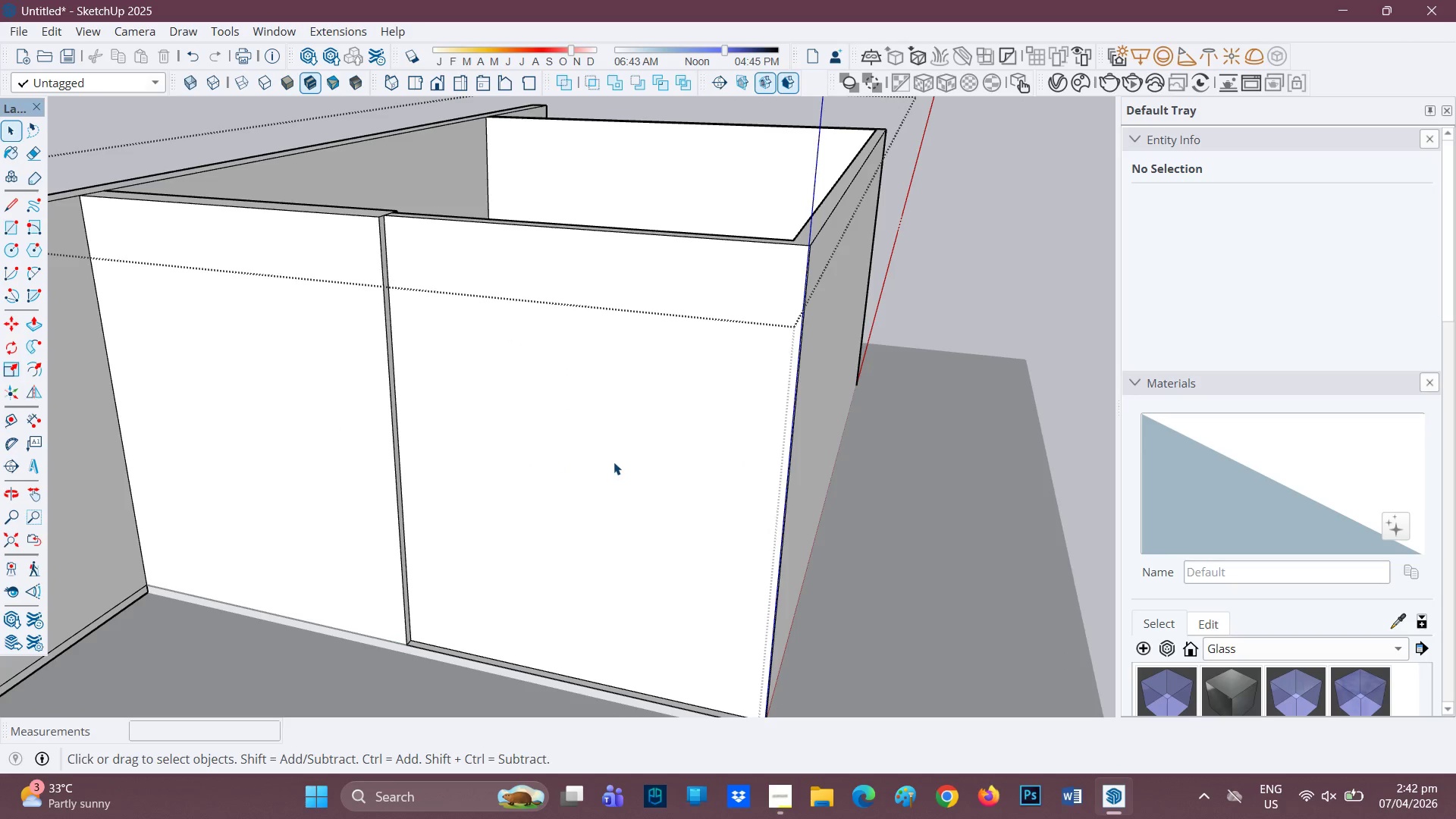 
key(F)
 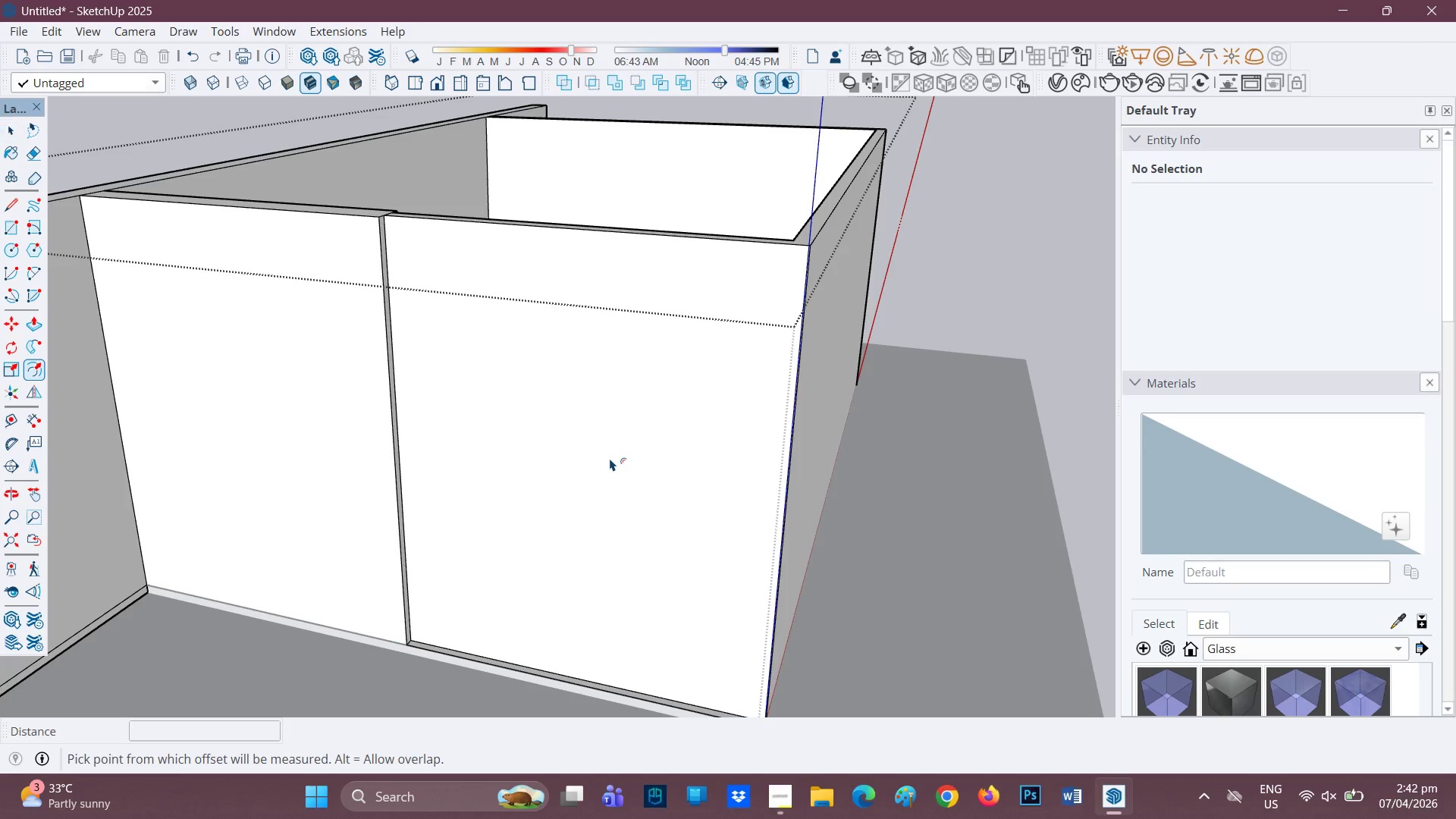 
left_click([610, 458])
 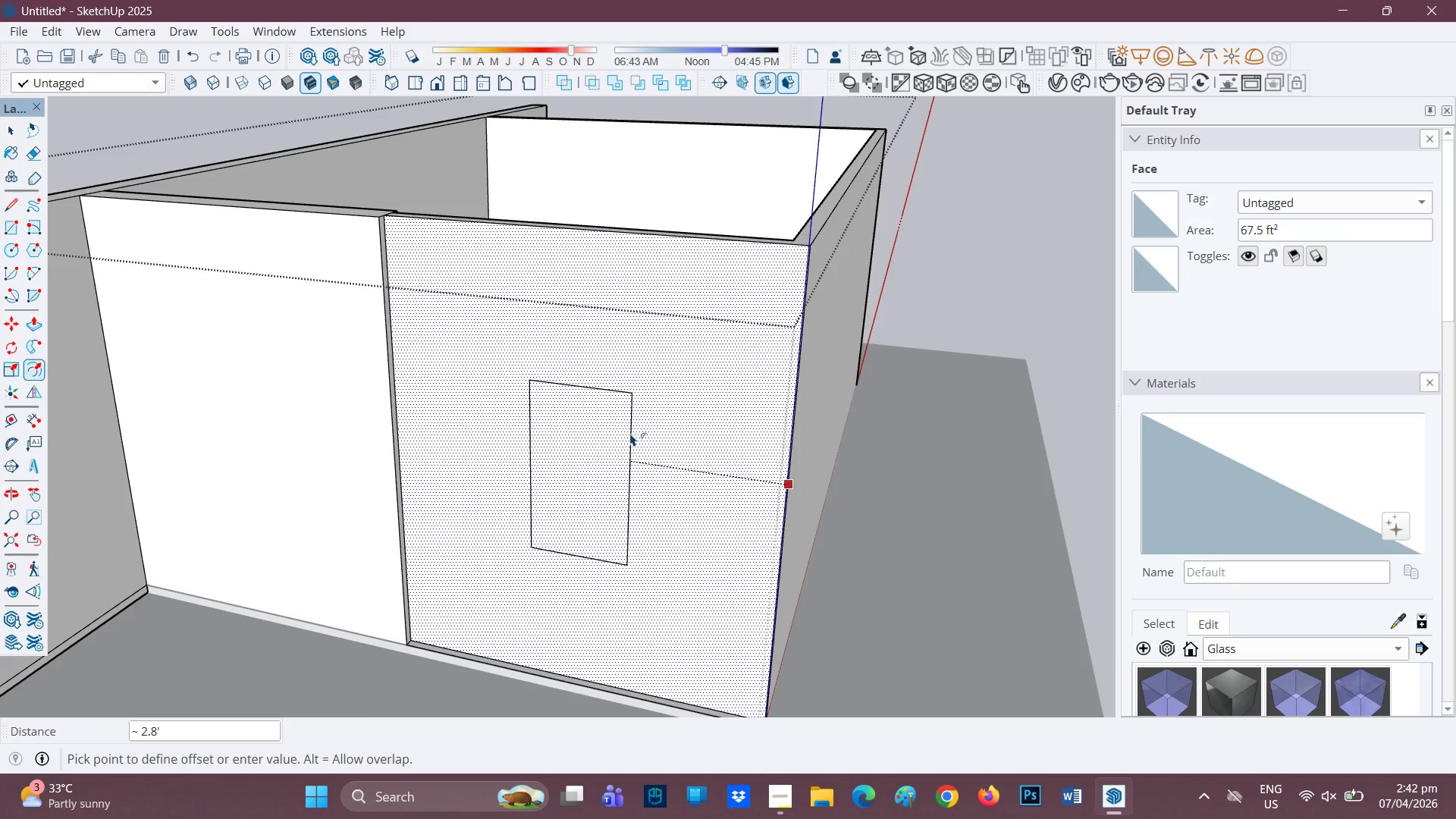 
key(Space)
 